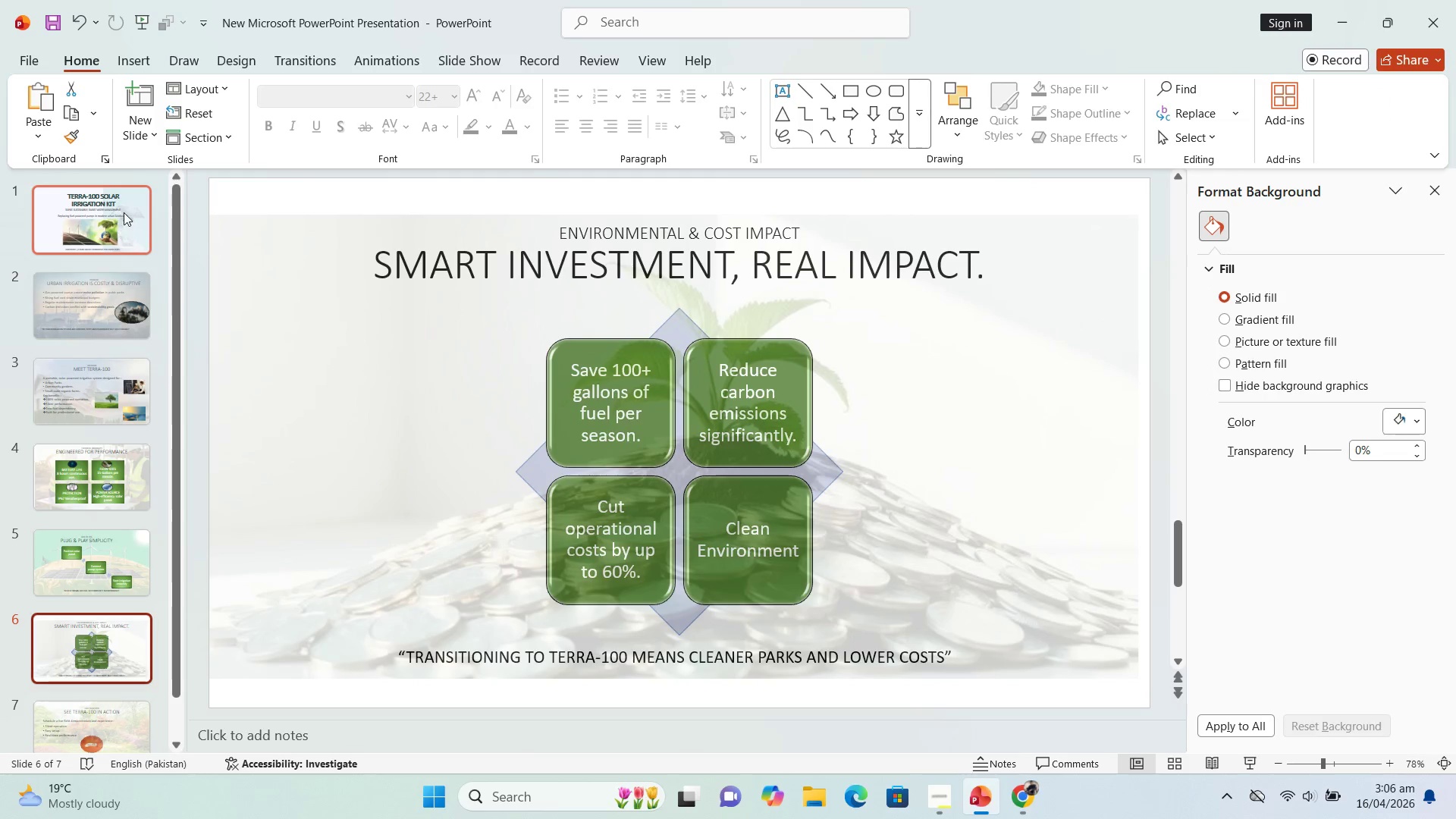 
wait(12.6)
 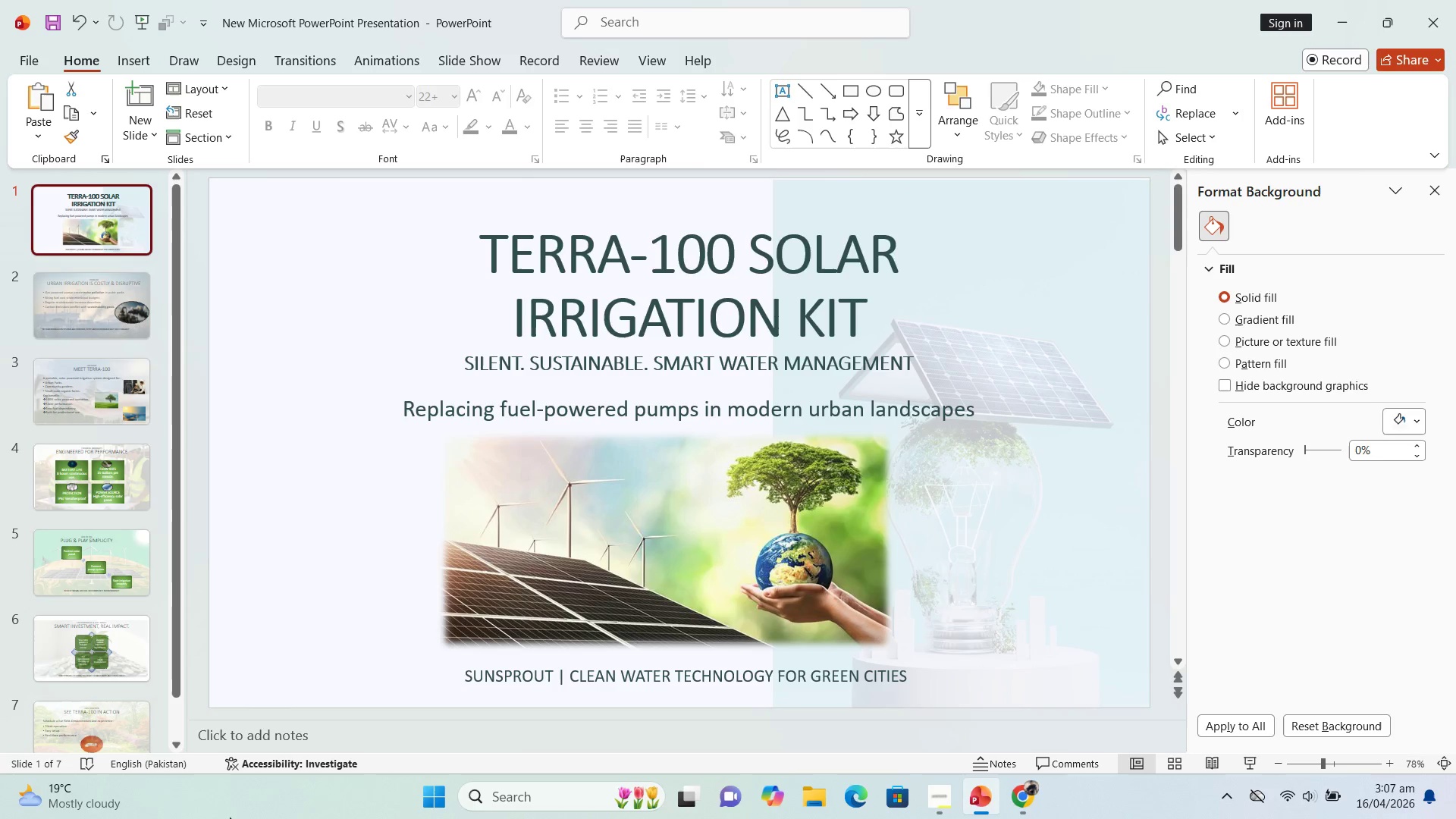 
left_click([657, 556])
 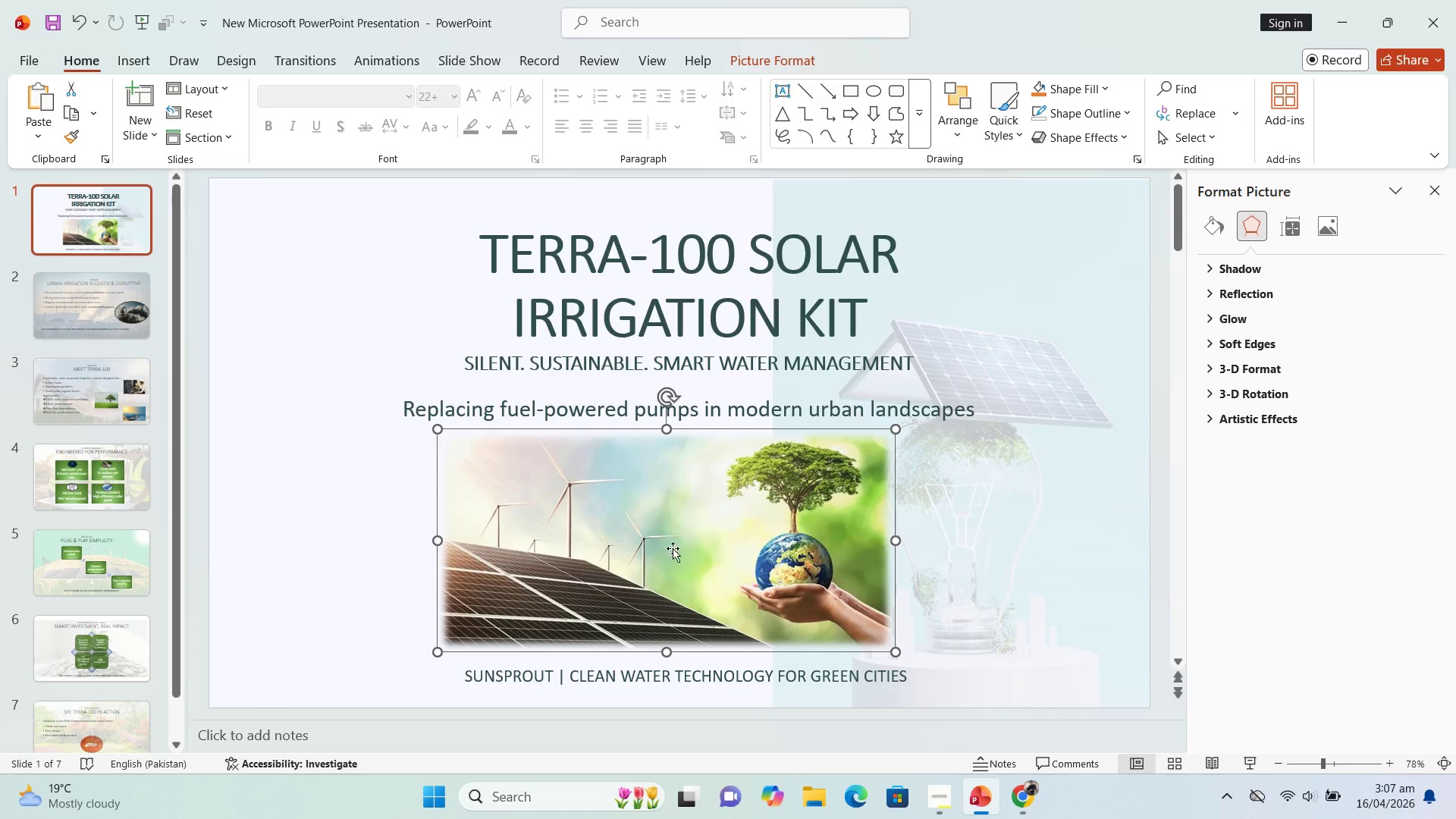 
double_click([659, 533])
 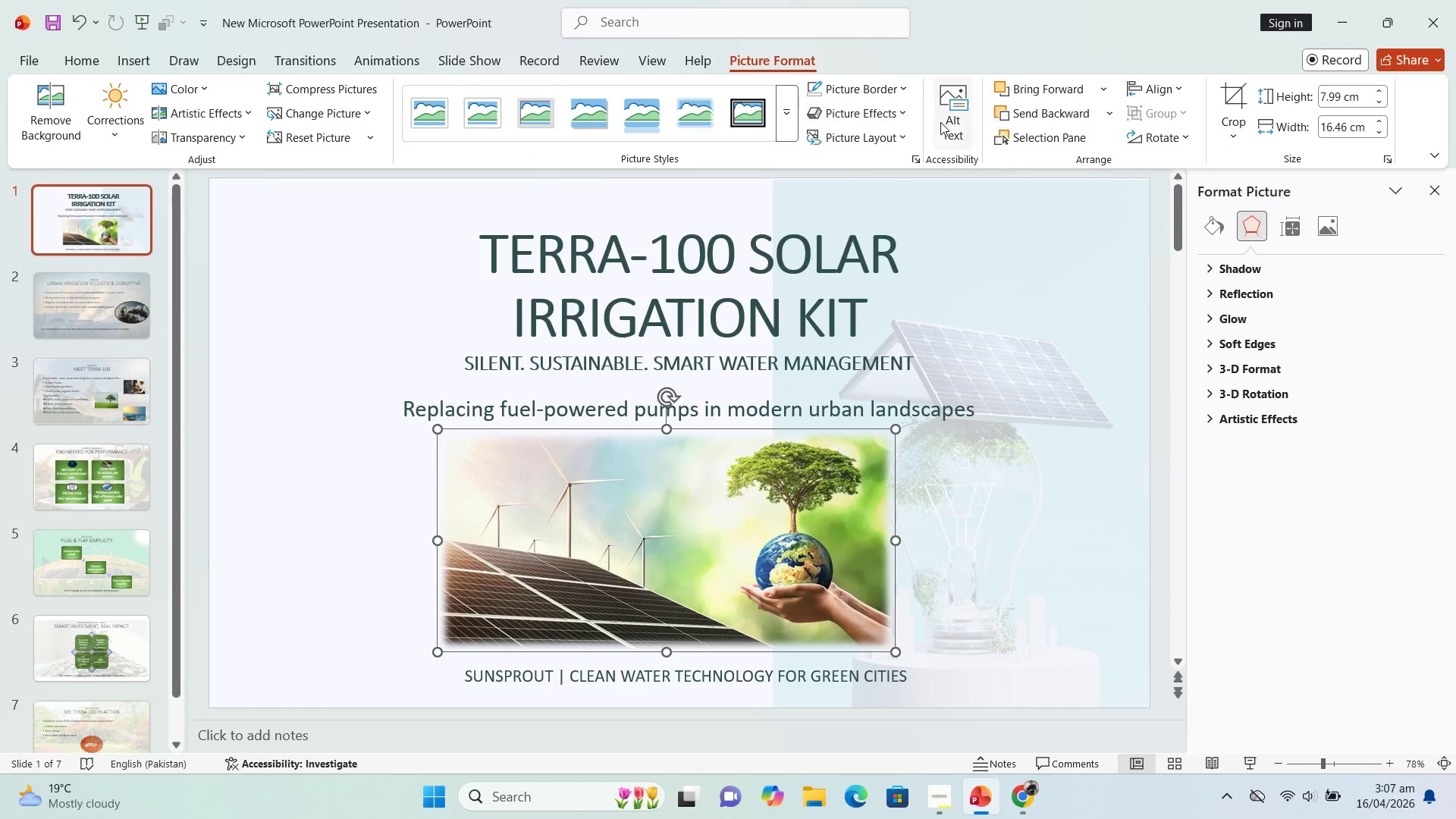 
left_click([1233, 96])
 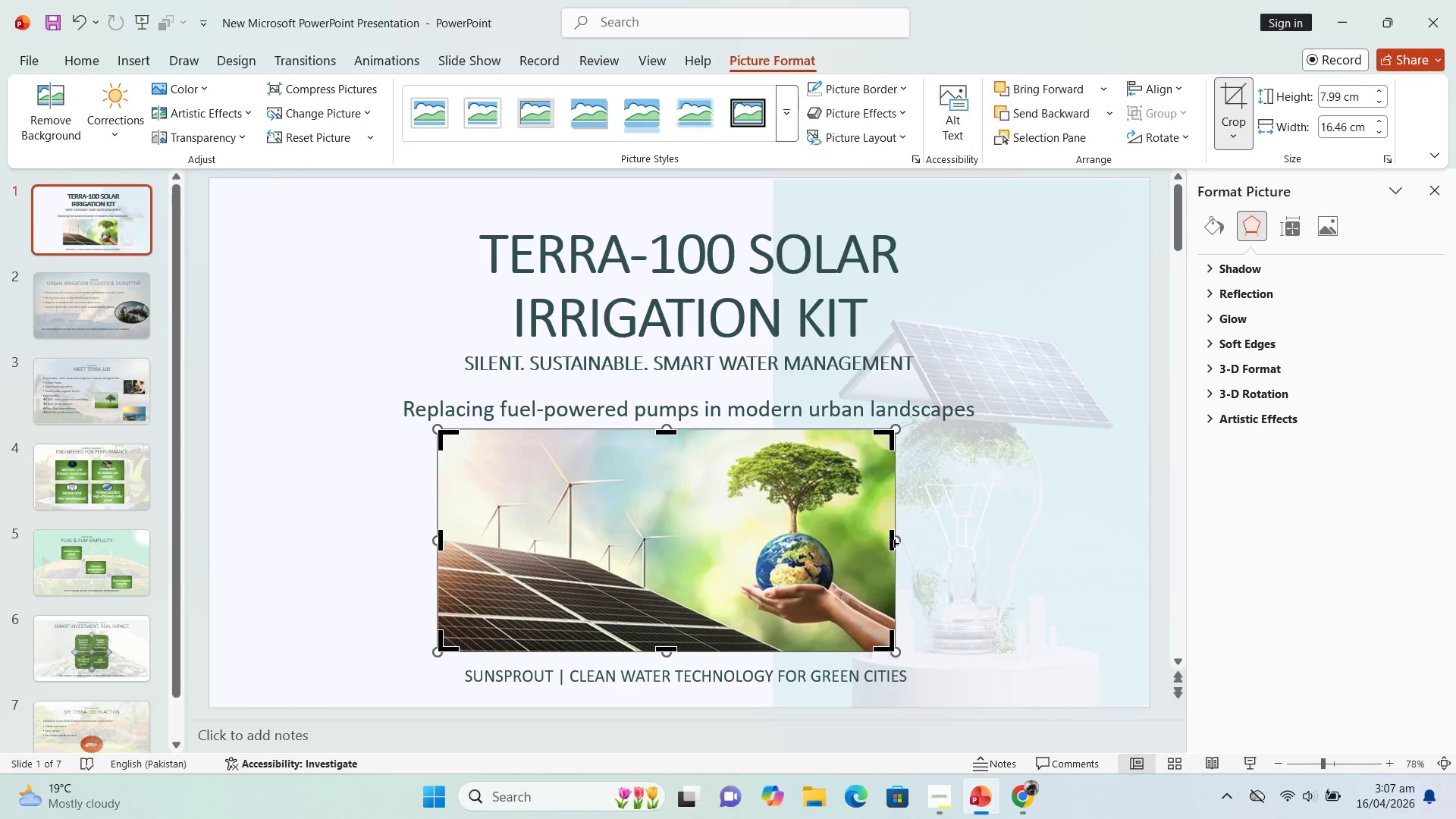 
left_click_drag(start_coordinate=[894, 543], to_coordinate=[731, 554])
 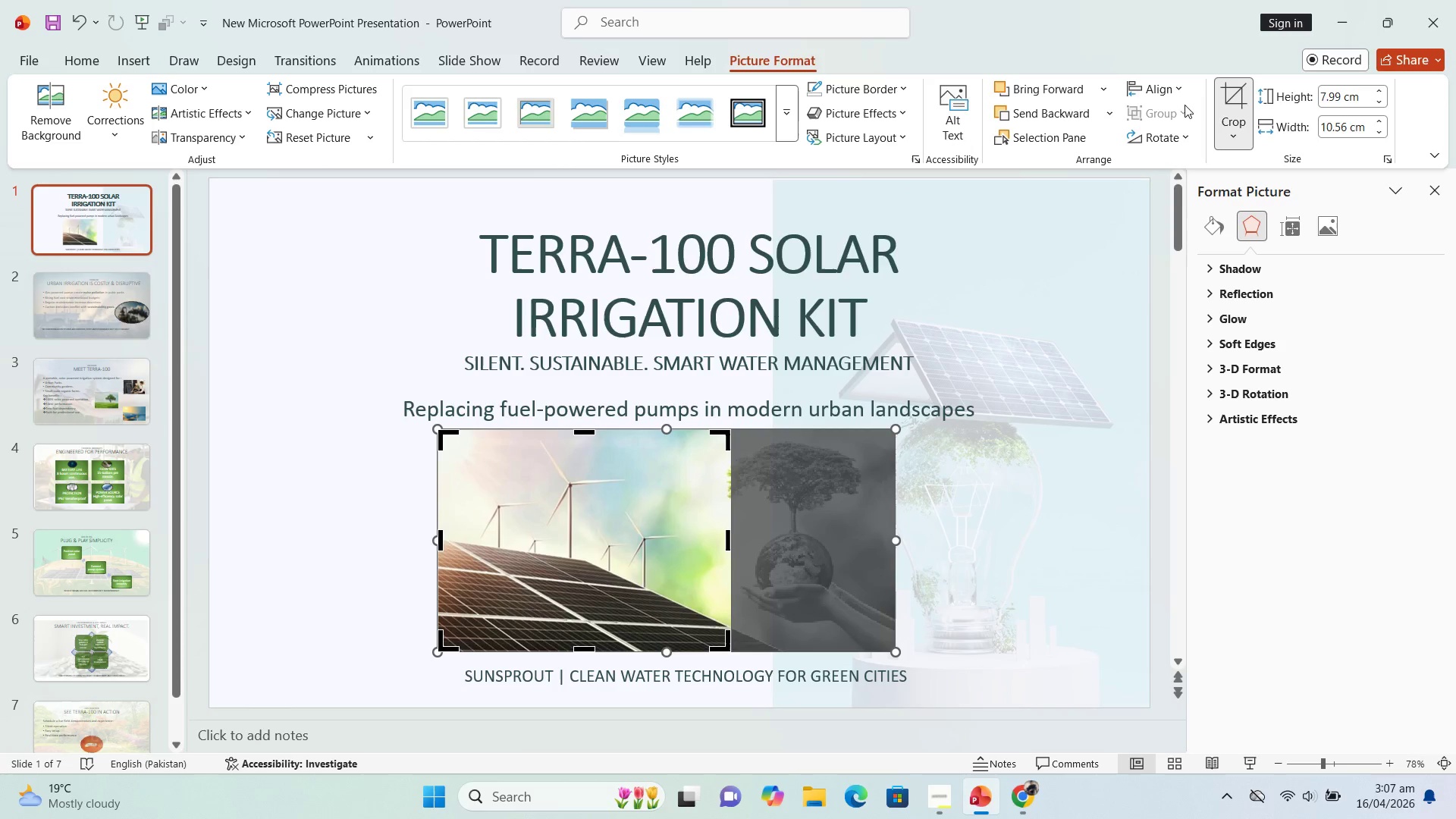 
left_click([1225, 100])
 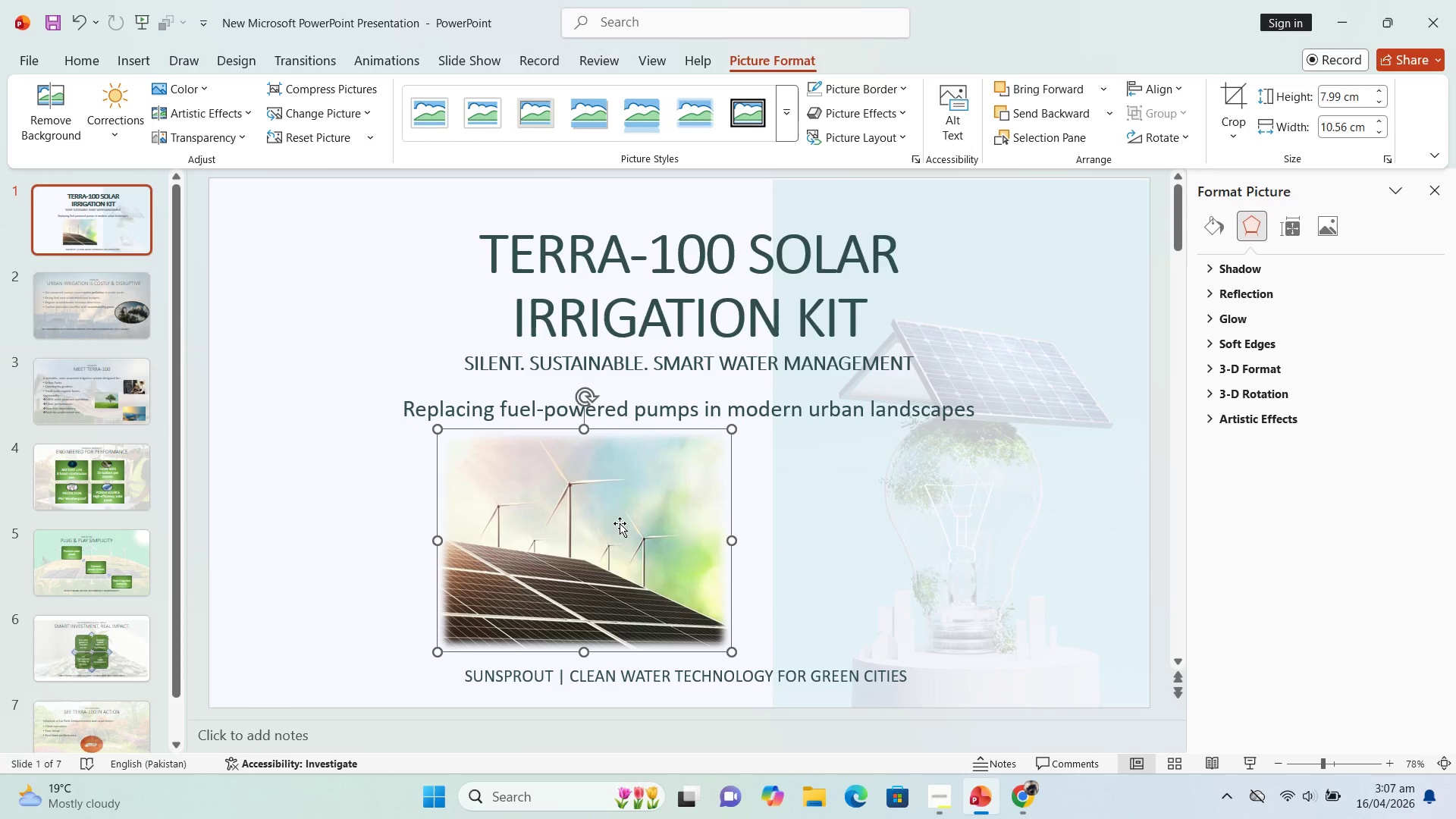 
left_click_drag(start_coordinate=[616, 531], to_coordinate=[379, 271])
 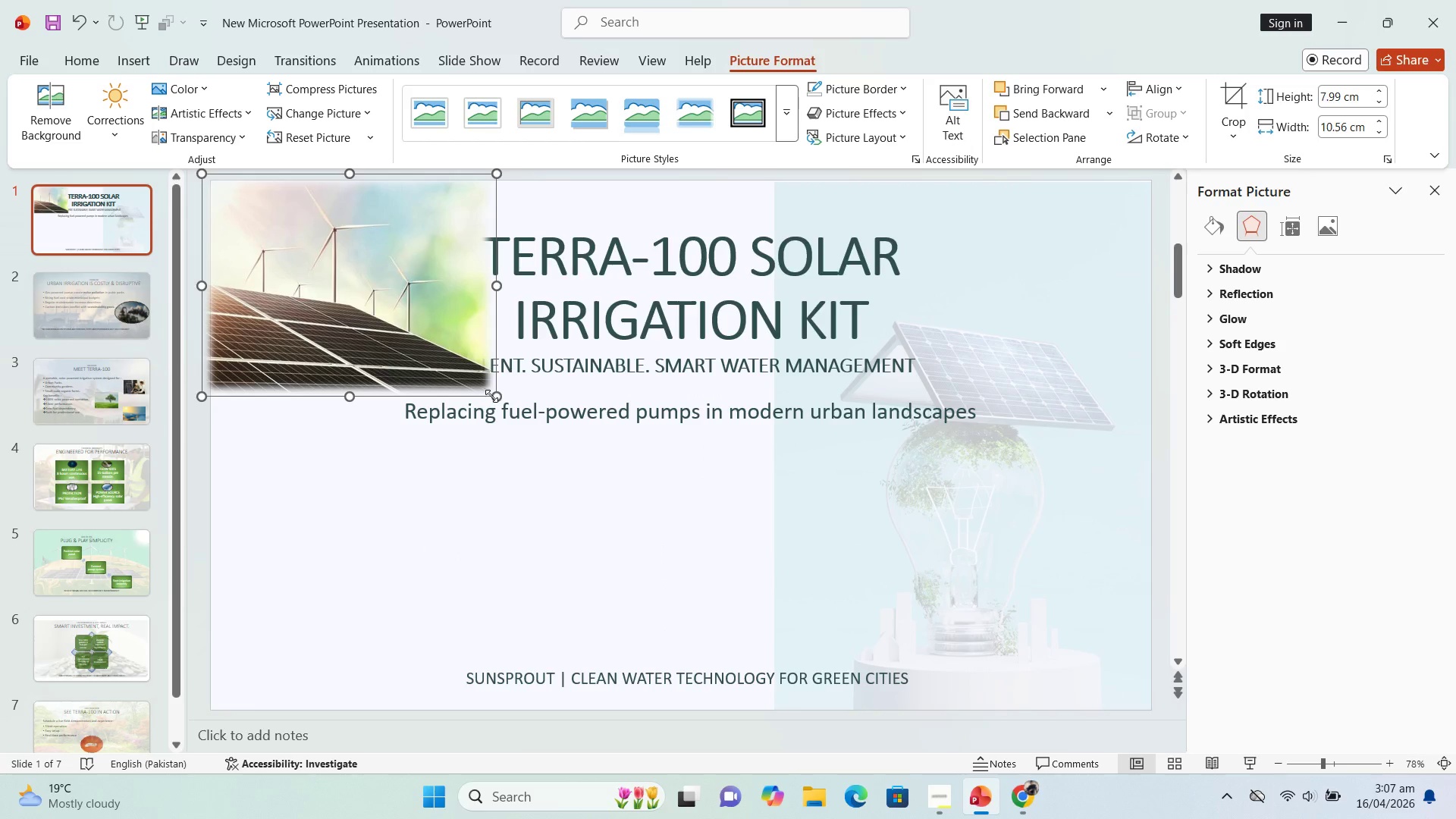 
left_click_drag(start_coordinate=[493, 397], to_coordinate=[763, 709])
 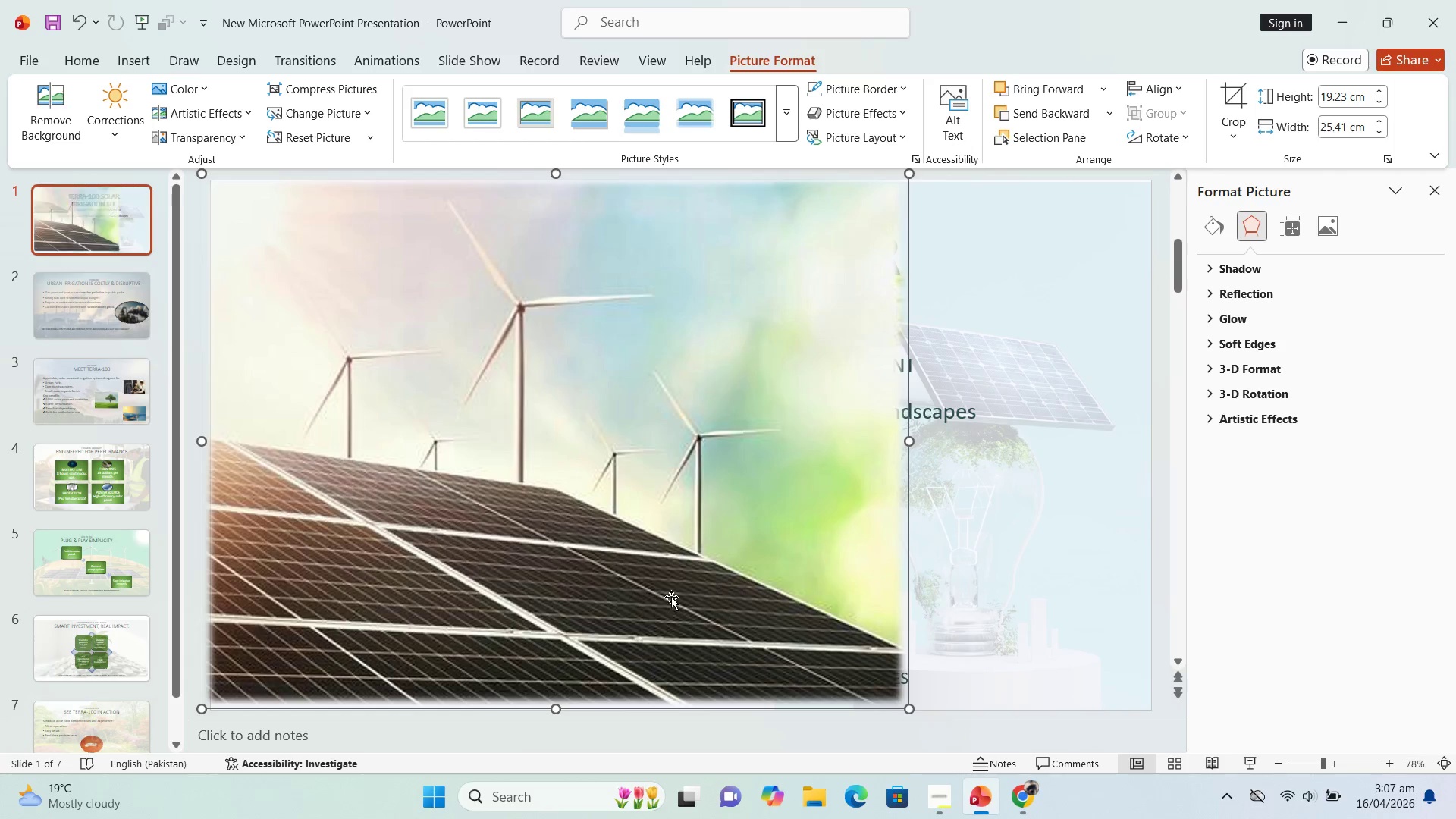 
left_click_drag(start_coordinate=[671, 597], to_coordinate=[686, 601])
 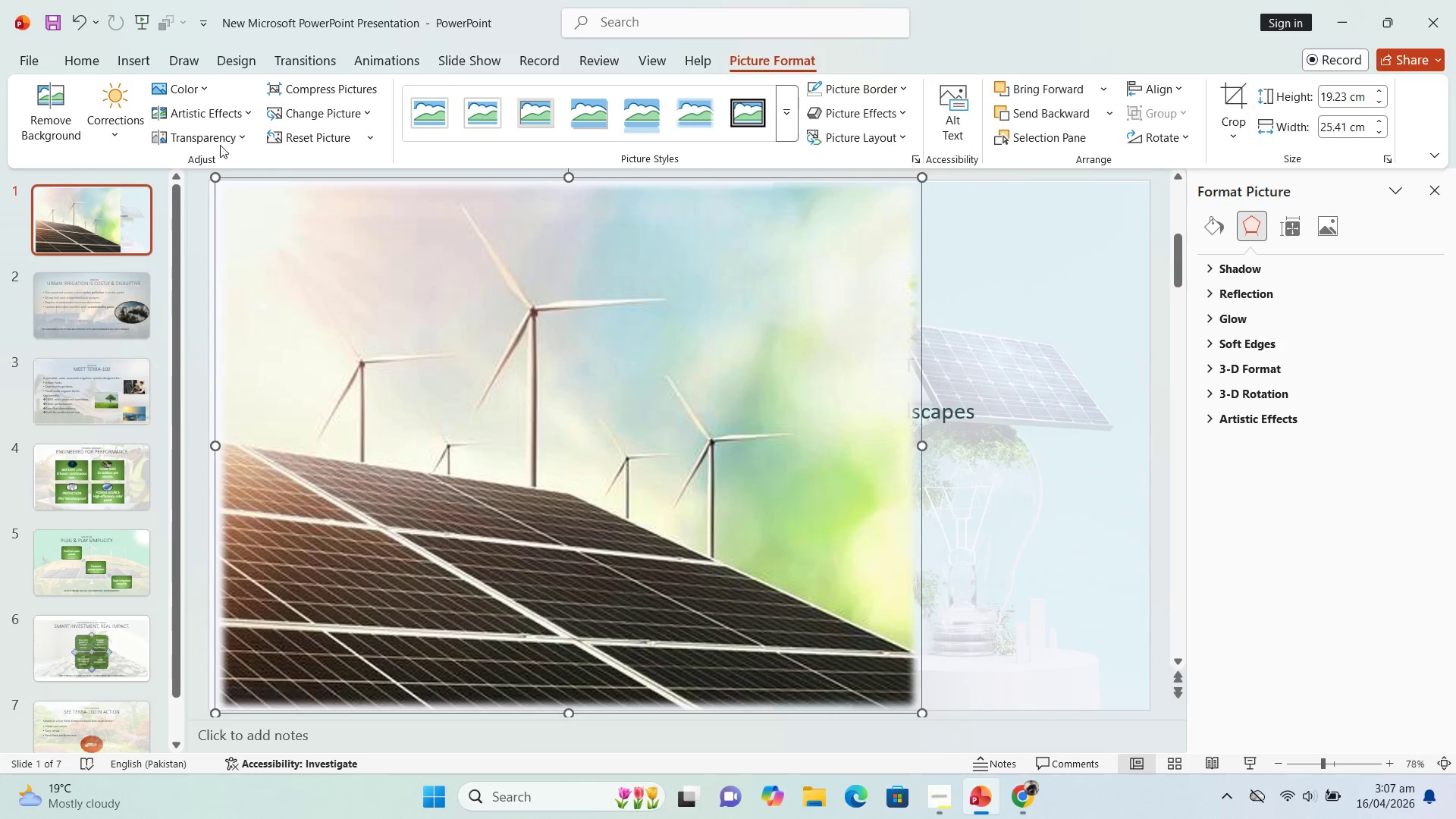 
left_click([220, 137])
 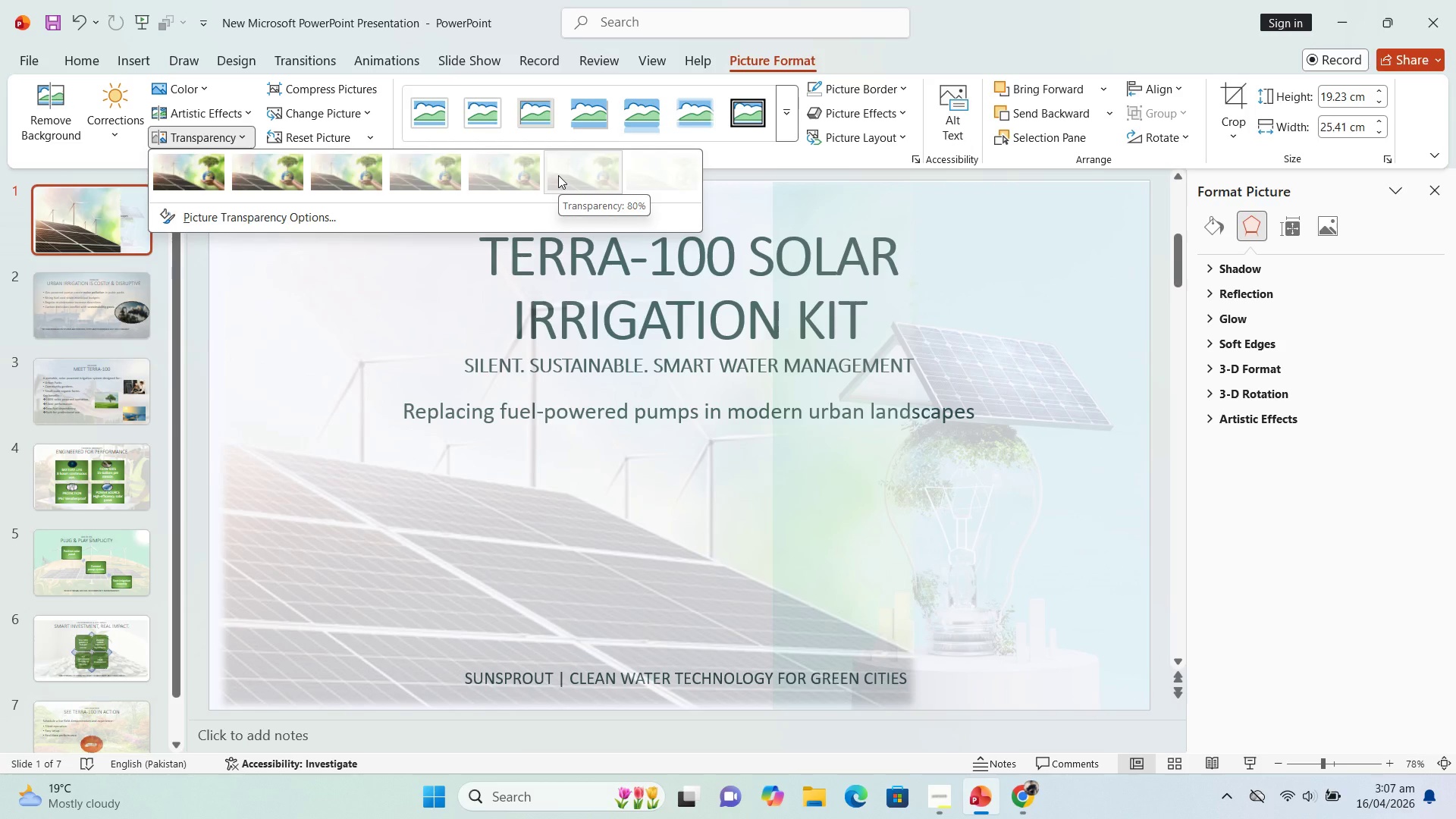 
wait(6.3)
 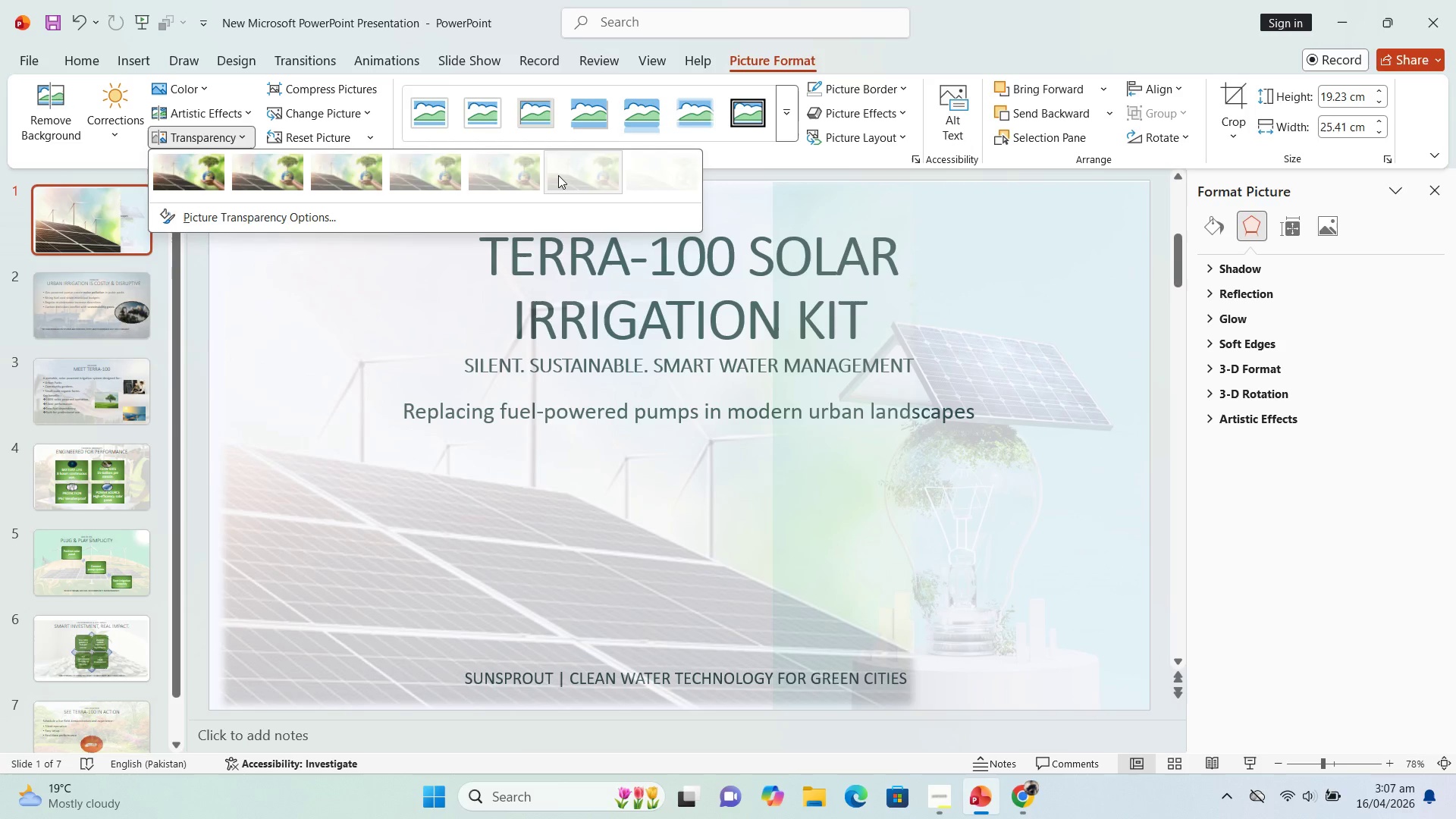 
left_click([558, 175])
 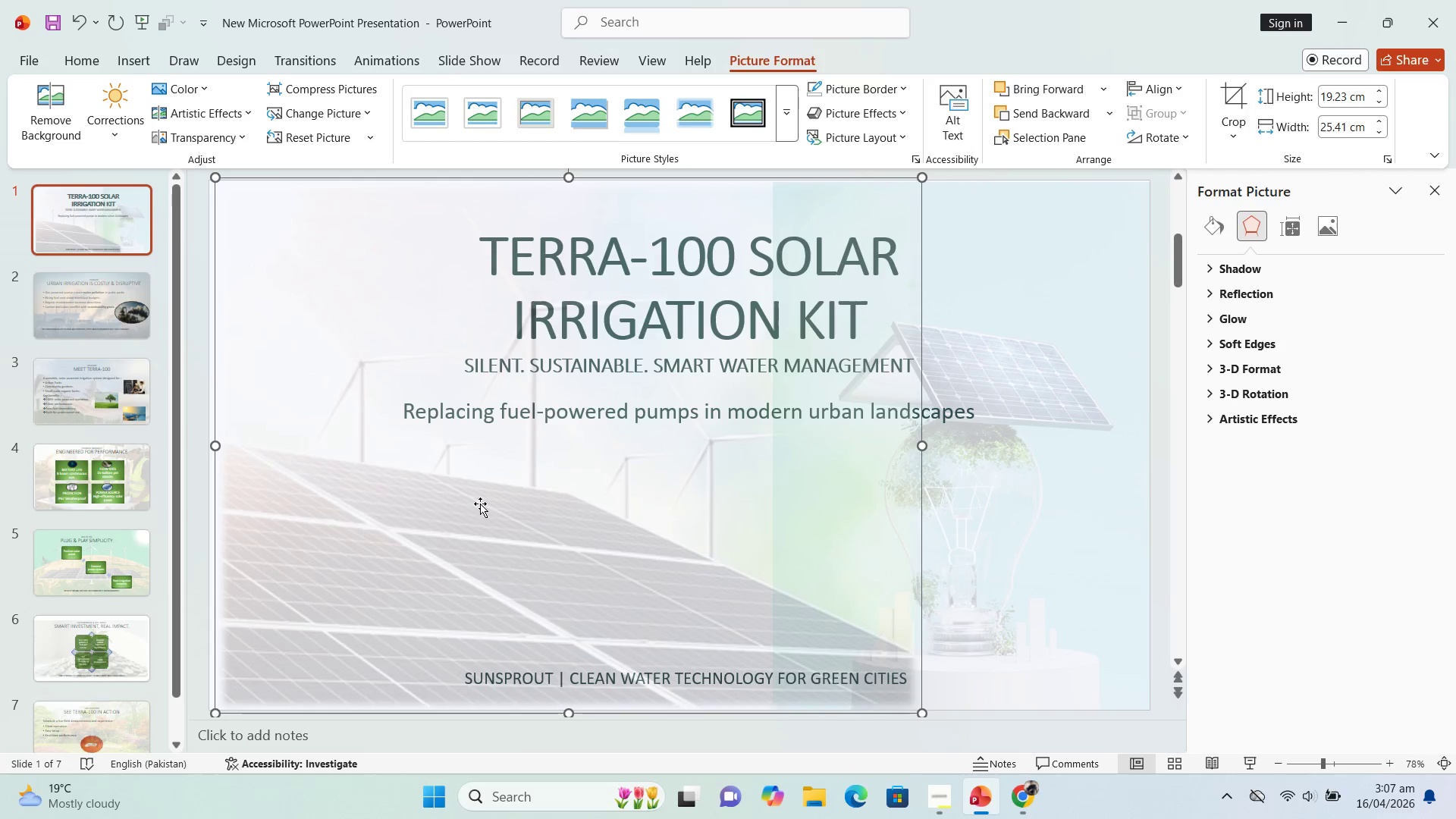 
left_click_drag(start_coordinate=[480, 504], to_coordinate=[478, 508])
 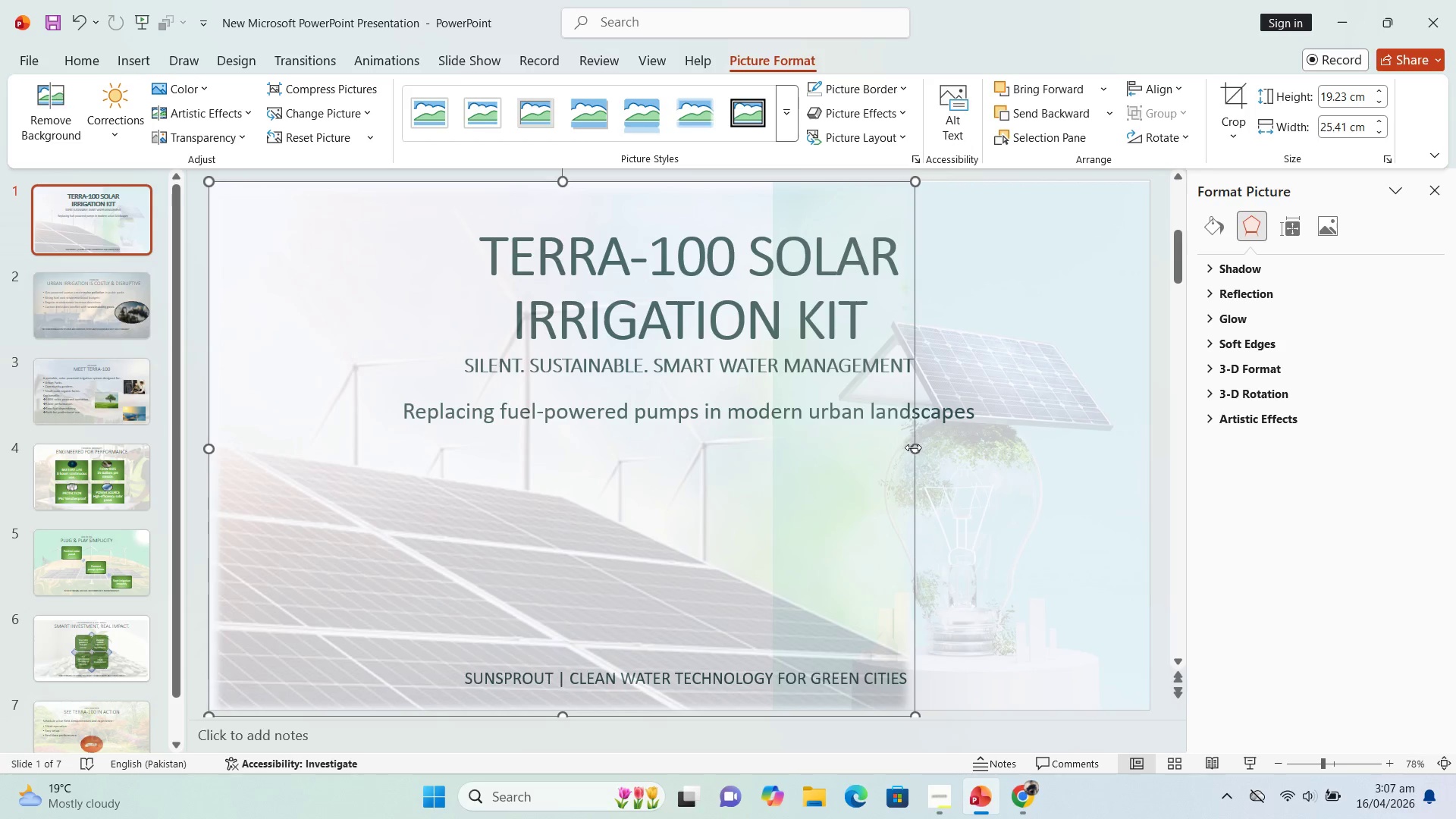 
left_click_drag(start_coordinate=[915, 447], to_coordinate=[771, 460])
 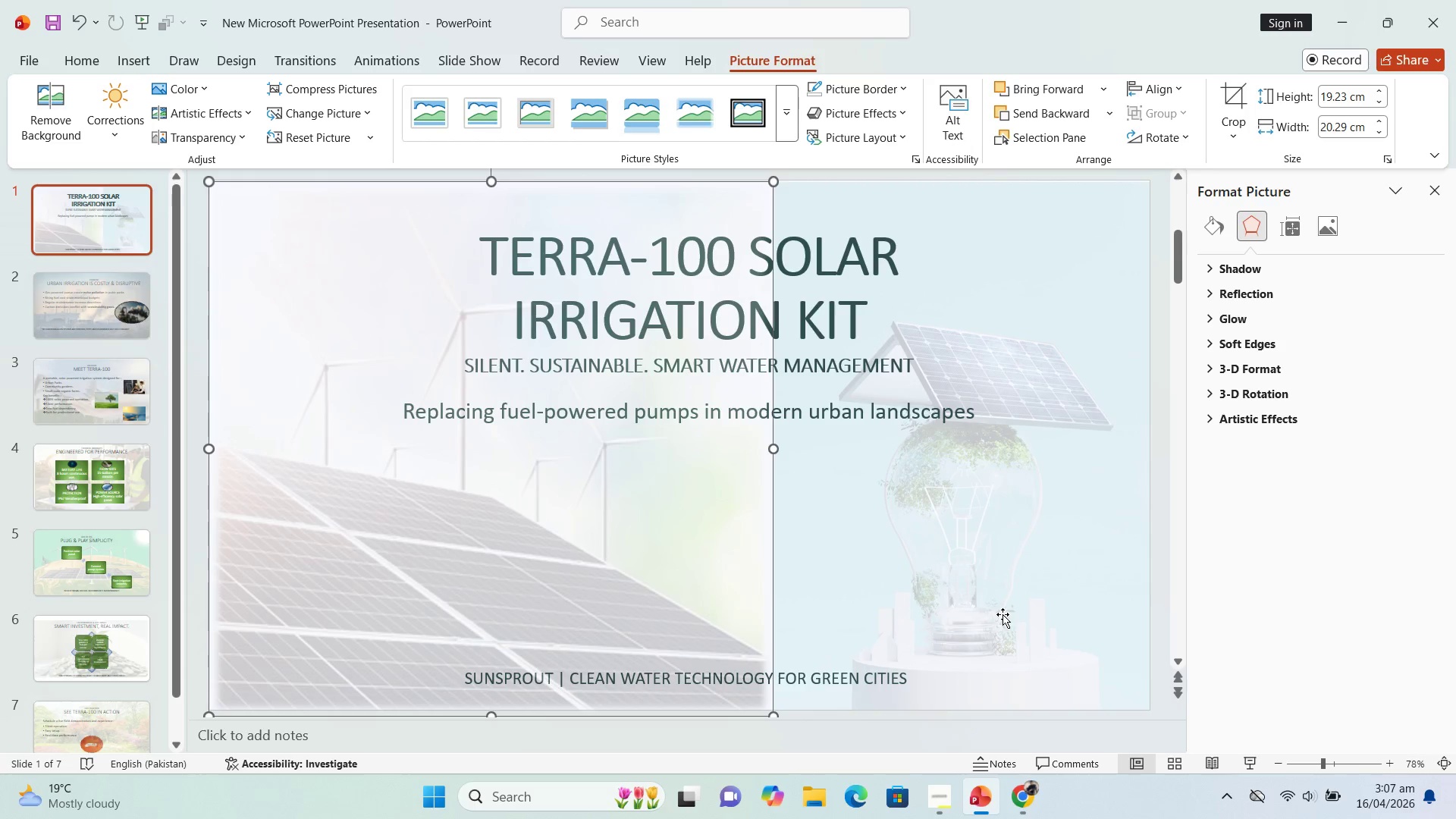 
left_click([1002, 614])
 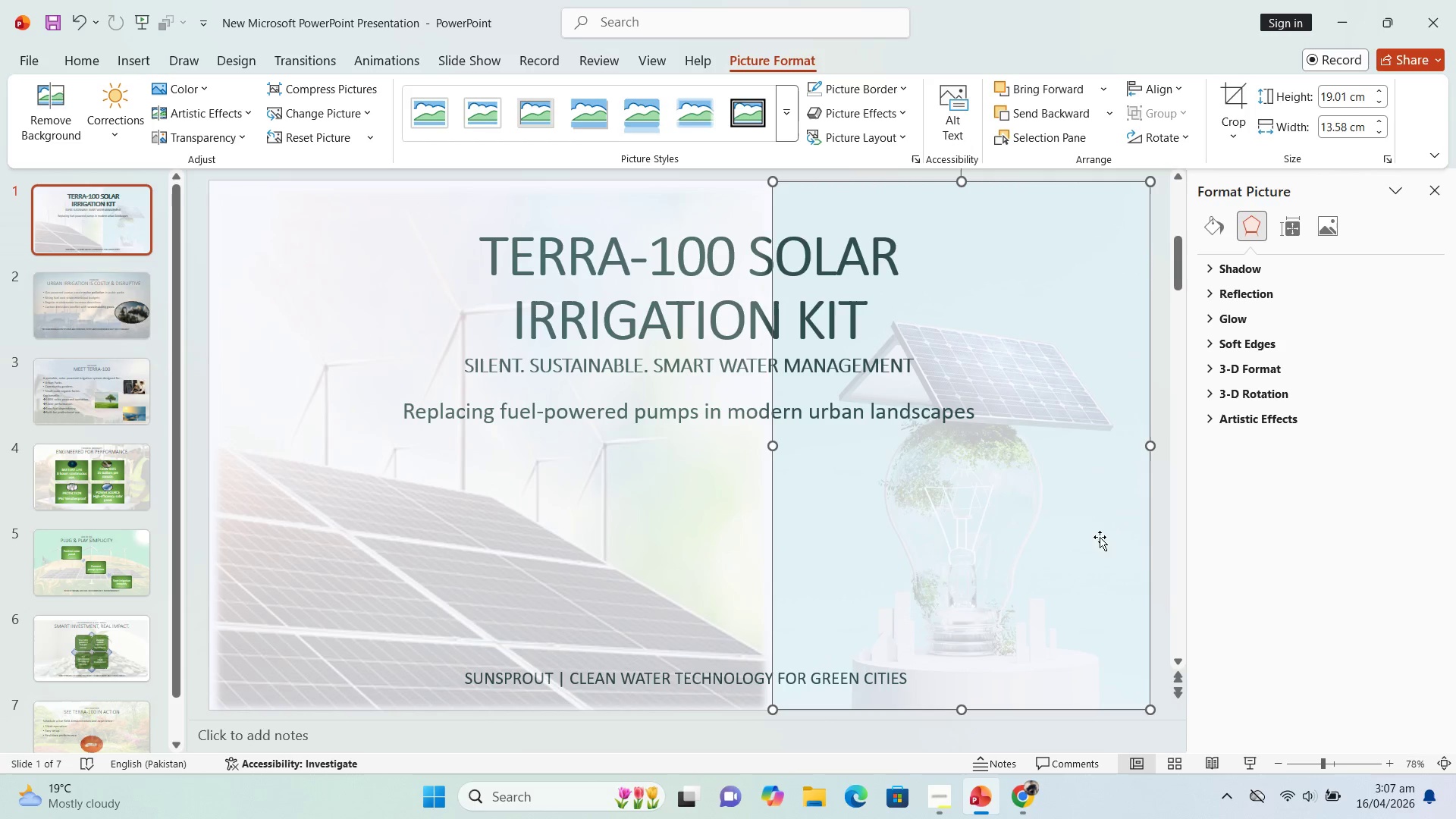 
left_click([1164, 563])
 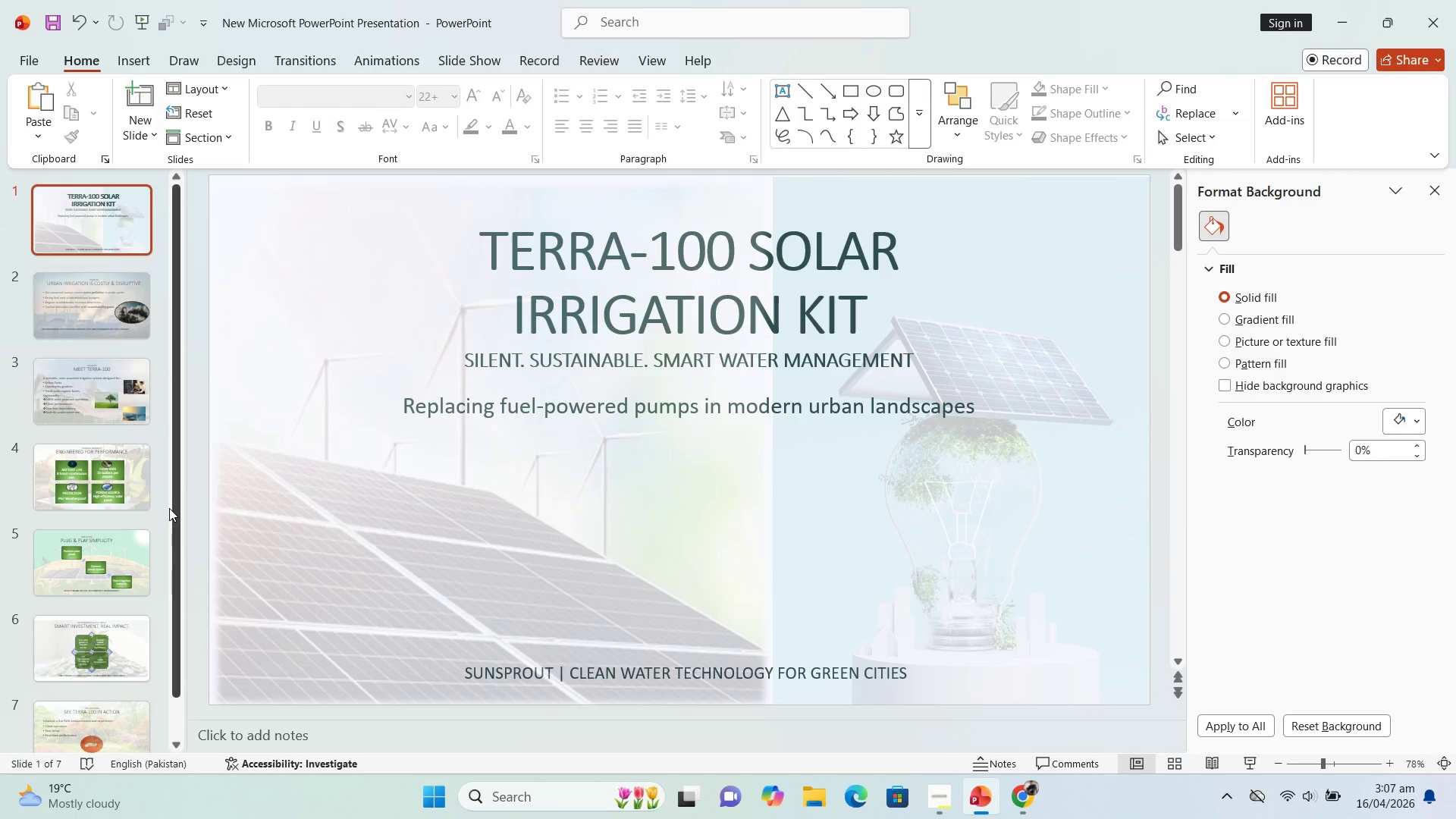 
key(ArrowDown)
 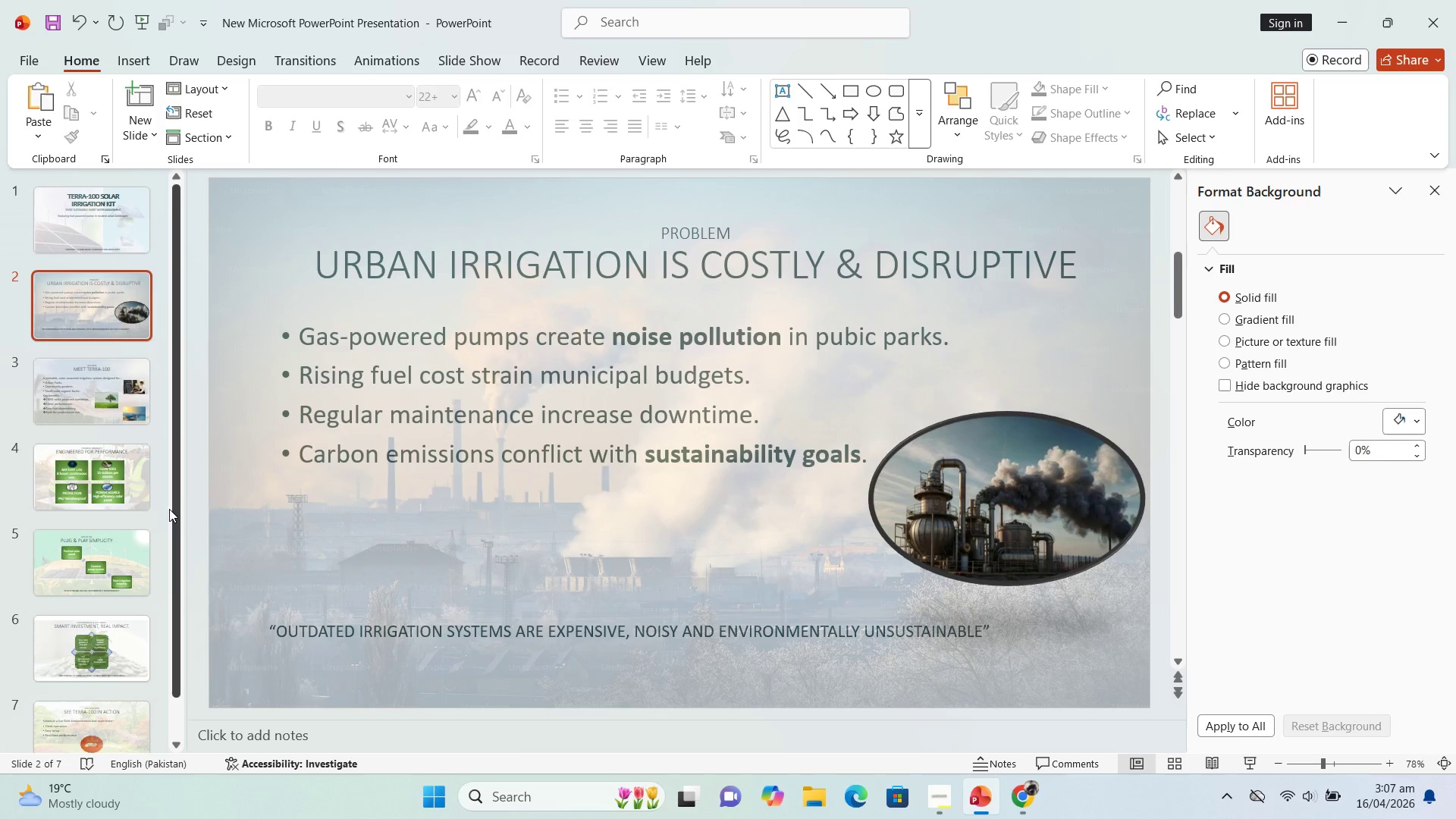 
key(ArrowDown)
 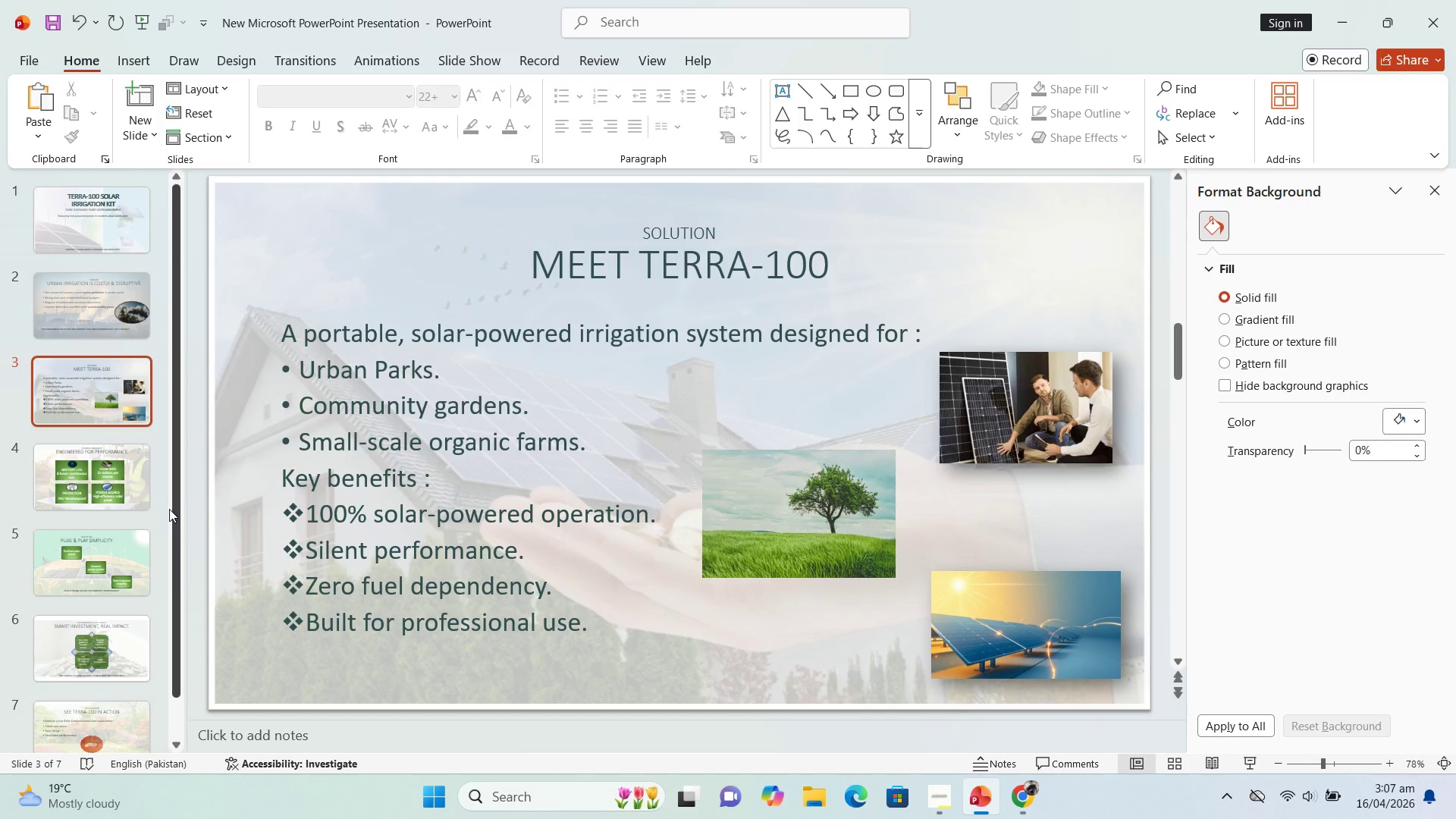 
key(ArrowDown)
 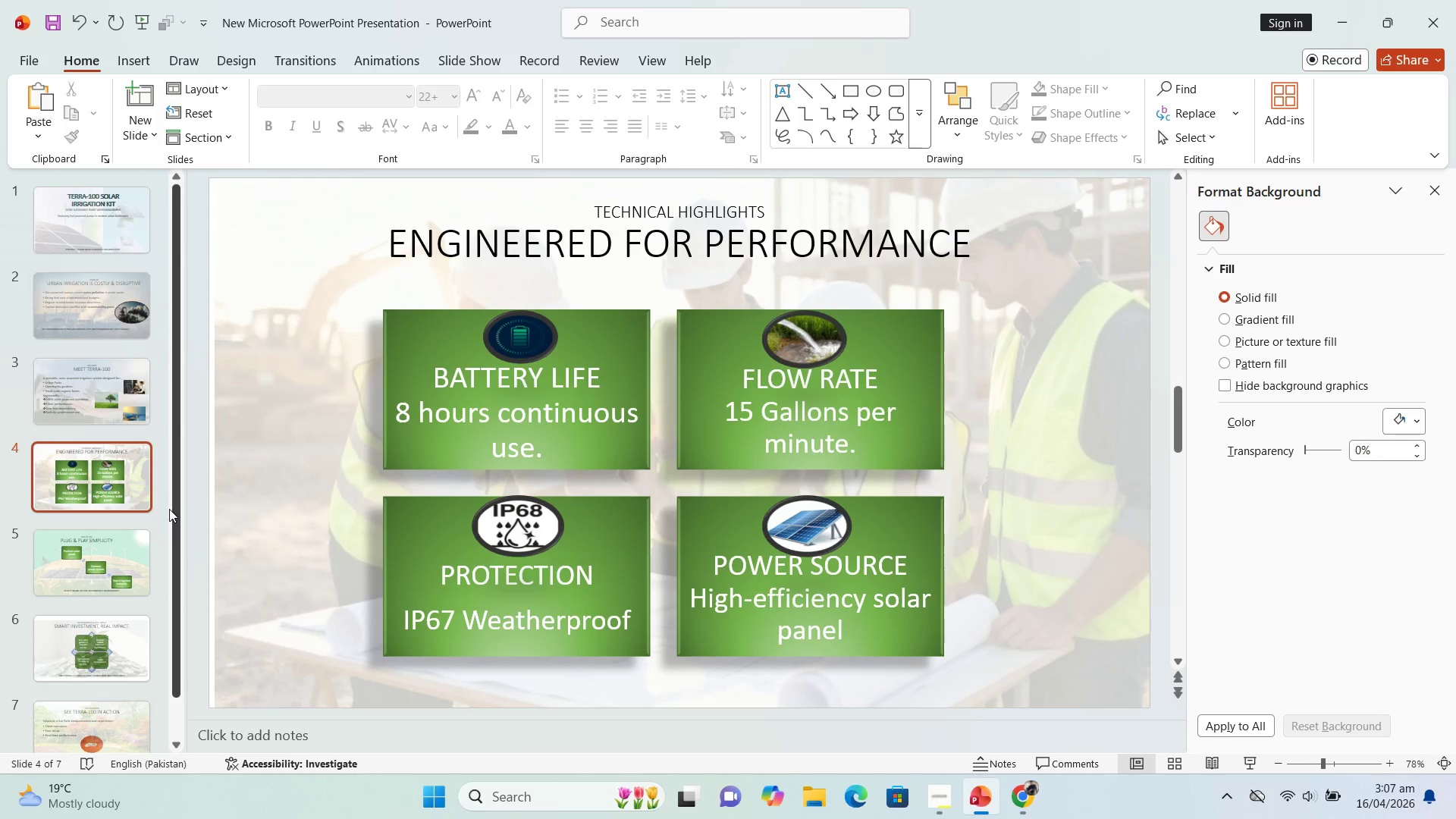 
key(ArrowDown)
 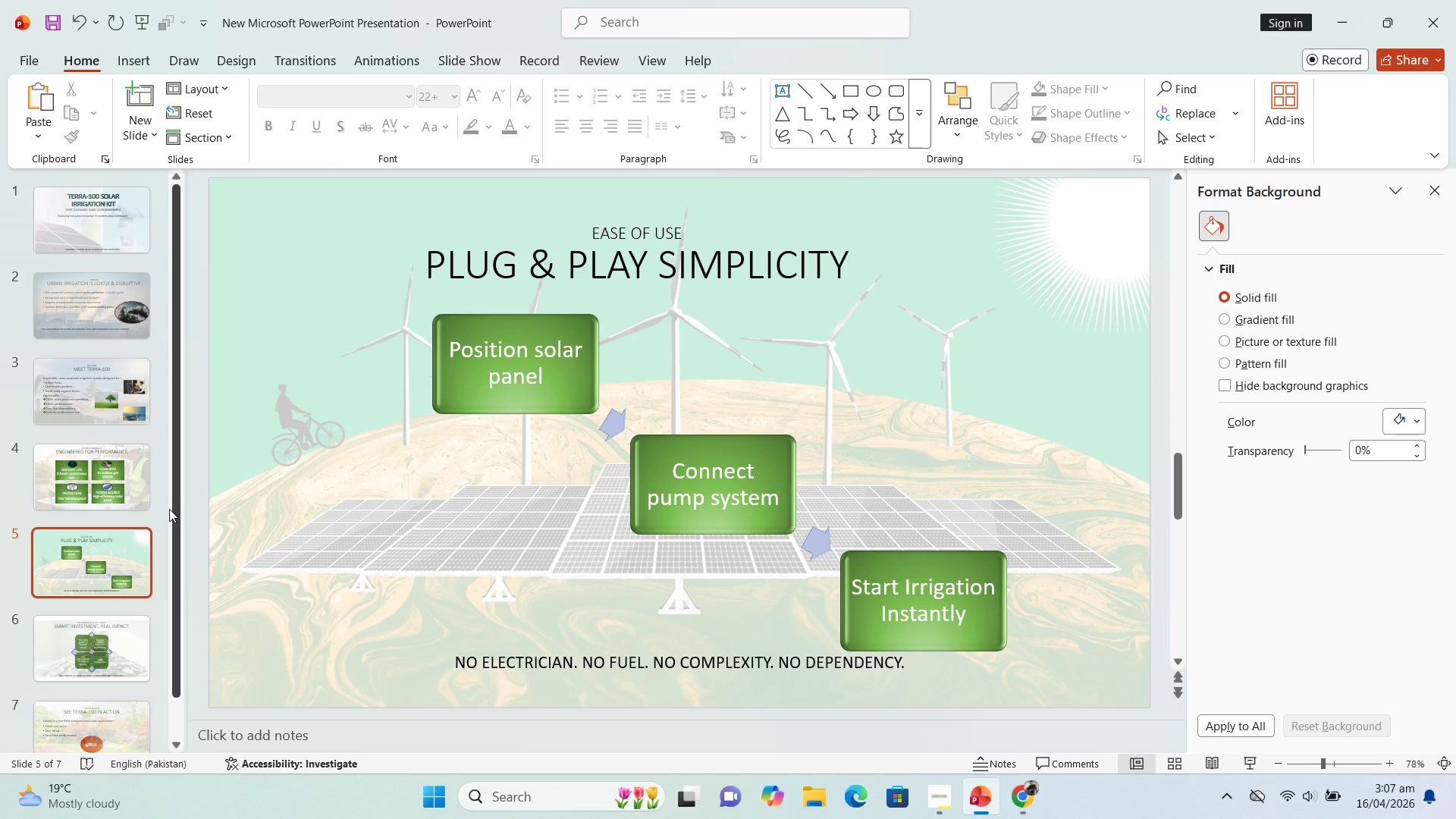 
key(ArrowDown)
 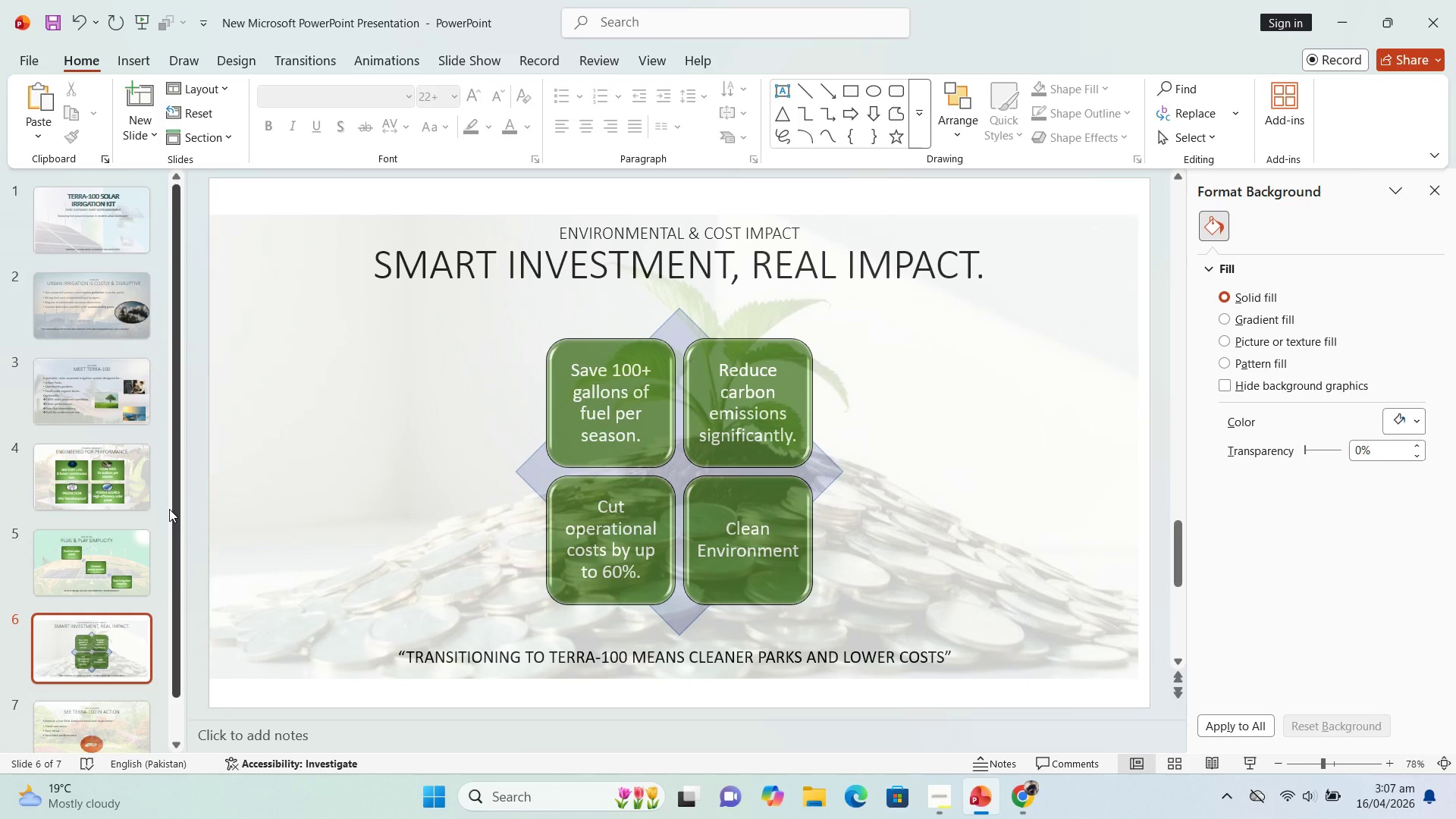 
key(ArrowDown)
 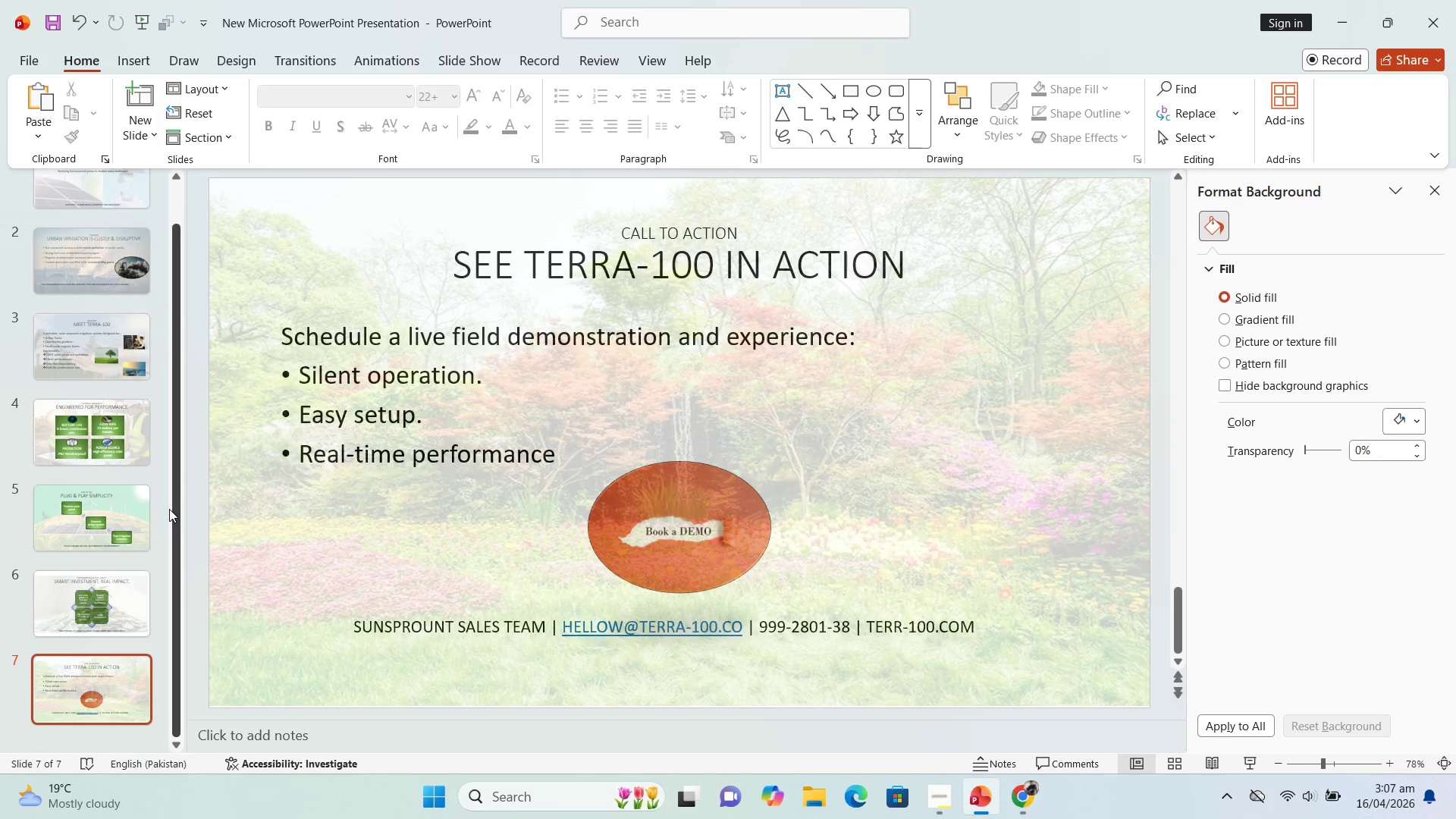 
key(ArrowUp)
 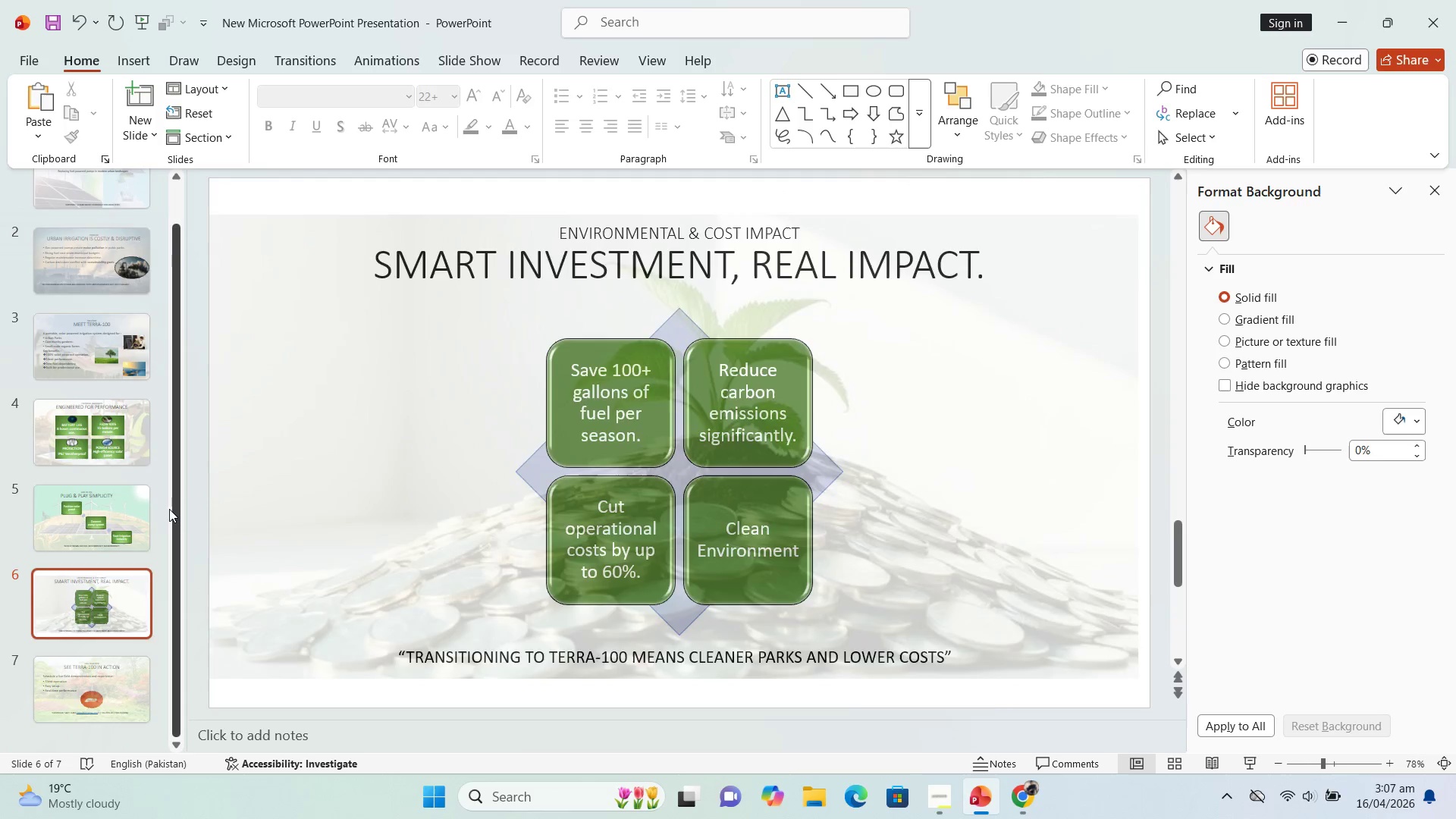 
key(ArrowUp)
 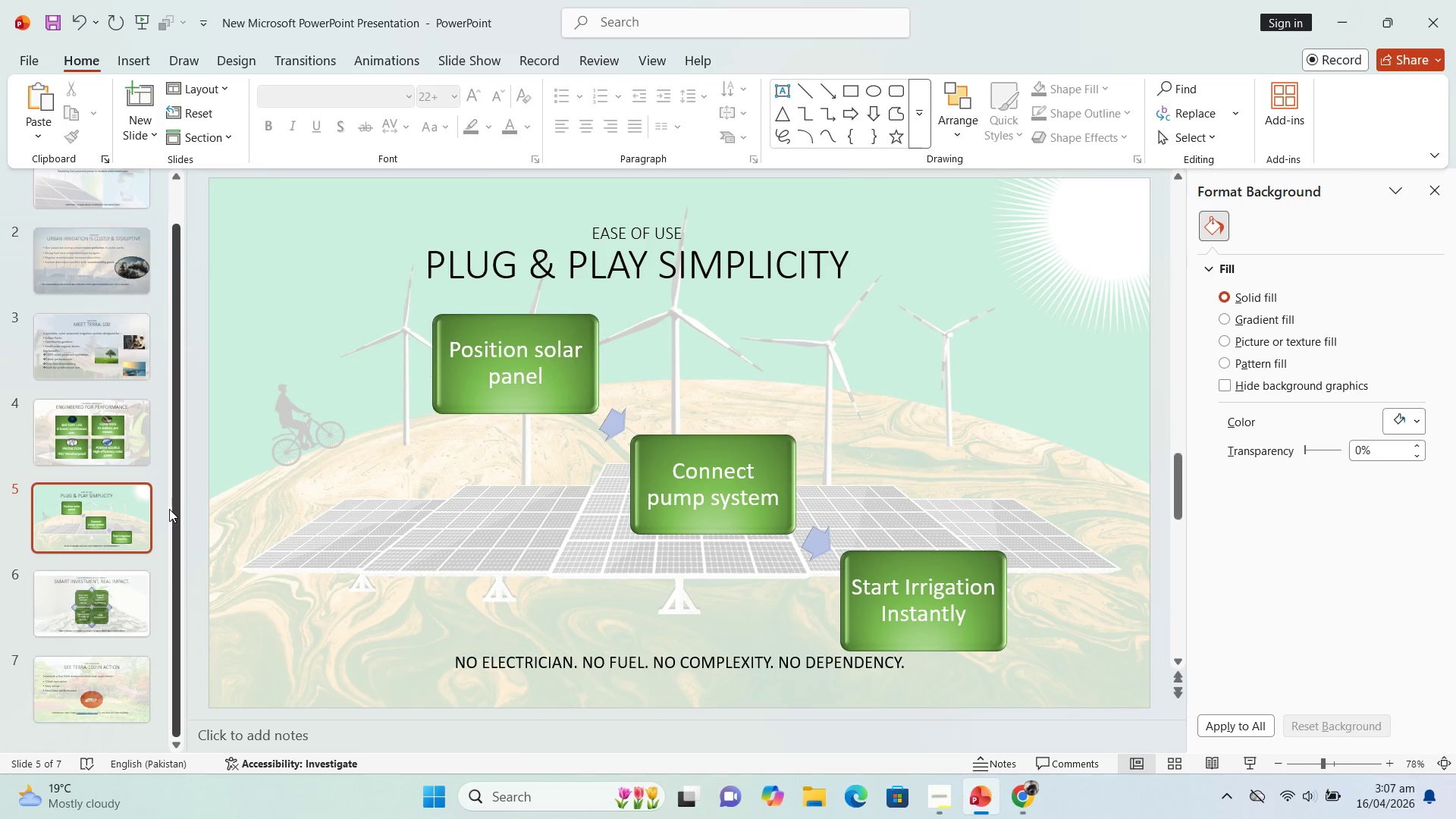 
key(ArrowUp)
 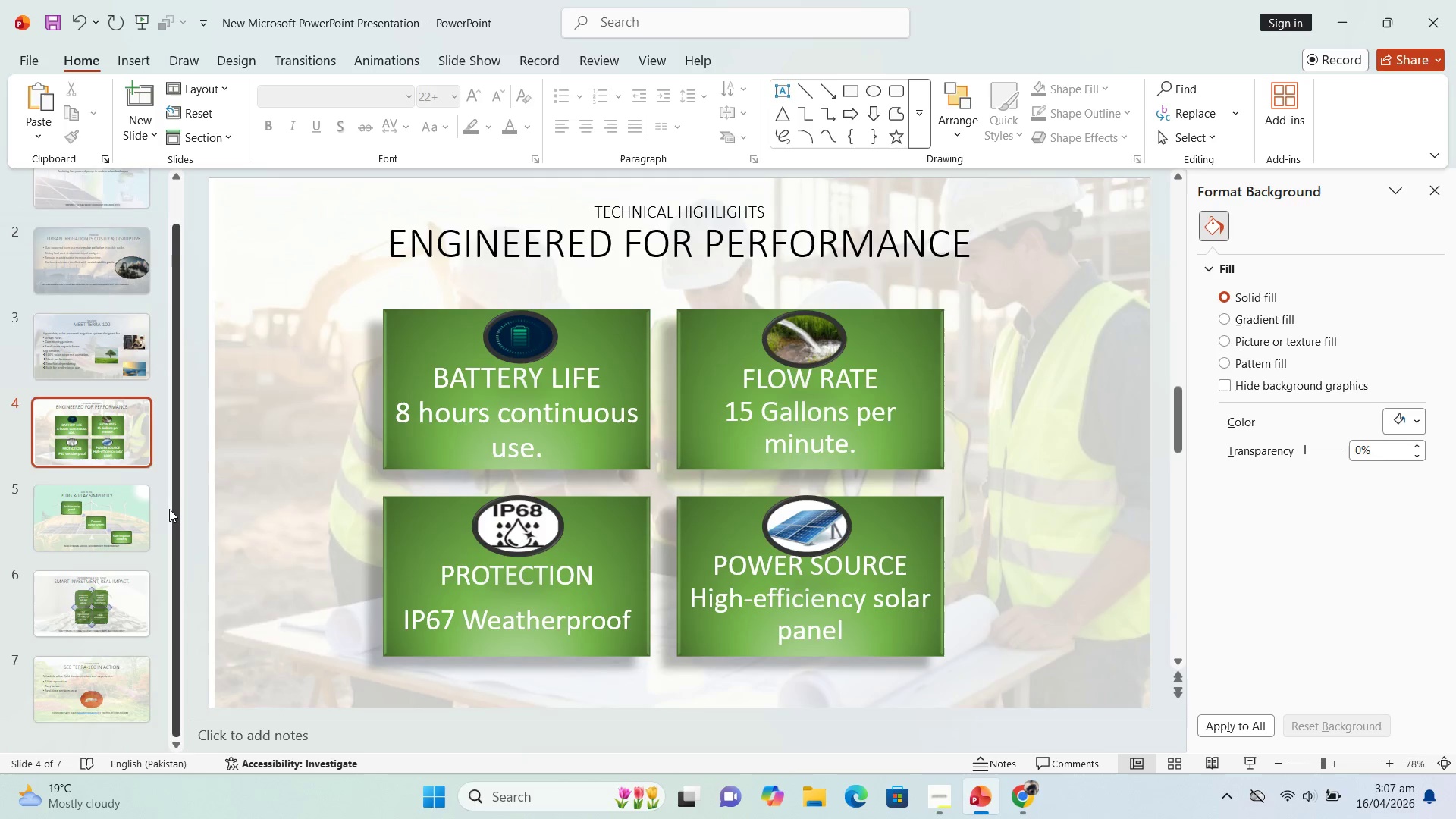 
key(ArrowUp)
 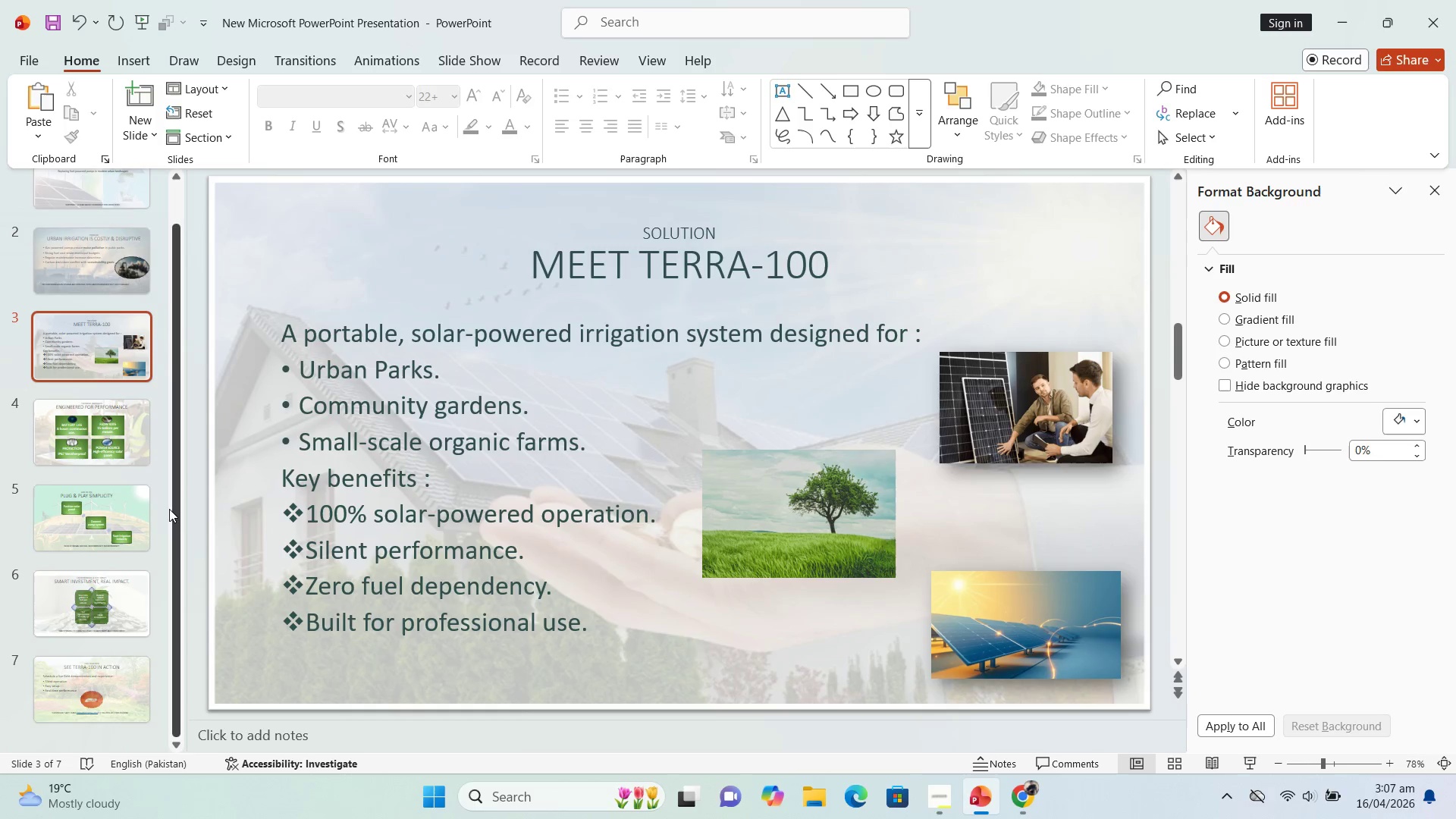 
key(ArrowUp)
 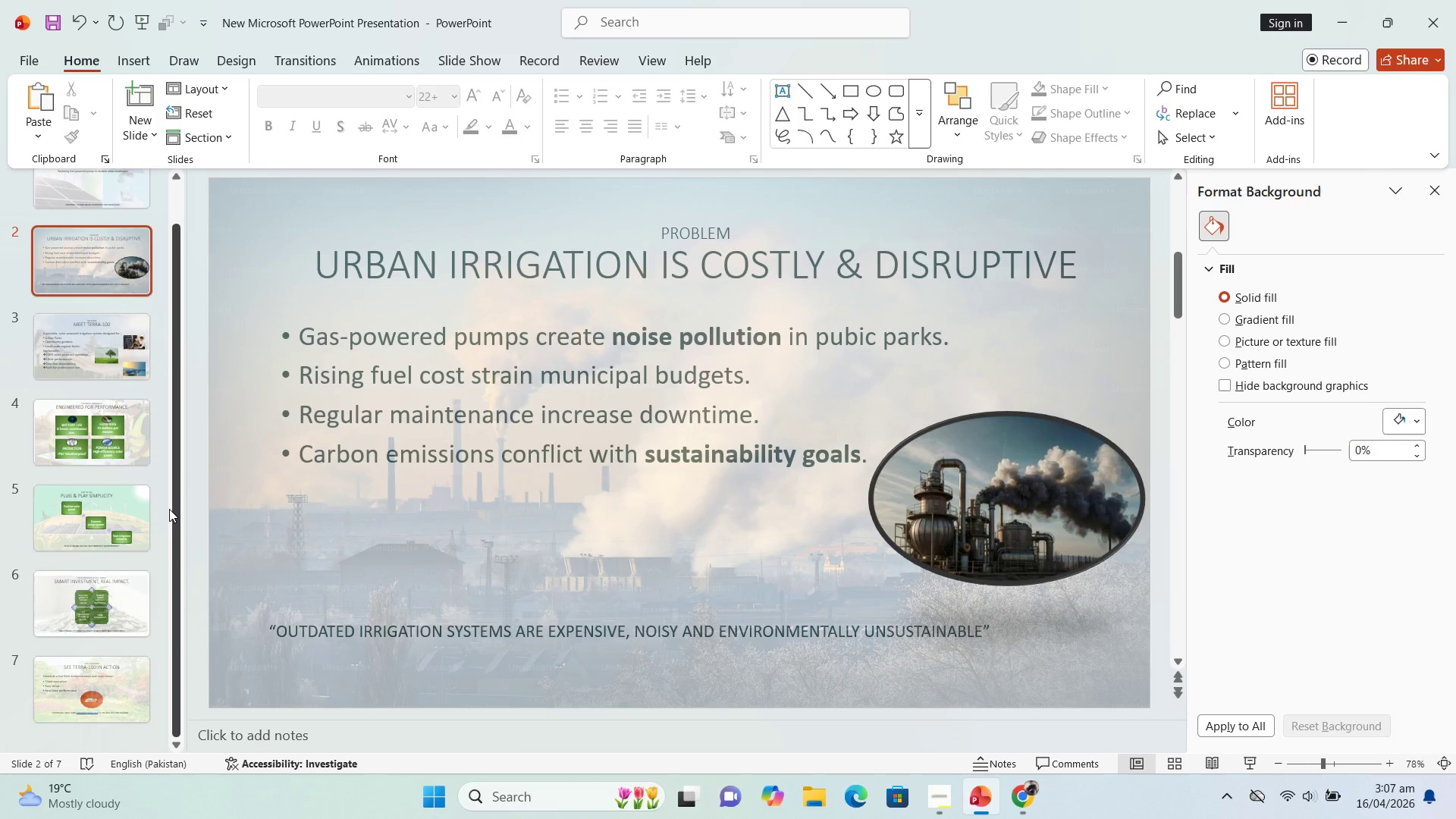 
key(ArrowUp)
 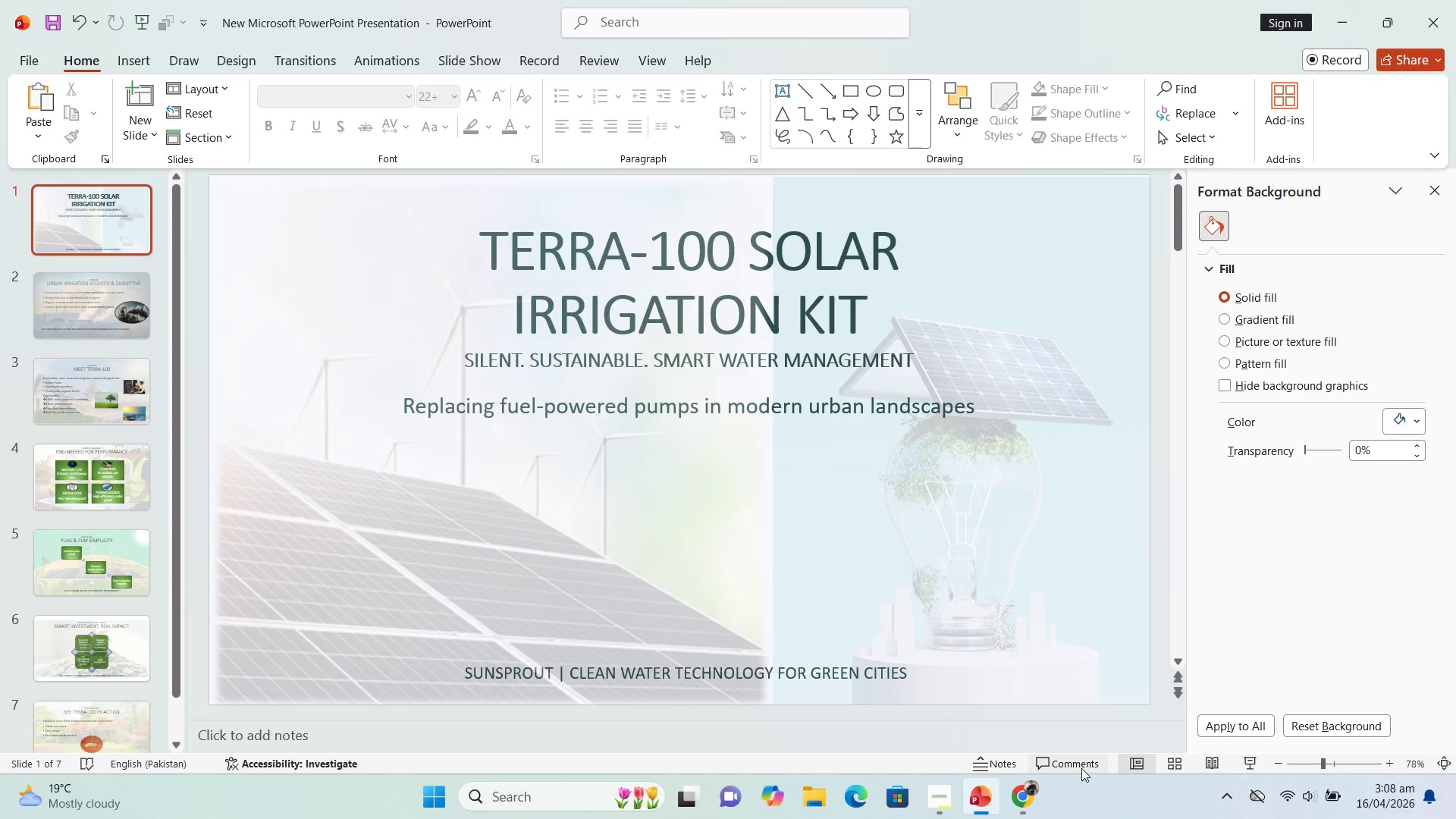 
left_click([1025, 795])
 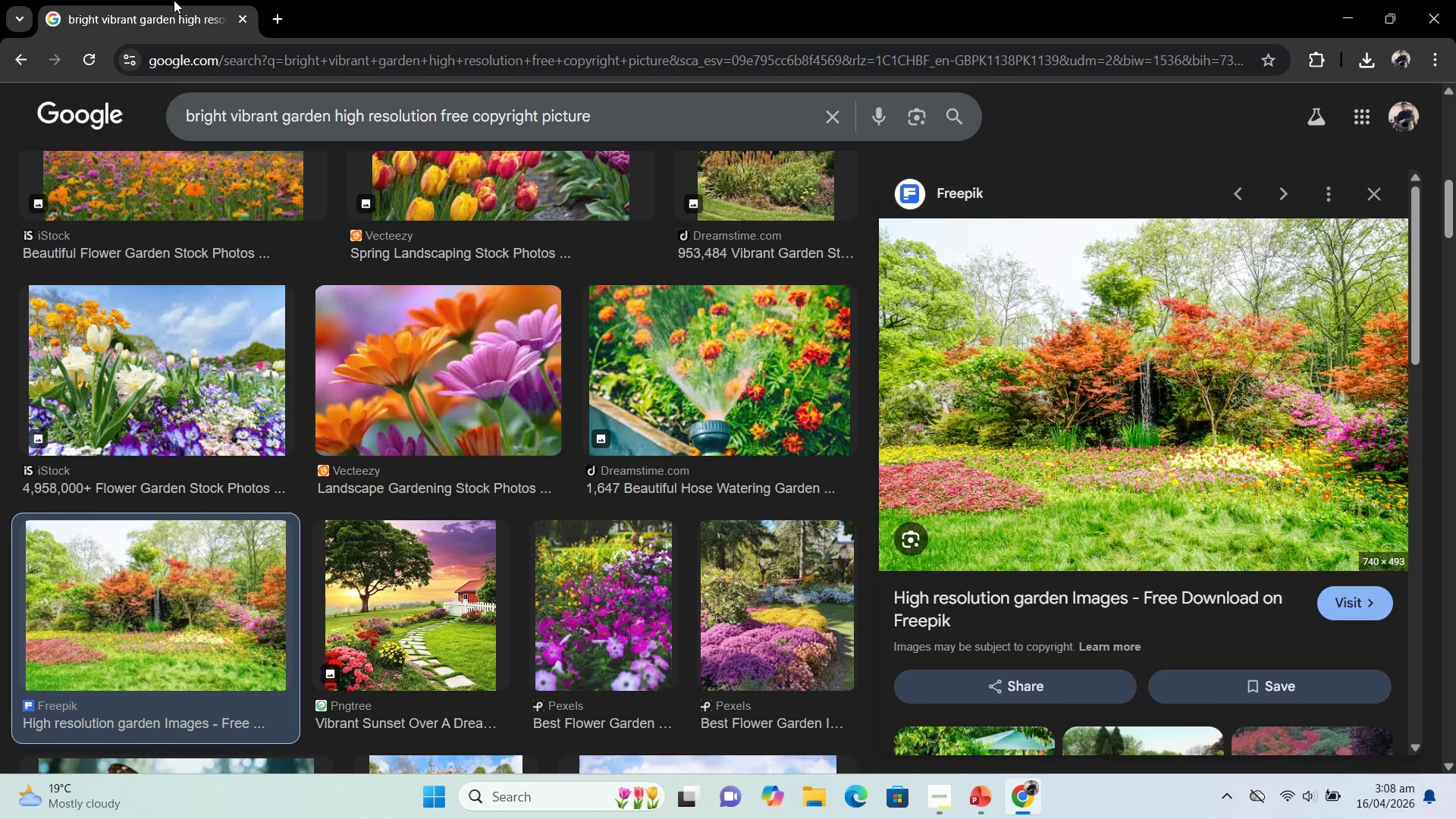 
left_click([268, 24])
 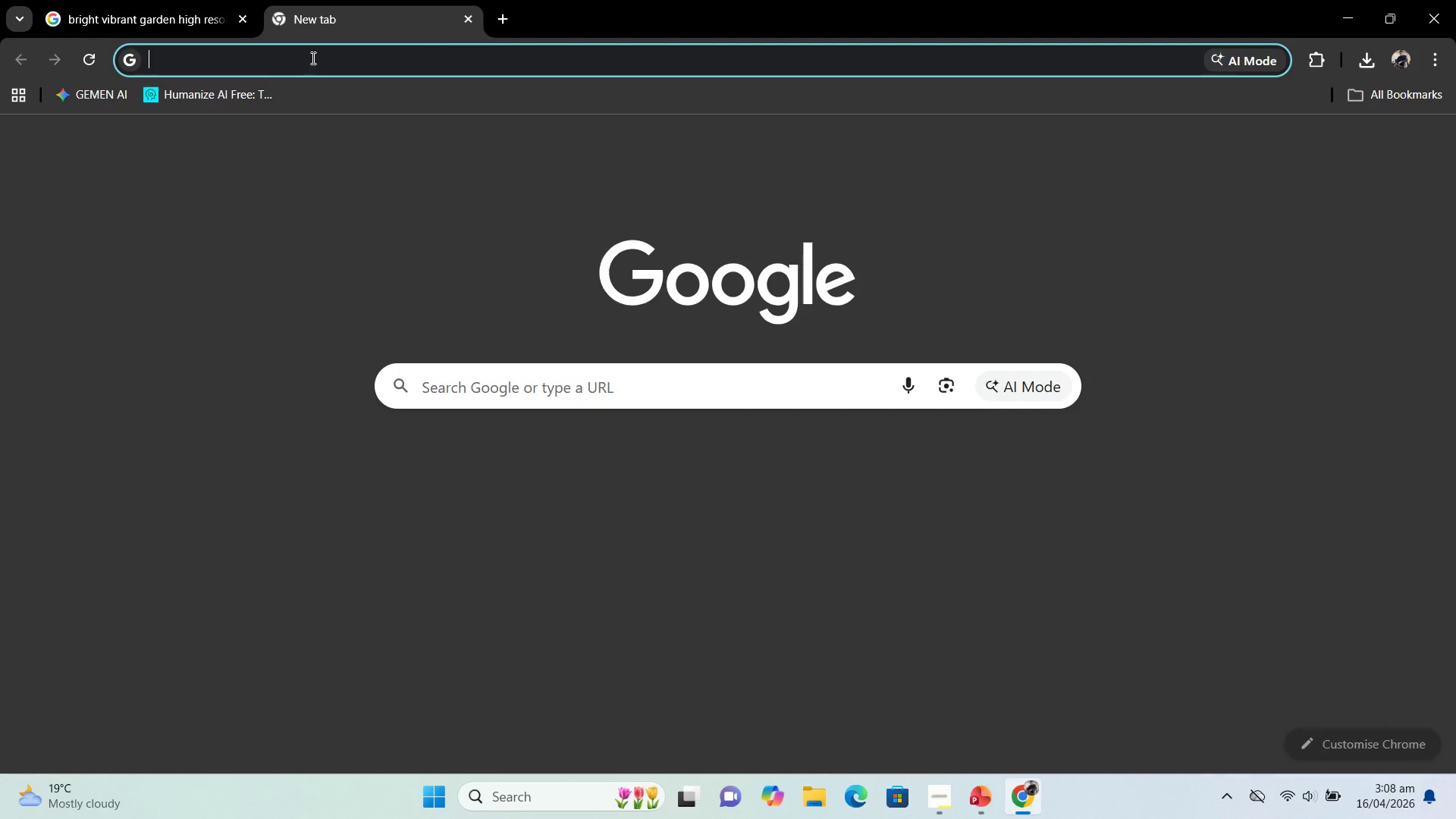 
left_click([312, 58])
 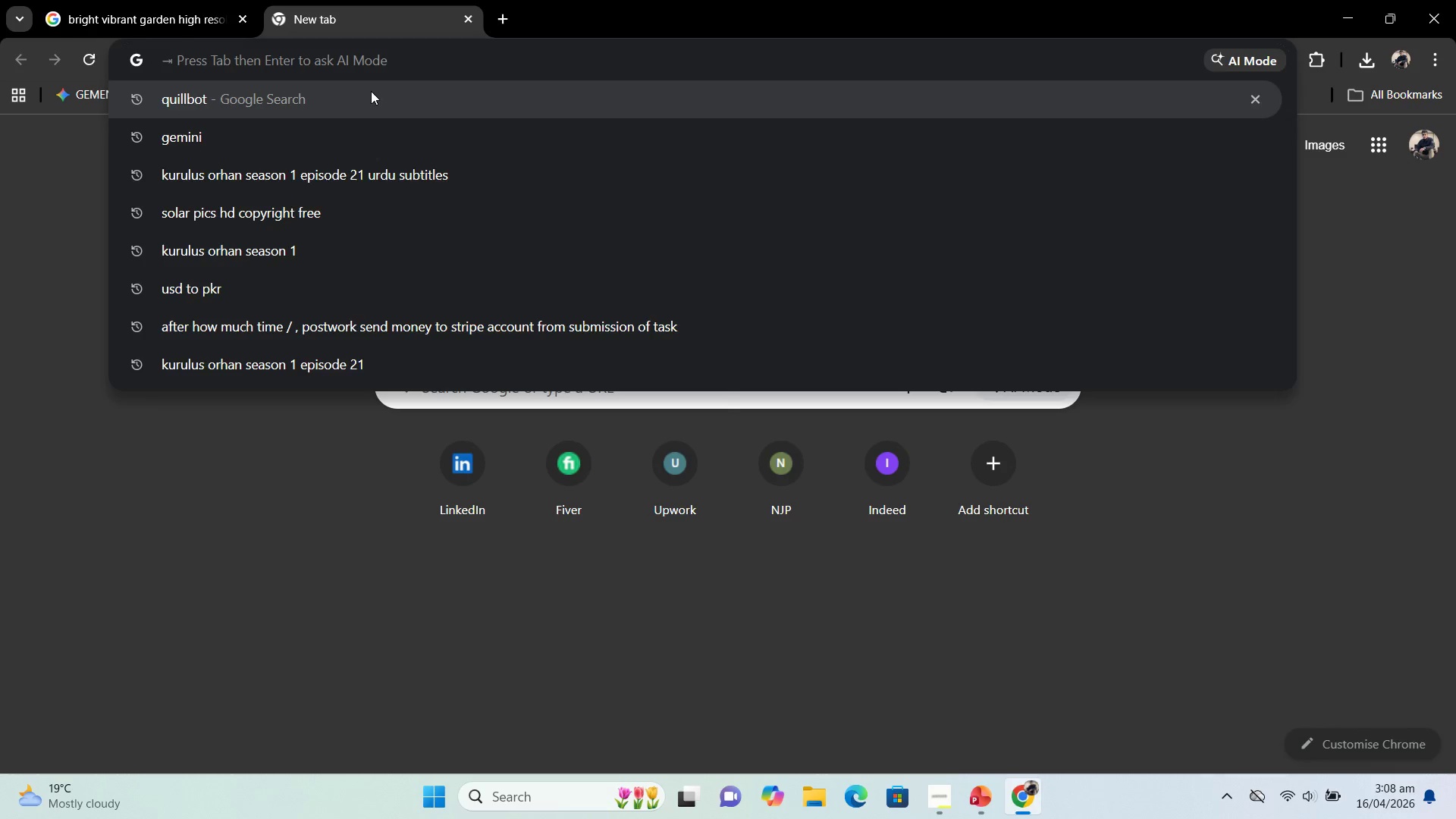 
type(solar ebe)
key(Backspace)
key(Backspace)
key(Backspace)
type(energy article )
 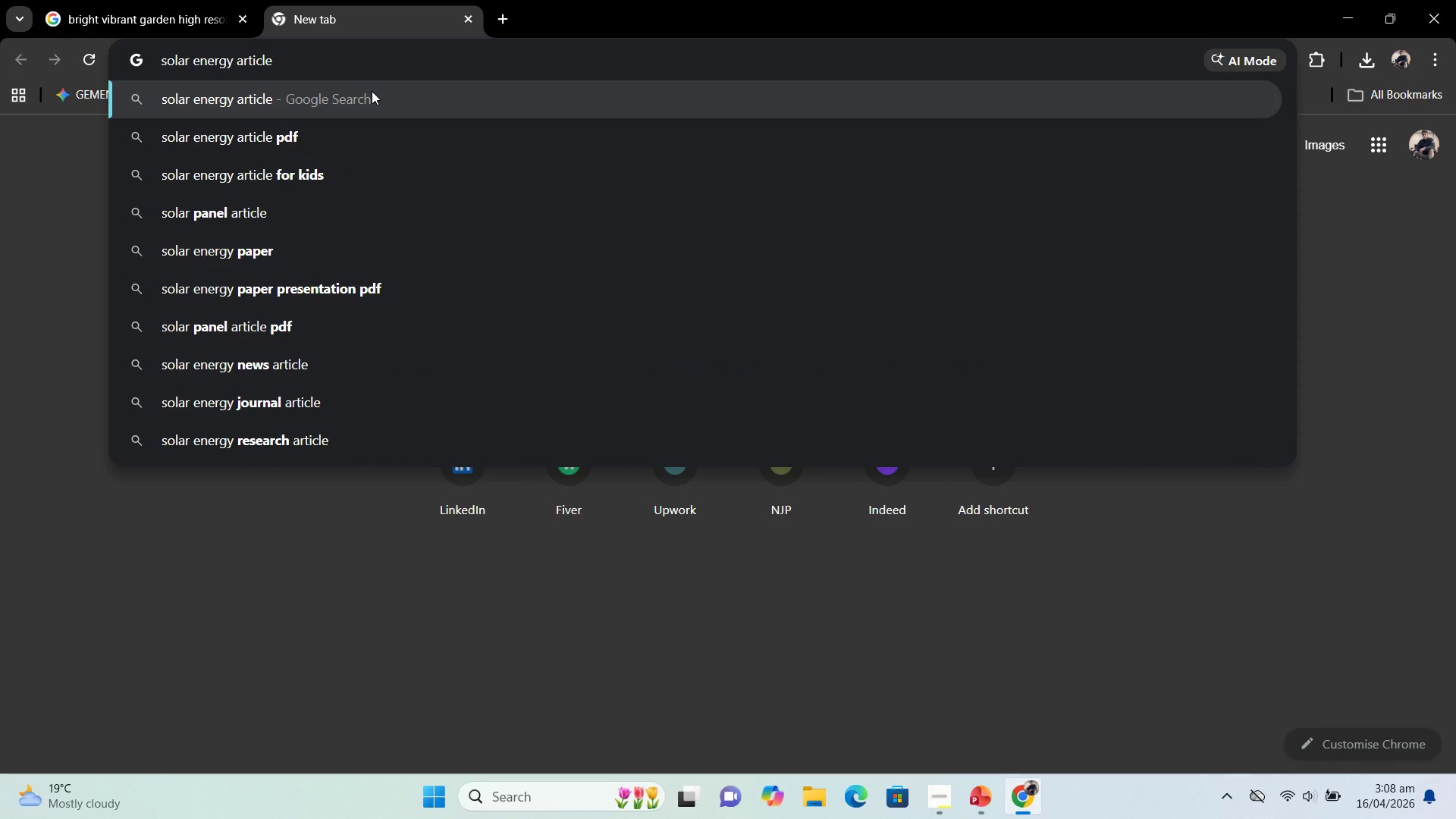 
key(Enter)
 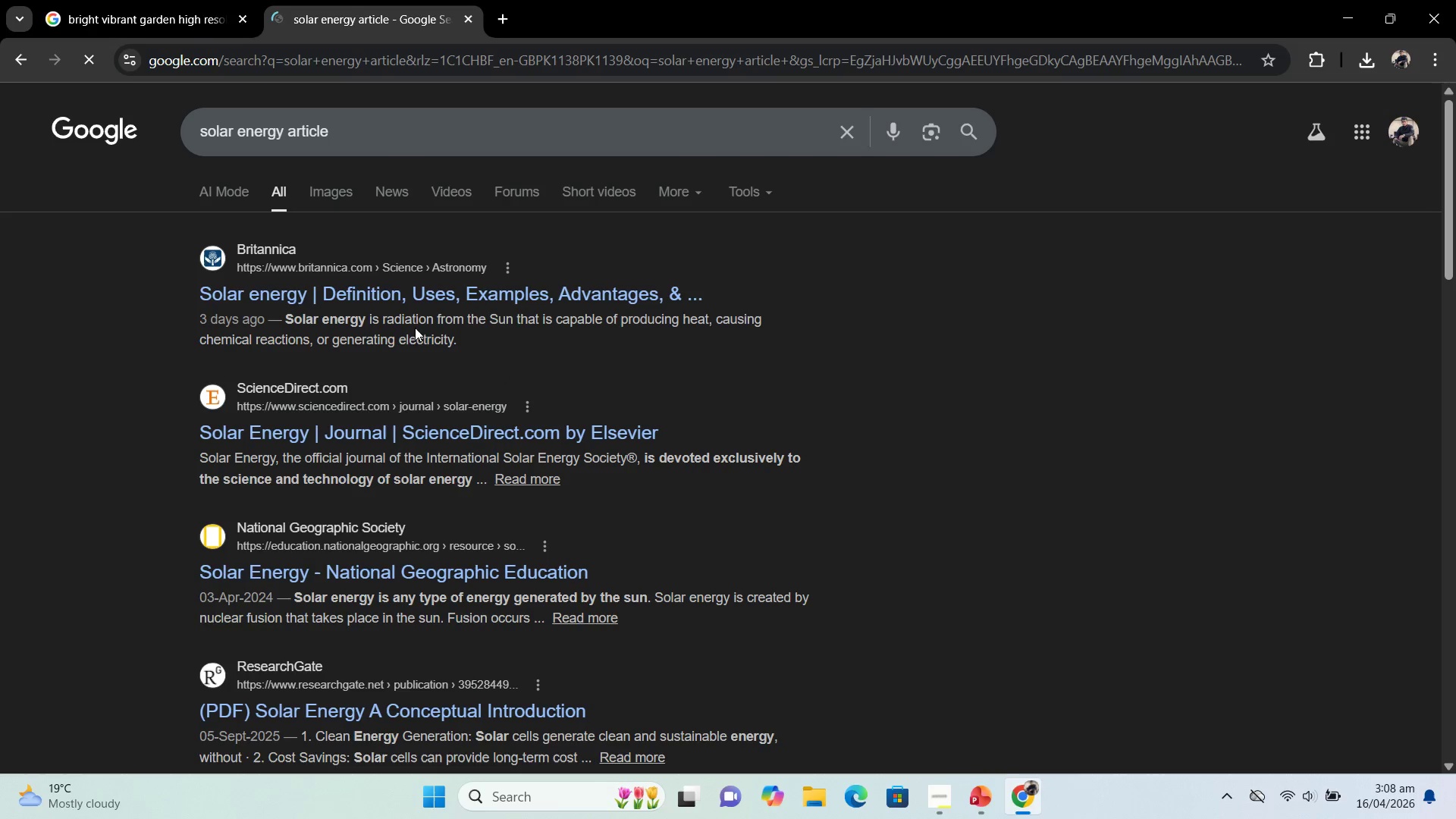 
left_click([439, 287])
 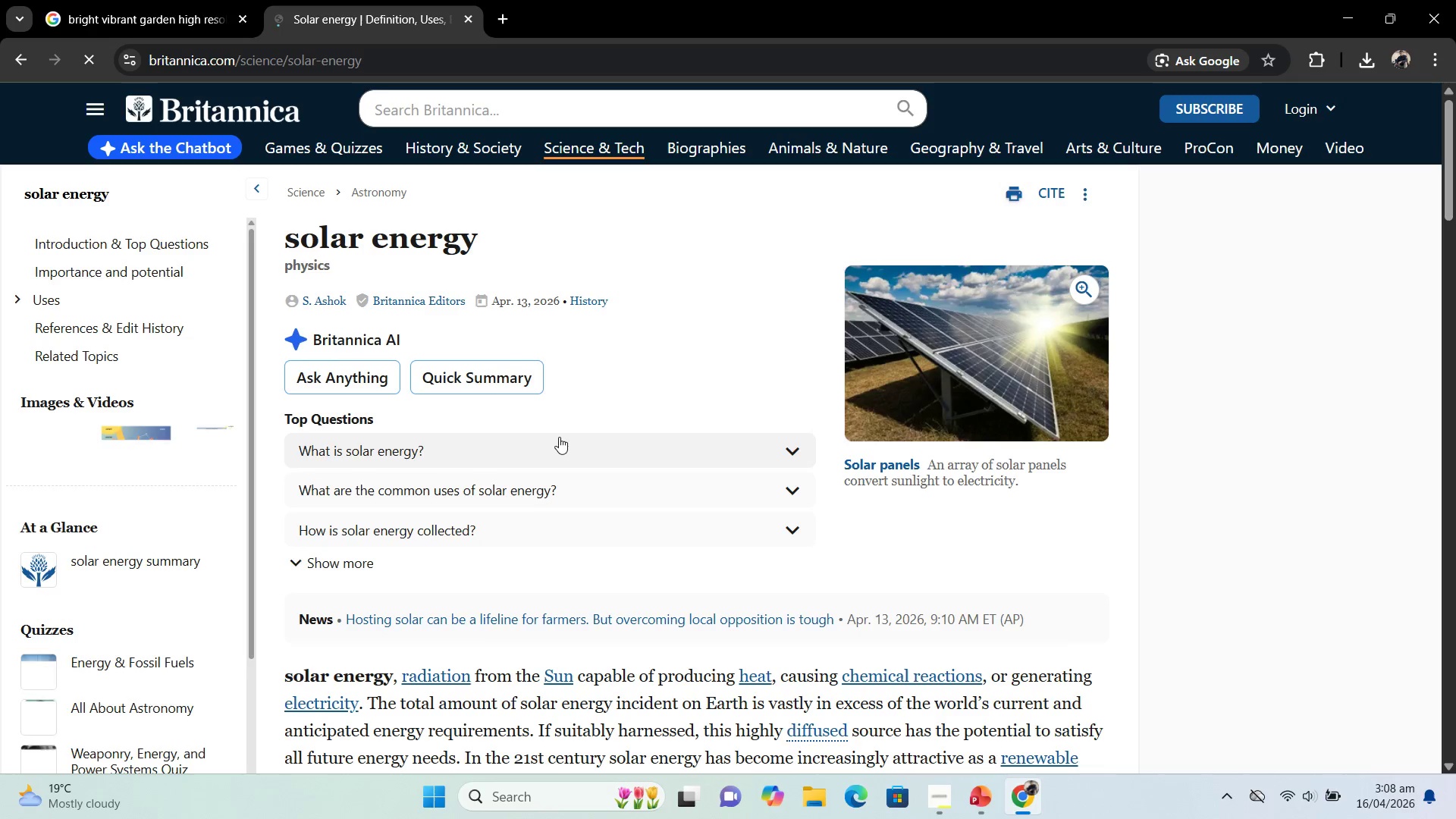 
scroll: coordinate [372, 569], scroll_direction: down, amount: 5.0
 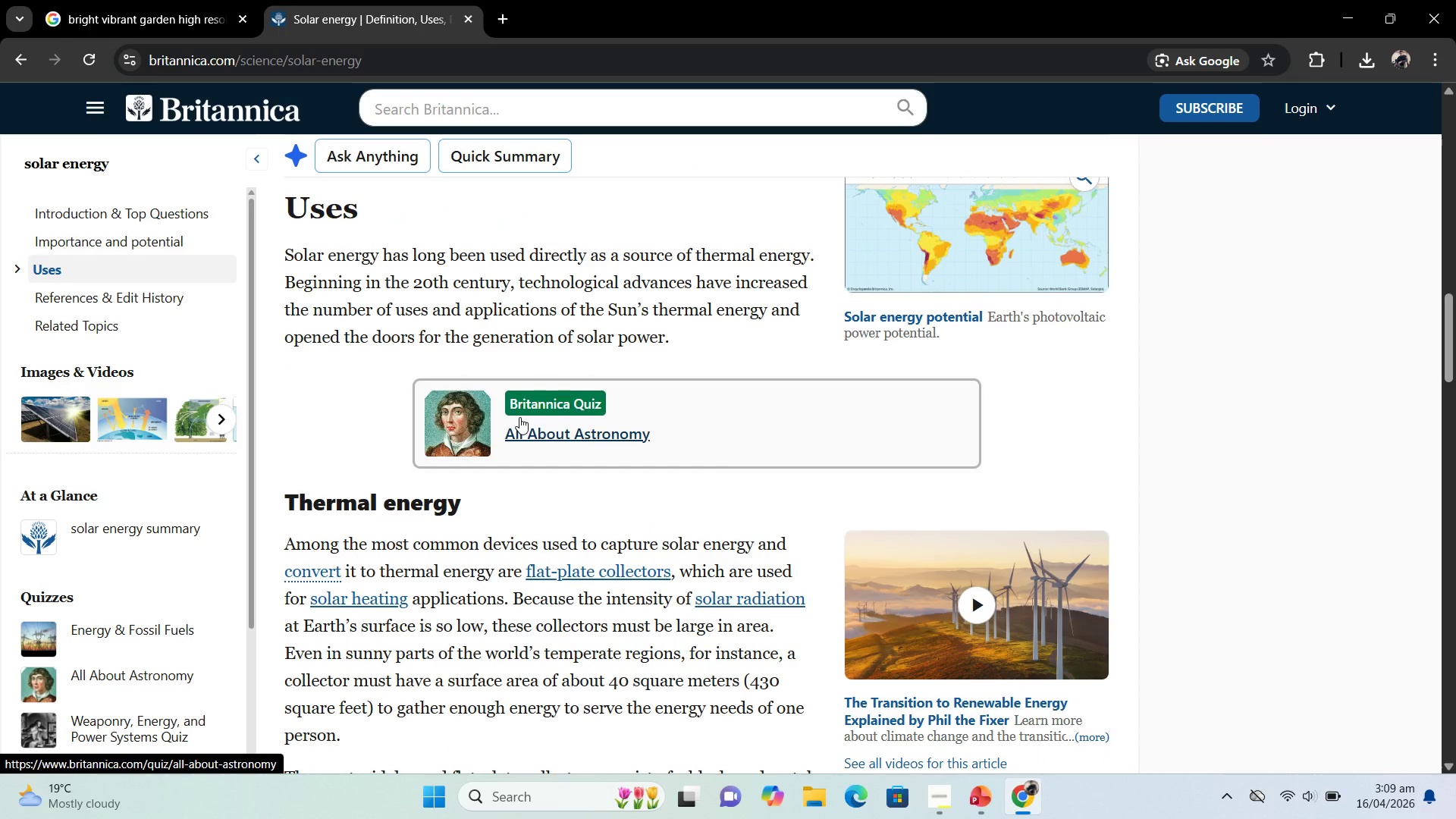 
wait(87.63)
 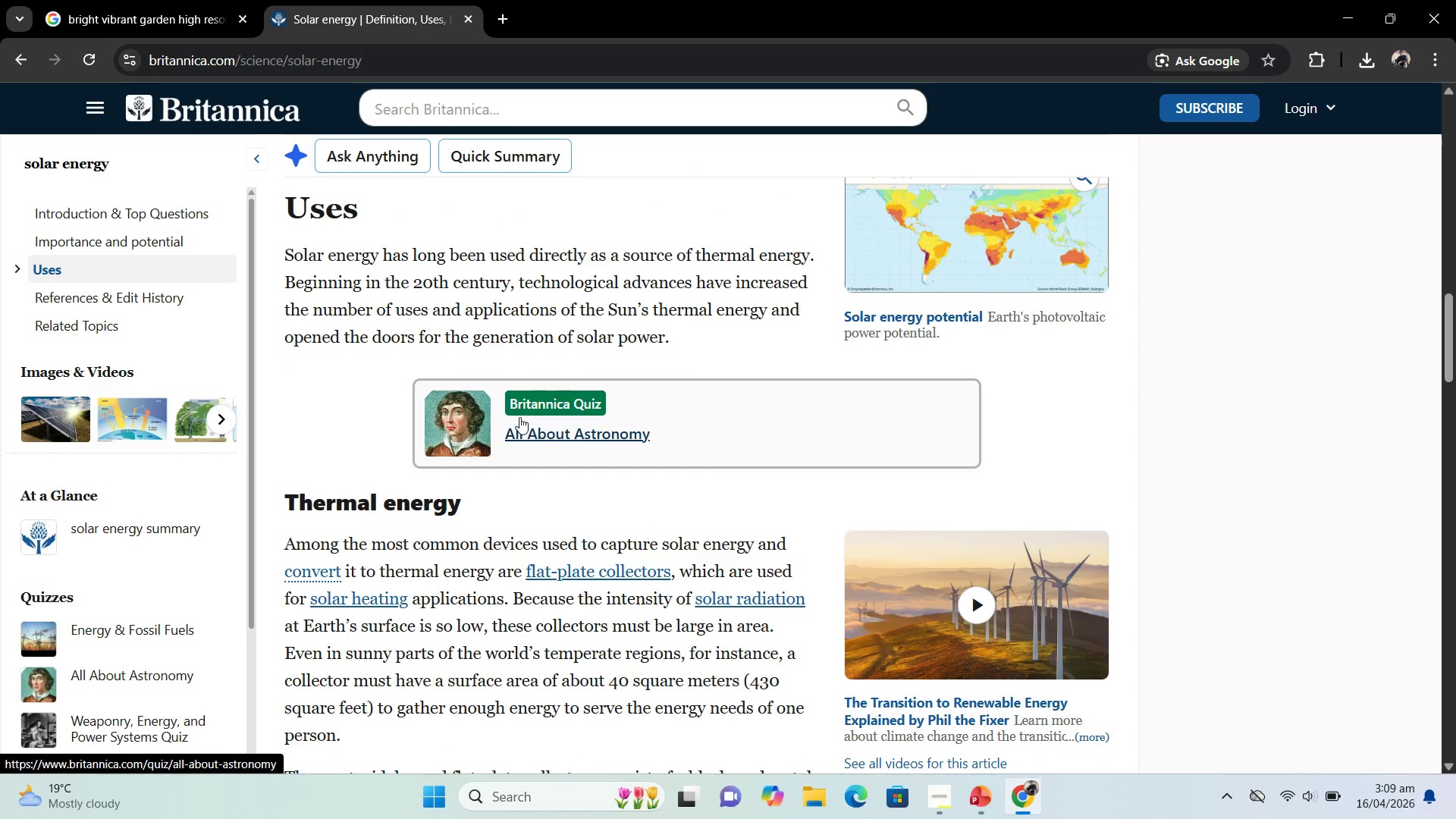 
scroll: coordinate [720, 646], scroll_direction: up, amount: 2.0
 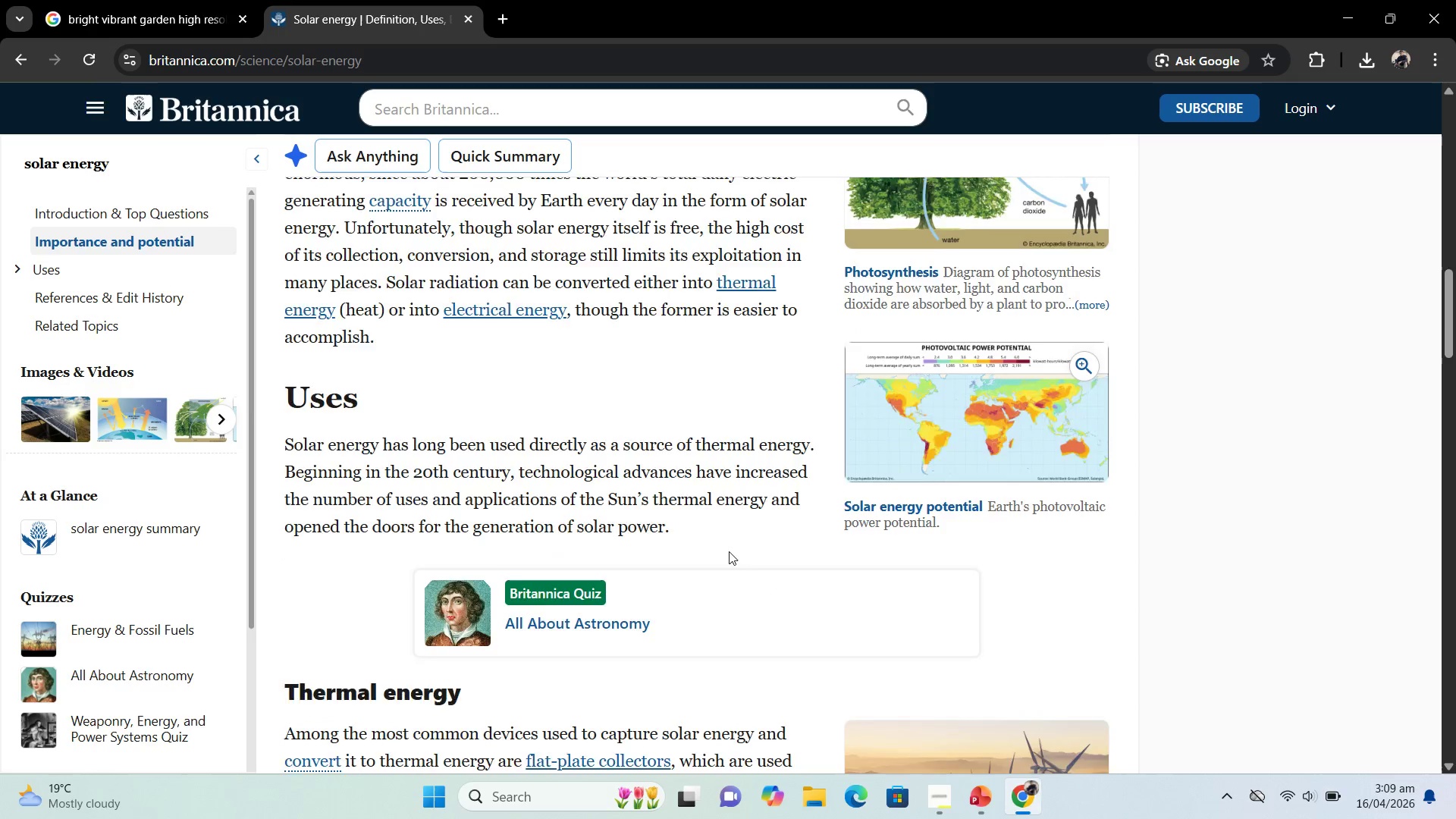 
scroll: coordinate [741, 419], scroll_direction: down, amount: 19.0
 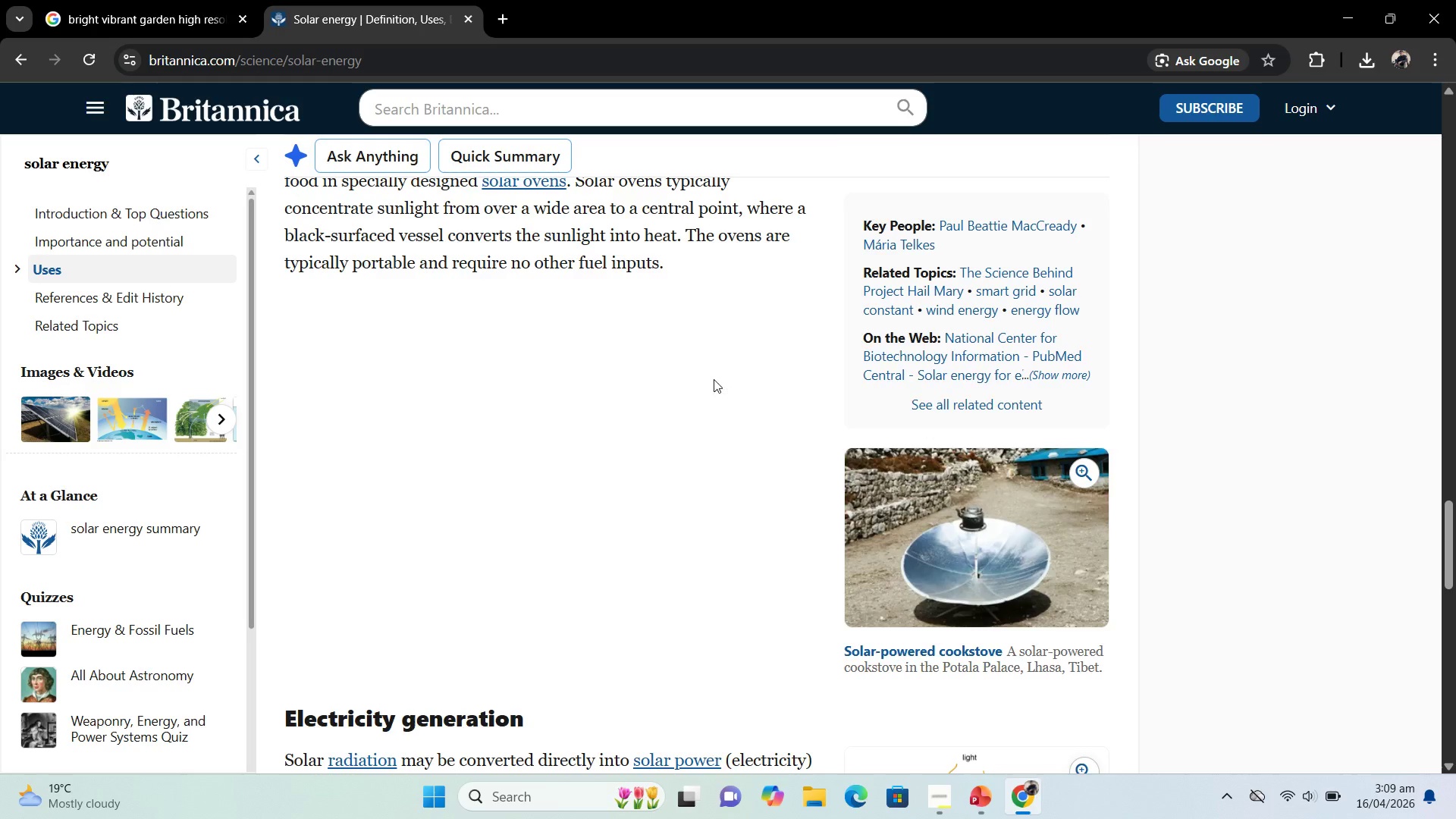 
scroll: coordinate [712, 379], scroll_direction: down, amount: 2.0
 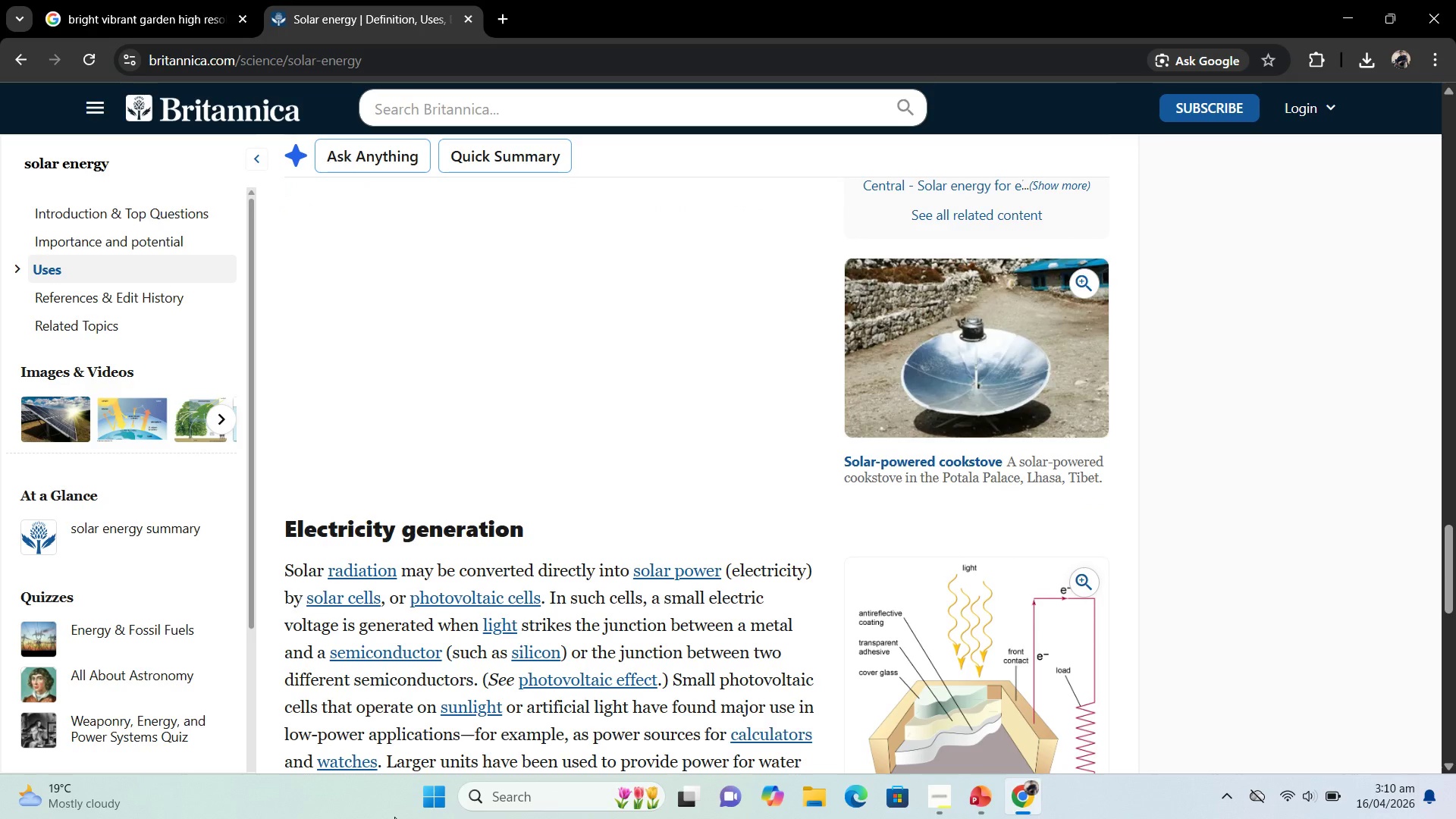 
wait(7.41)
 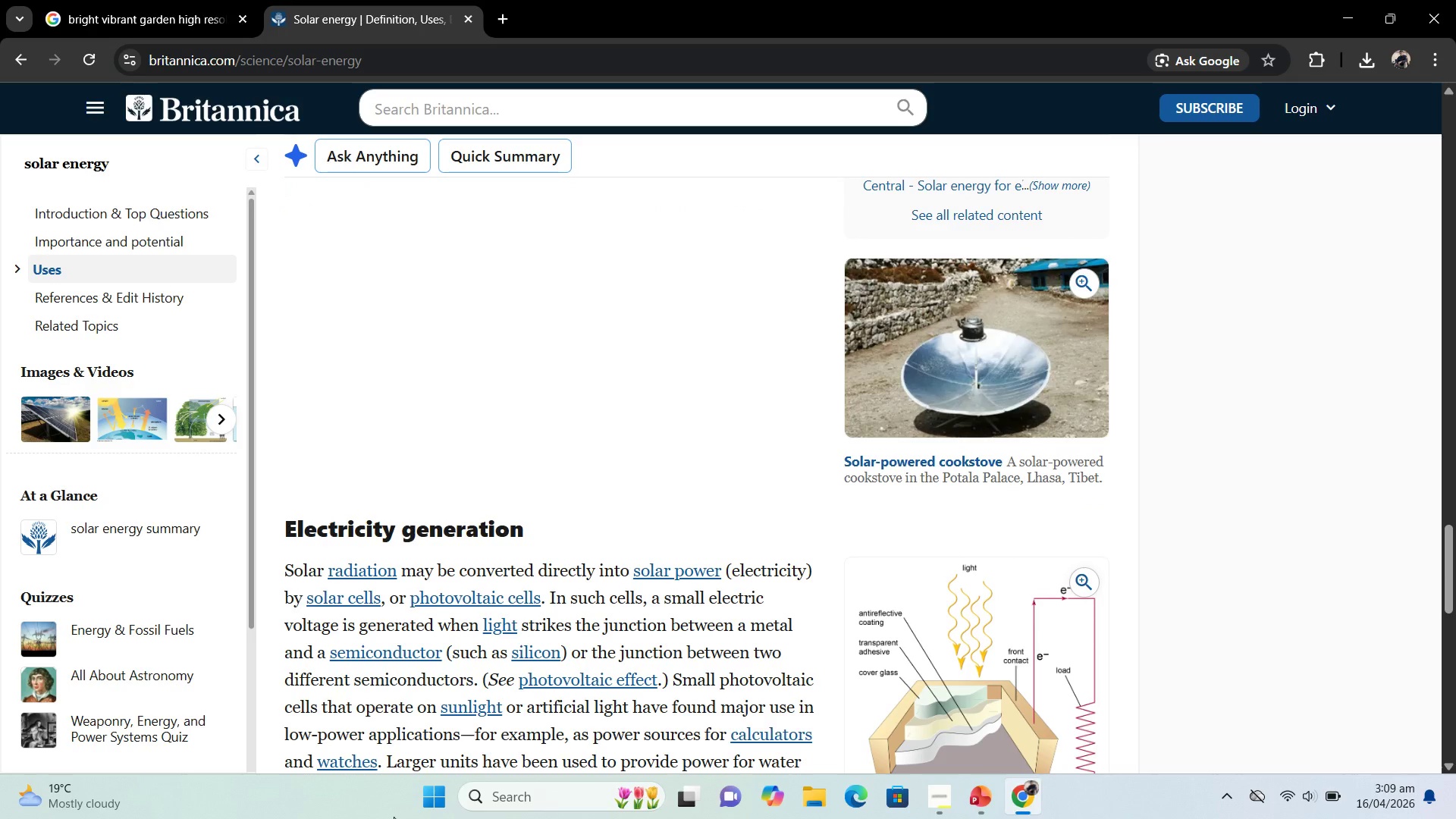 
scroll: coordinate [435, 652], scroll_direction: down, amount: 4.0
 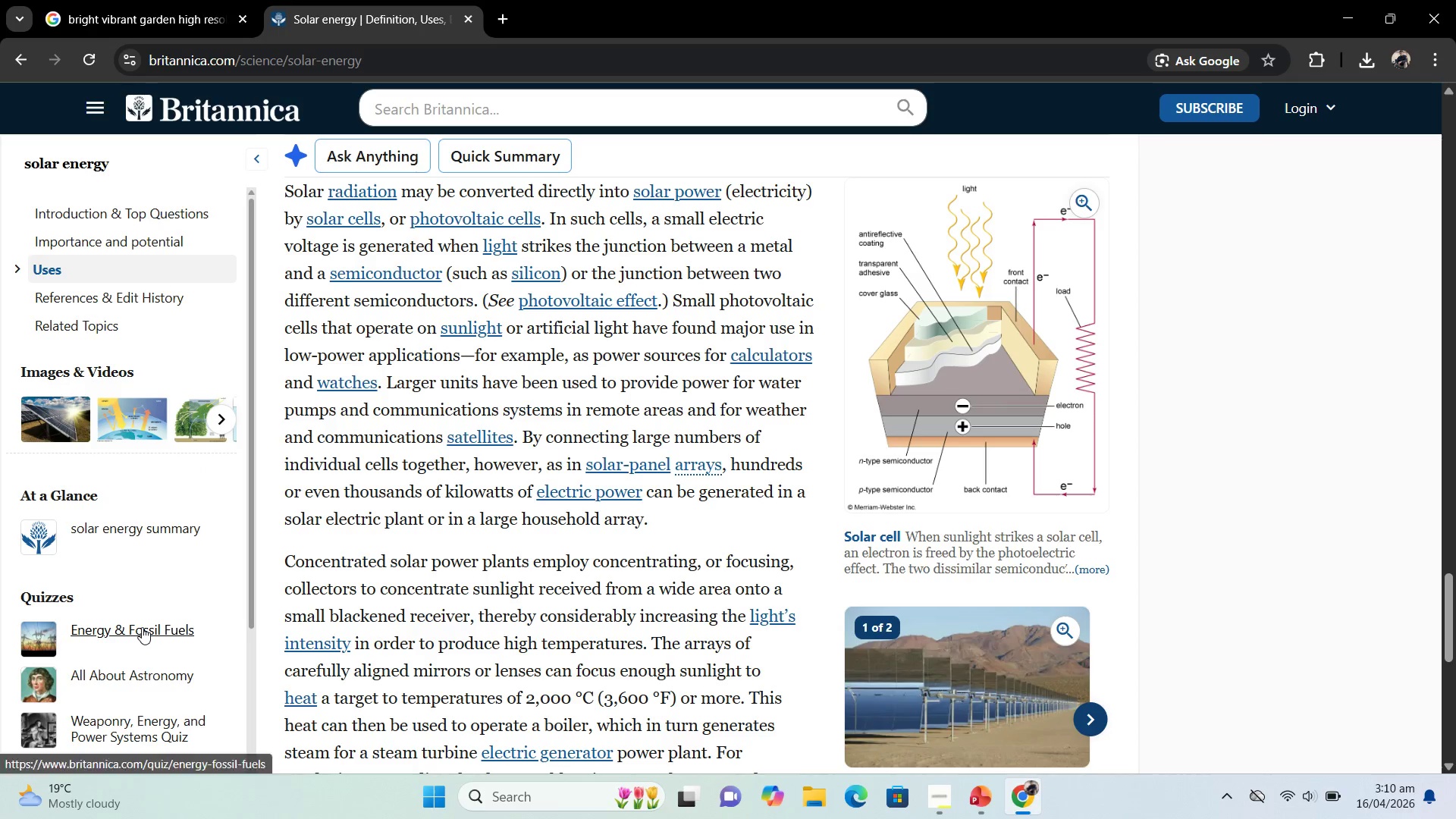 
scroll: coordinate [504, 492], scroll_direction: up, amount: 37.0
 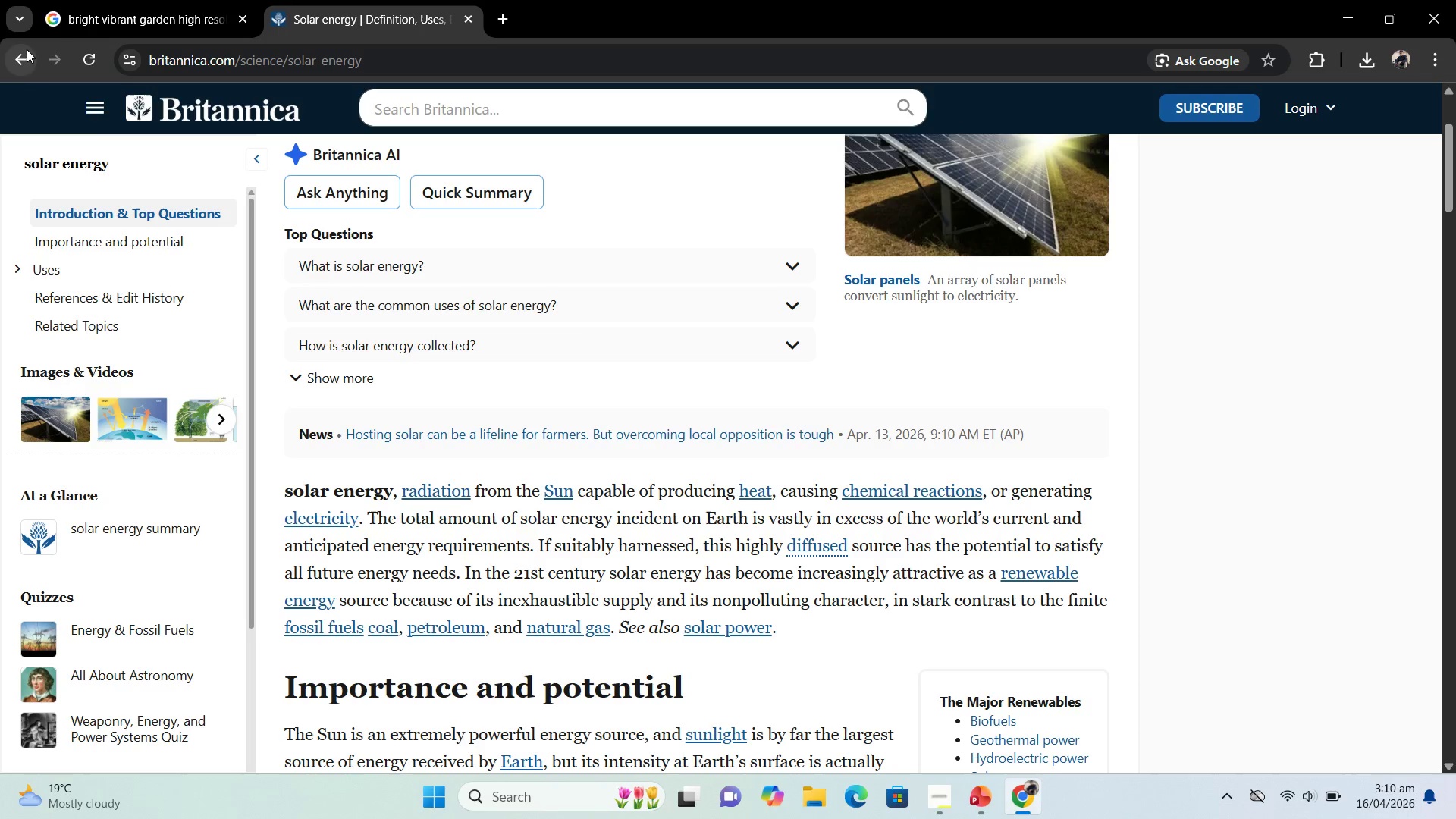 
left_click_drag(start_coordinate=[19, 59], to_coordinate=[24, 60])
 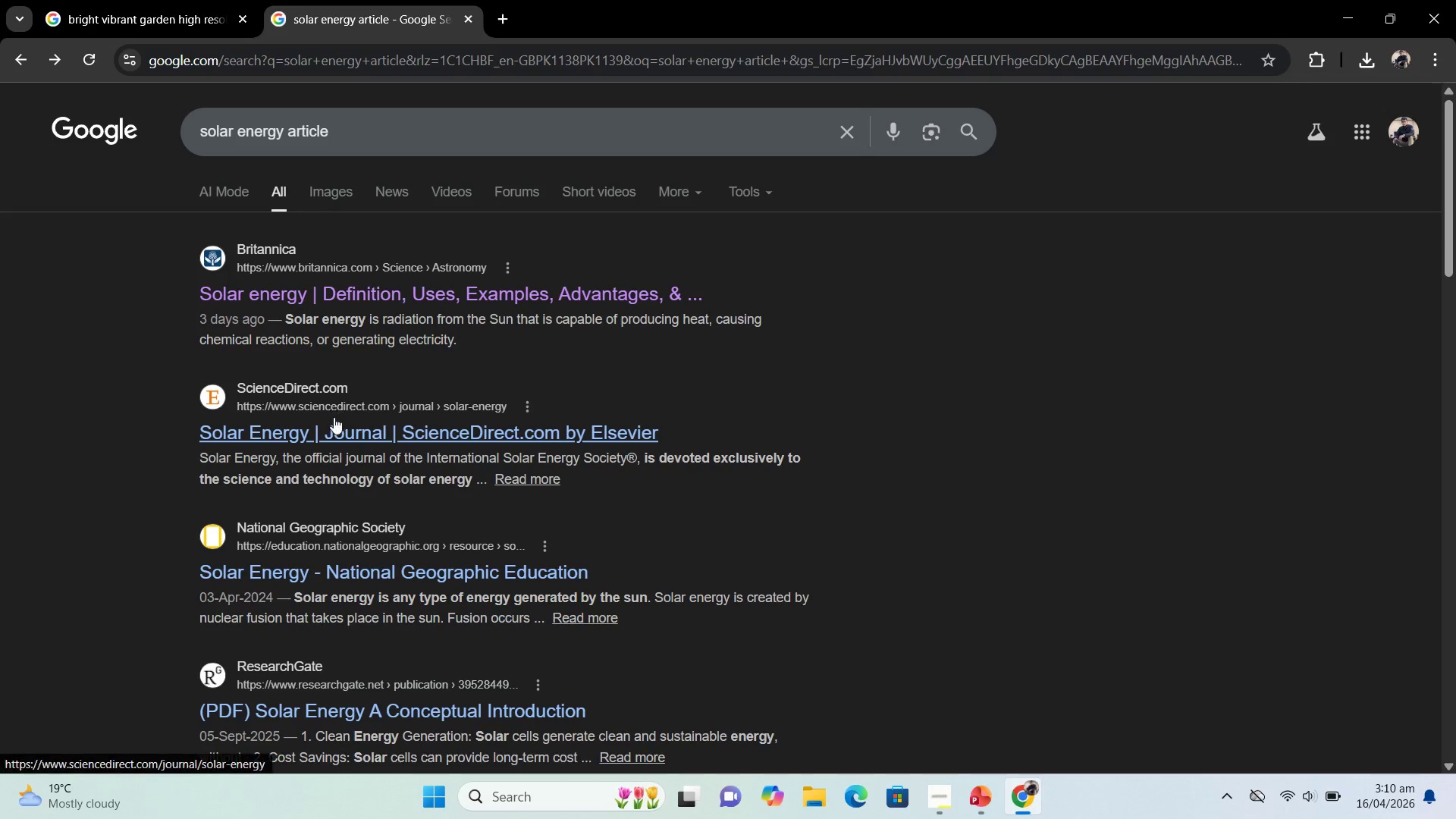 
left_click([333, 418])
 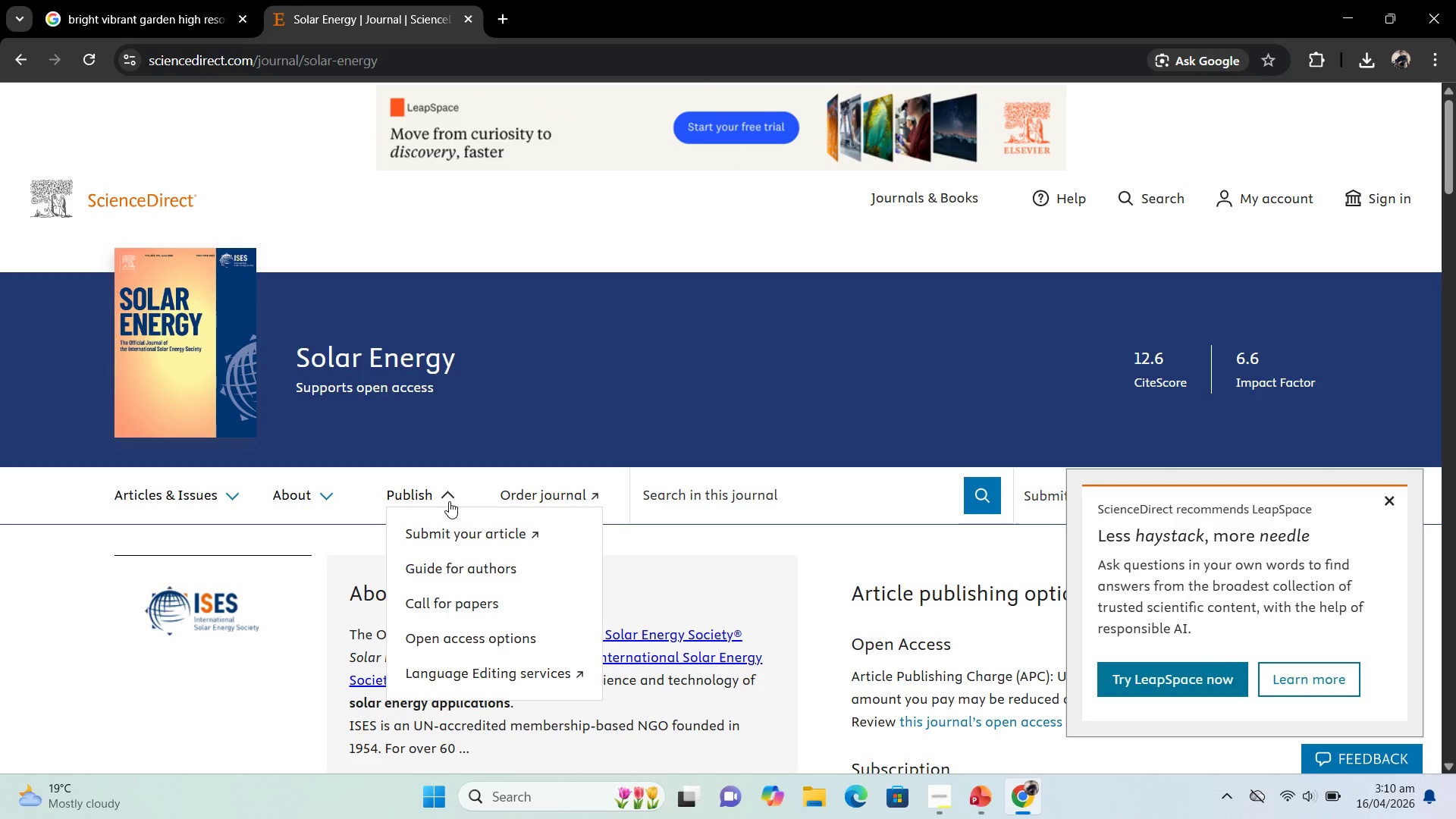 
wait(27.06)
 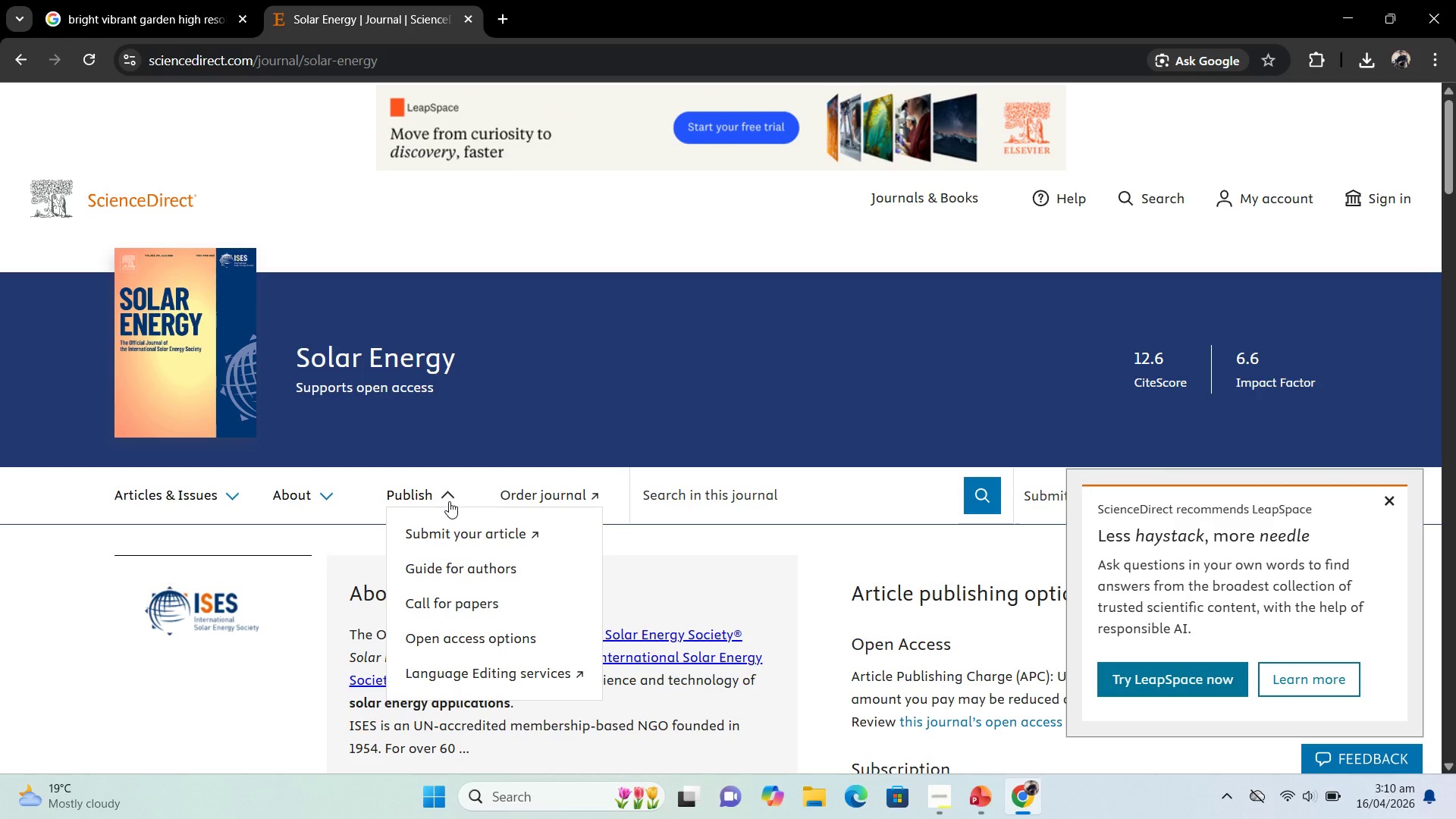 
left_click([168, 354])
 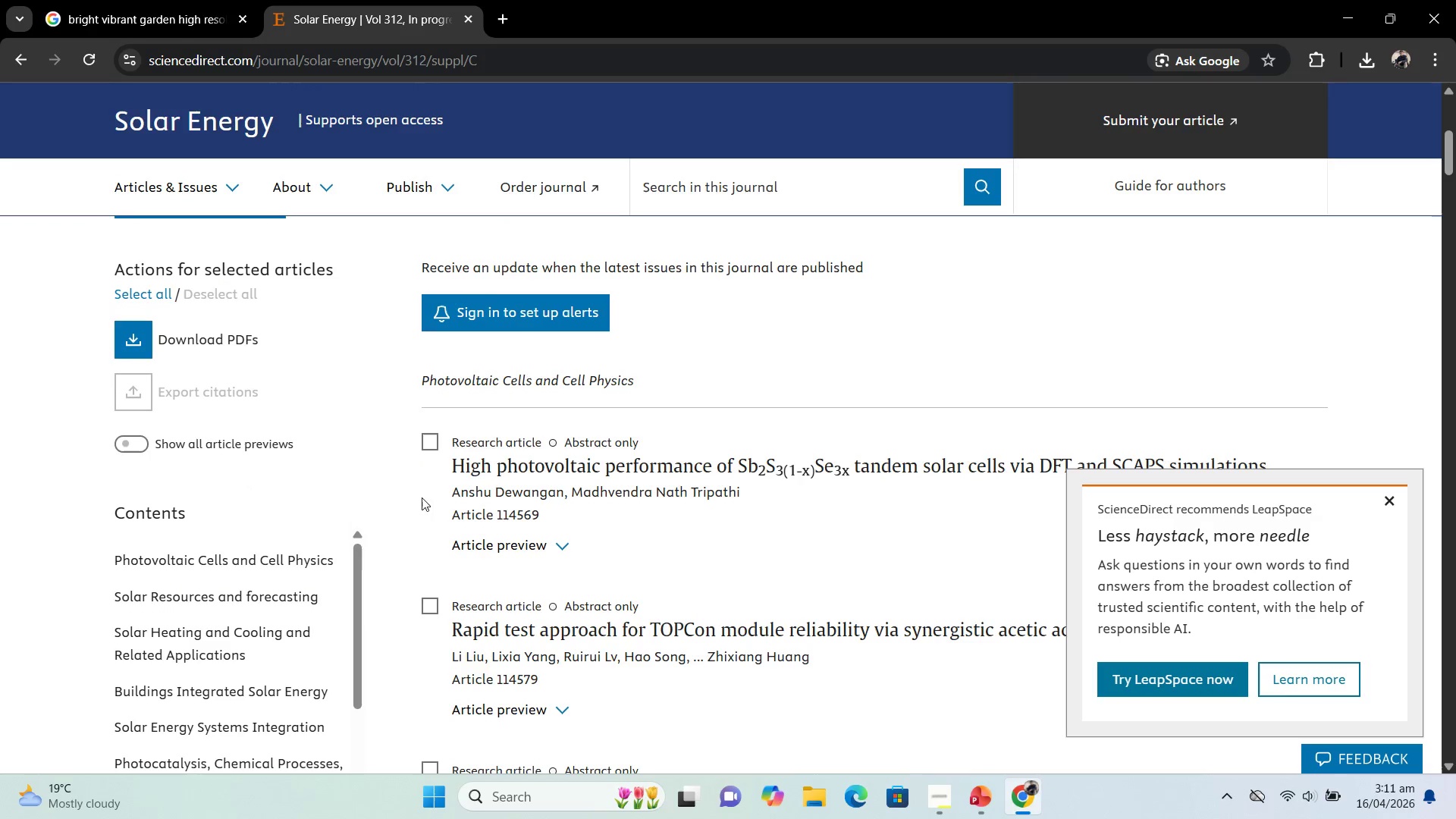 
wait(37.89)
 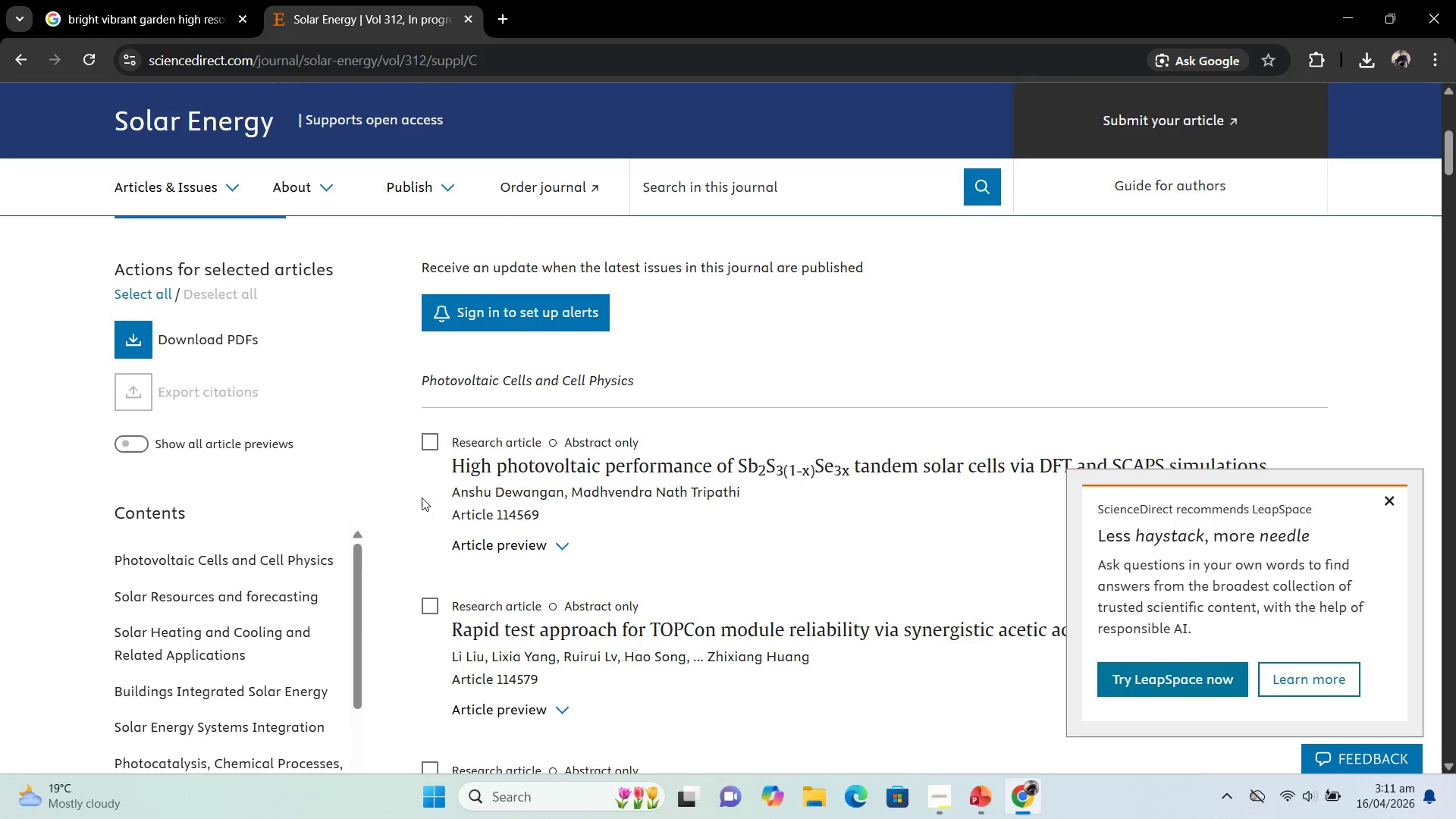 
left_click([1388, 501])
 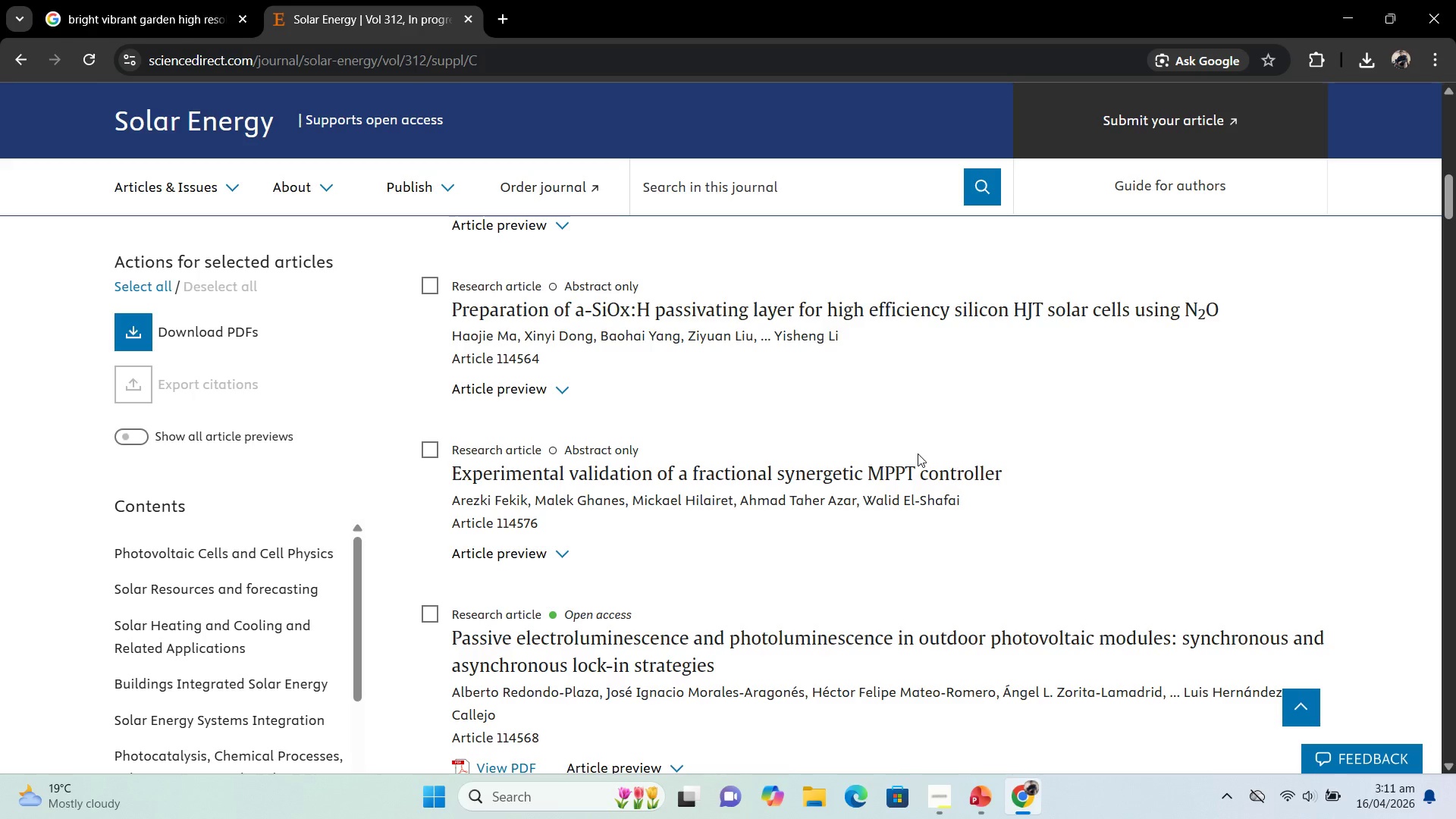 
wait(32.31)
 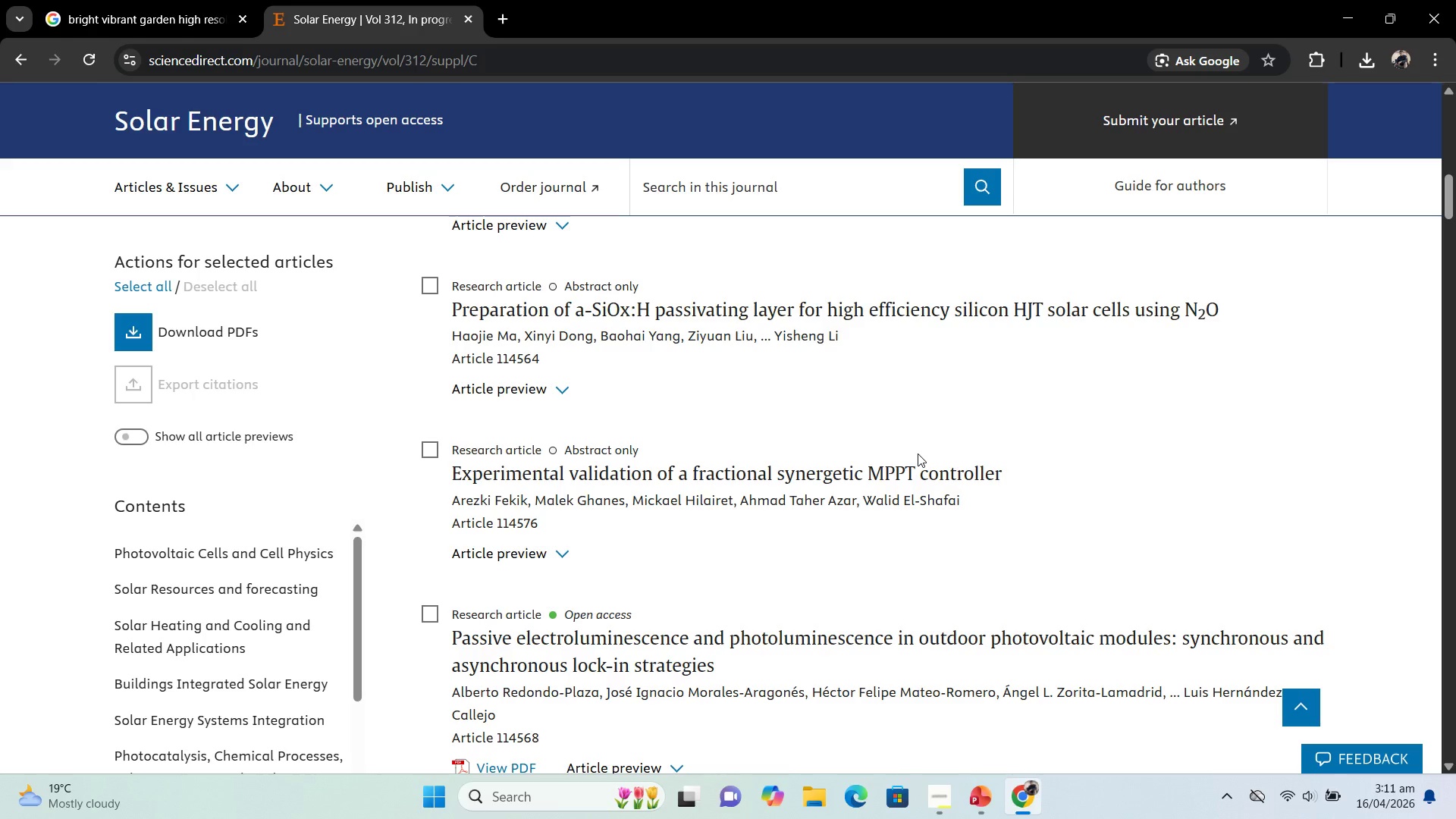 
left_click([701, 12])
 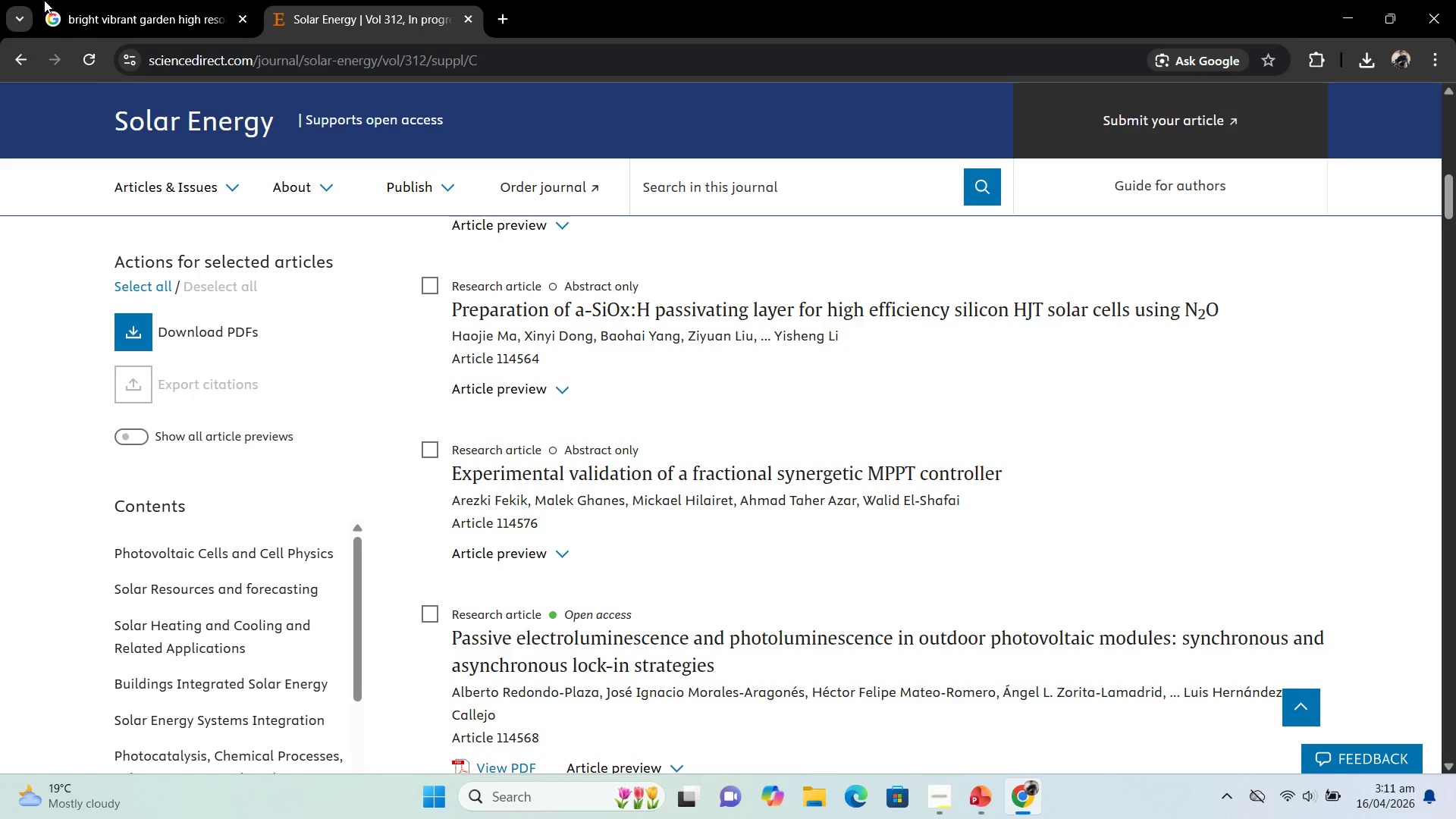 
left_click([497, 19])
 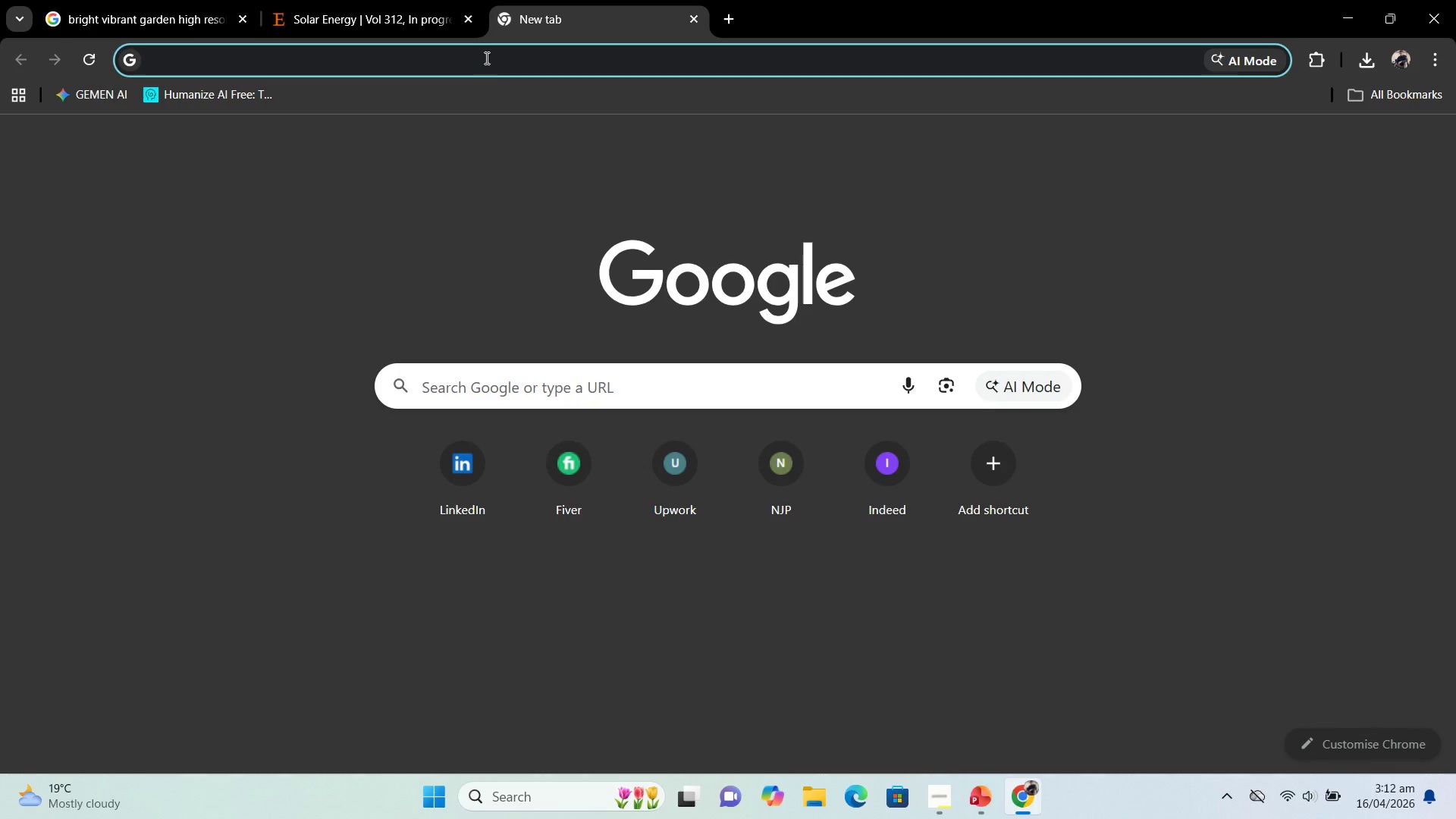 
left_click([485, 58])
 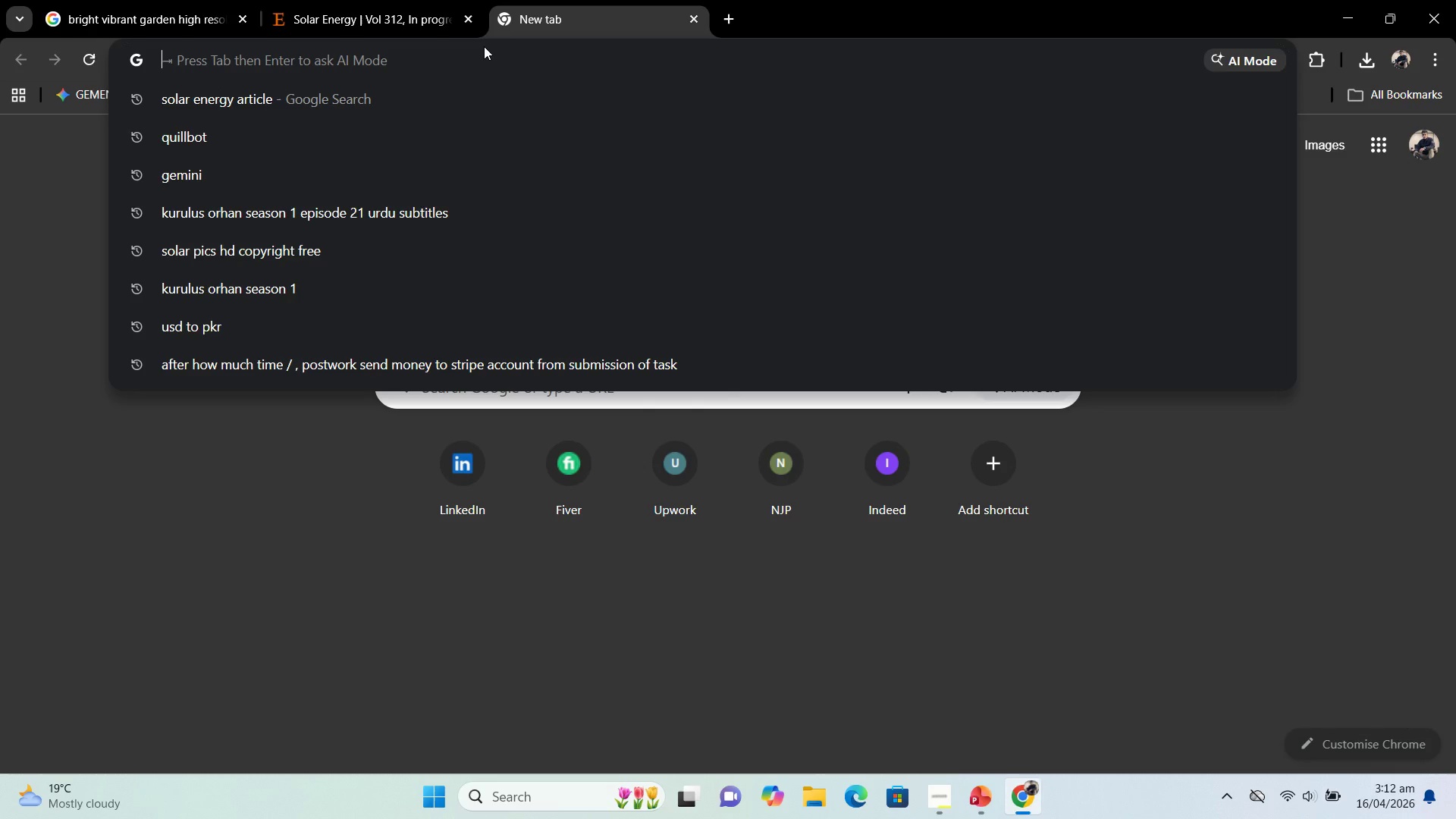 
type(quilbot gra)
 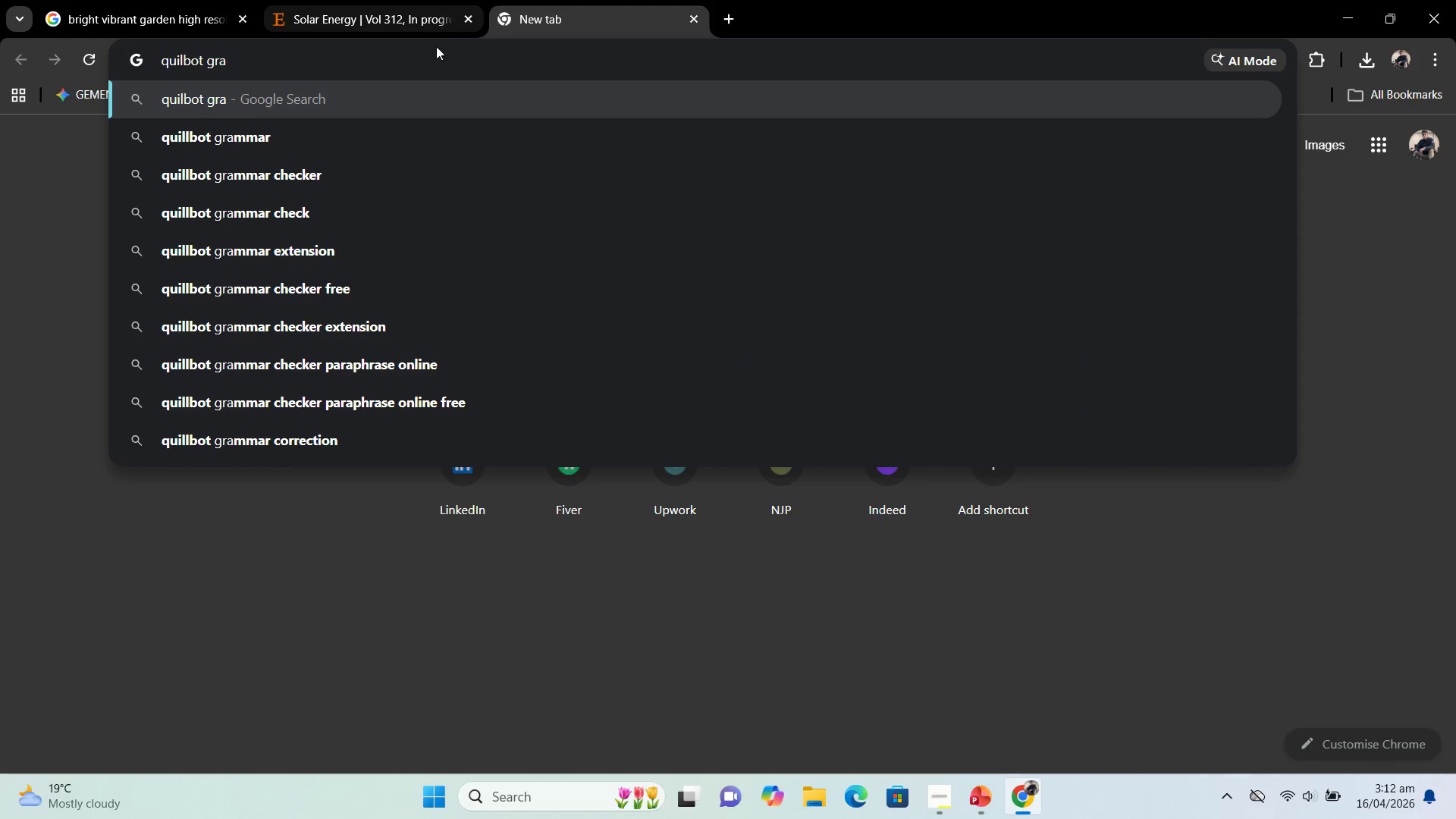 
left_click([346, 171])
 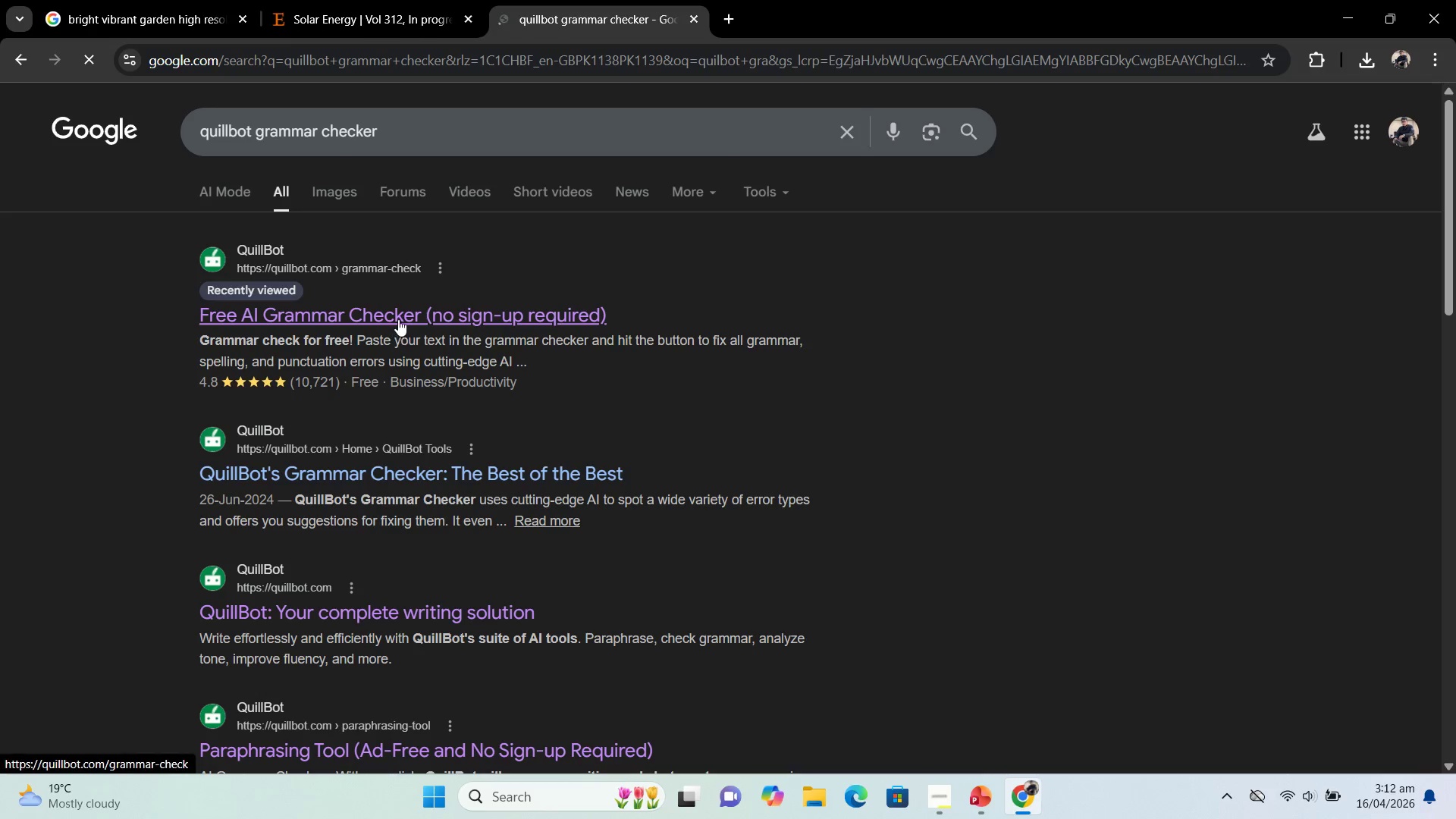 
left_click([398, 319])
 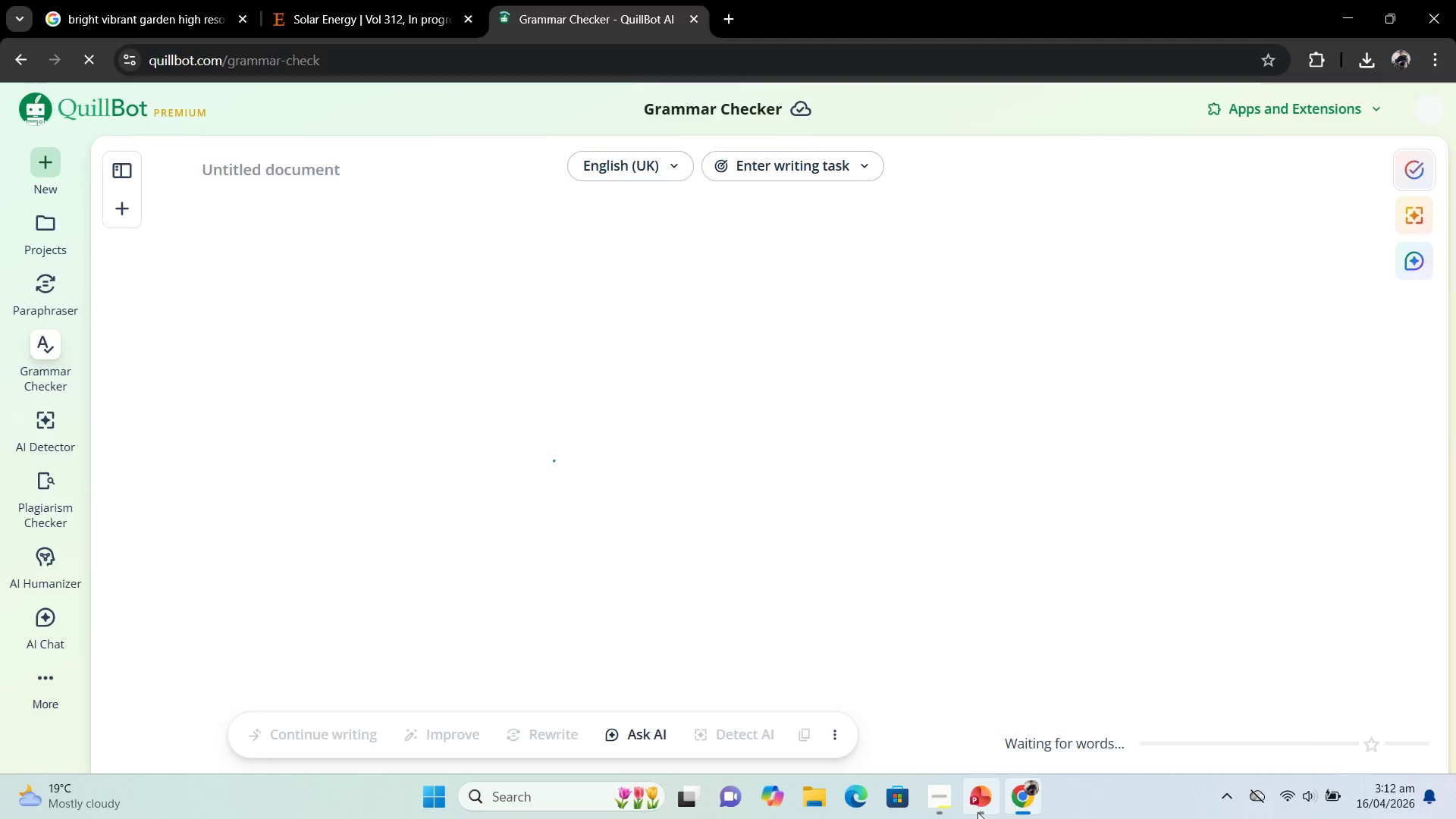 
wait(5.73)
 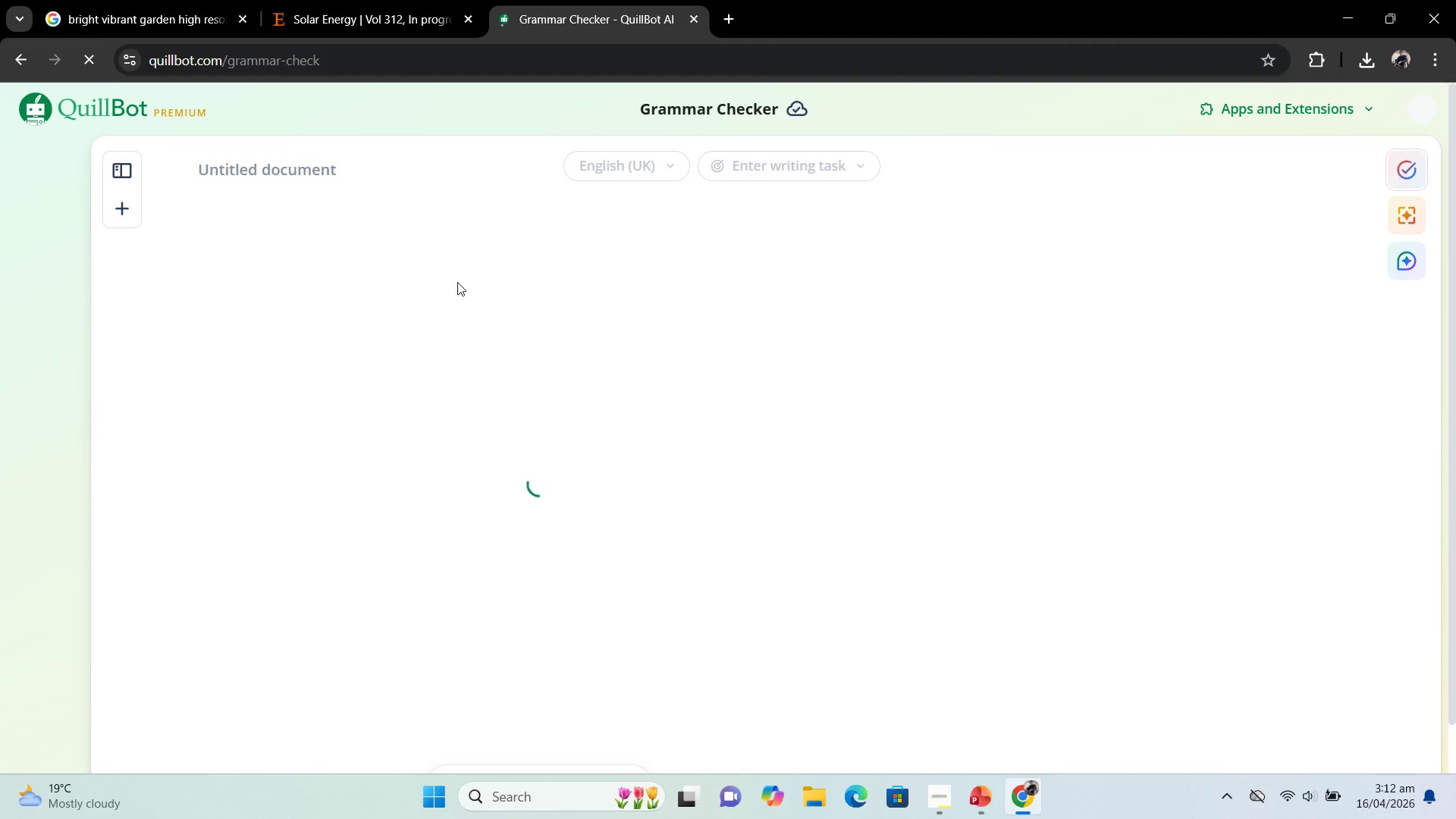 
scroll: coordinate [611, 450], scroll_direction: down, amount: 4.0
 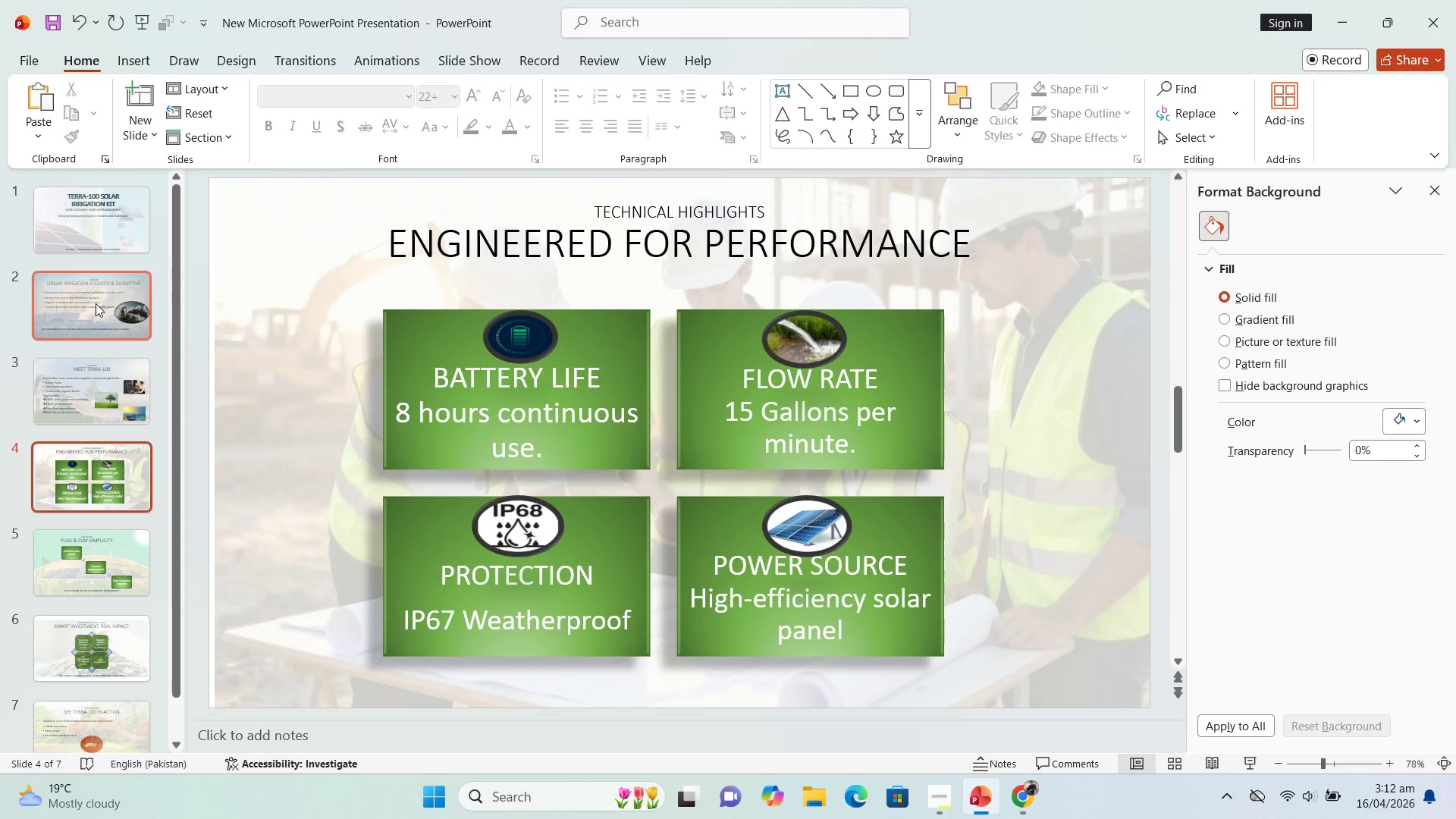 
left_click([96, 304])
 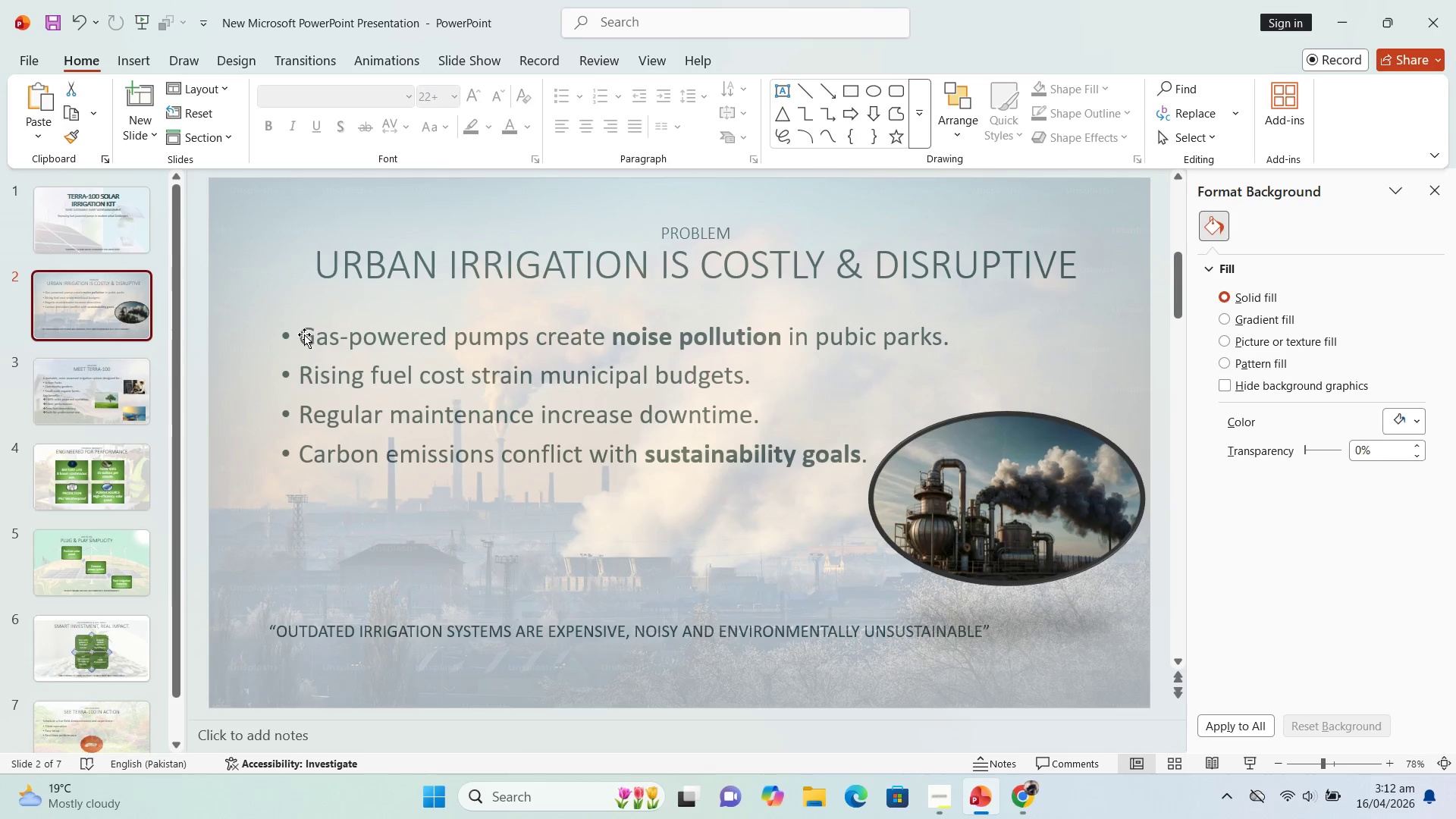 
left_click([303, 334])
 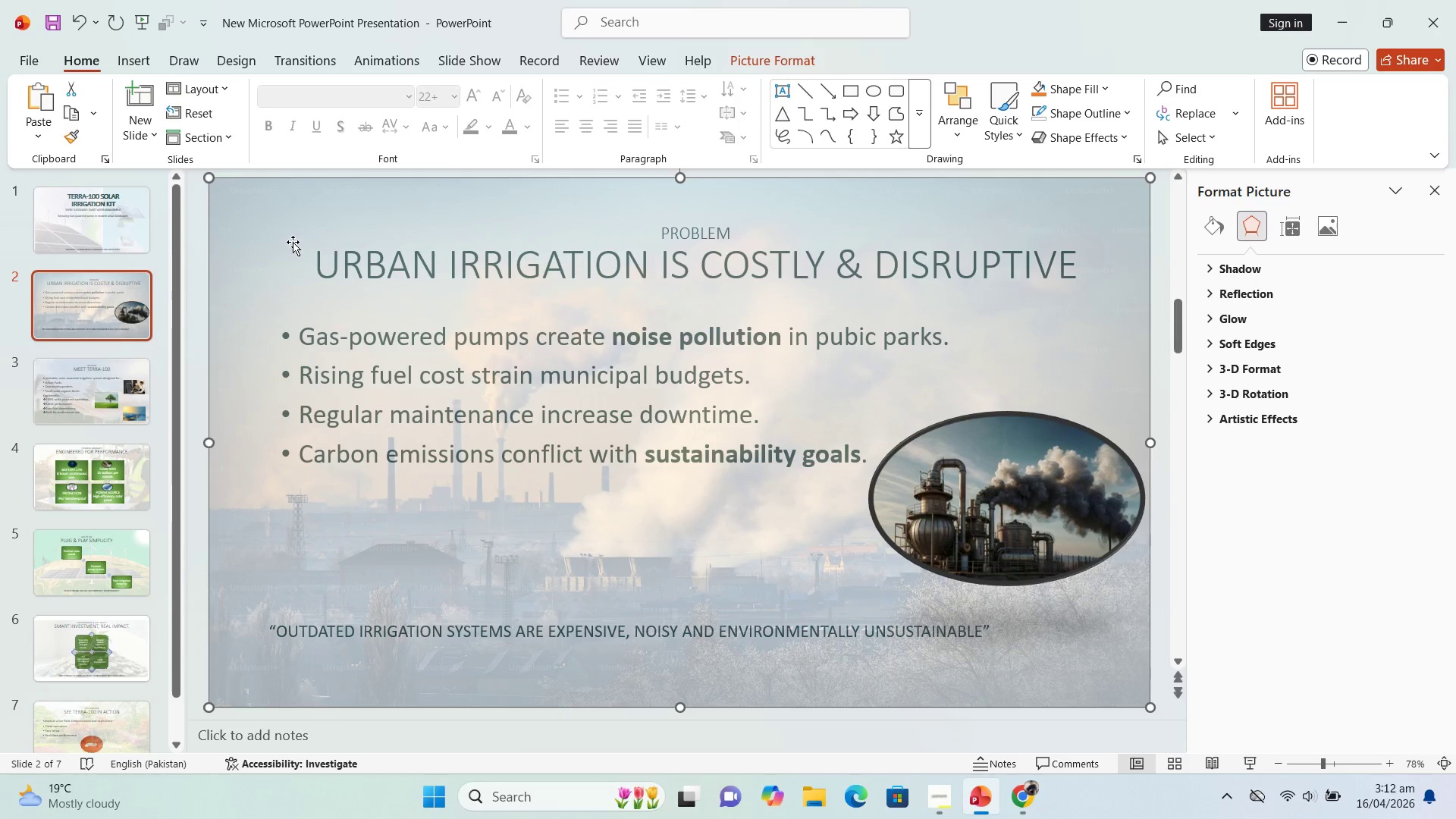 
left_click_drag(start_coordinate=[293, 242], to_coordinate=[717, 570])
 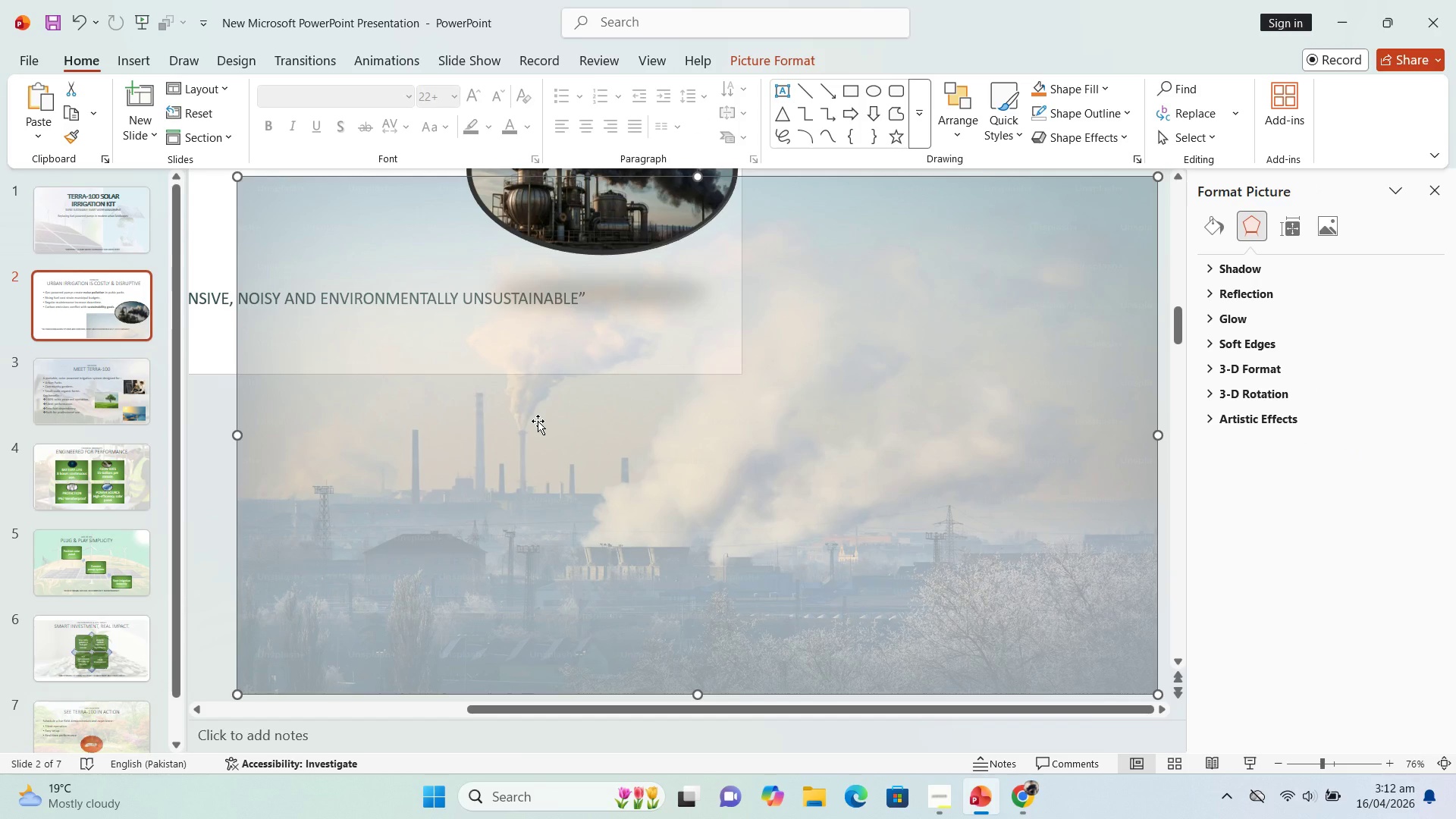 
key(Control+Z)
 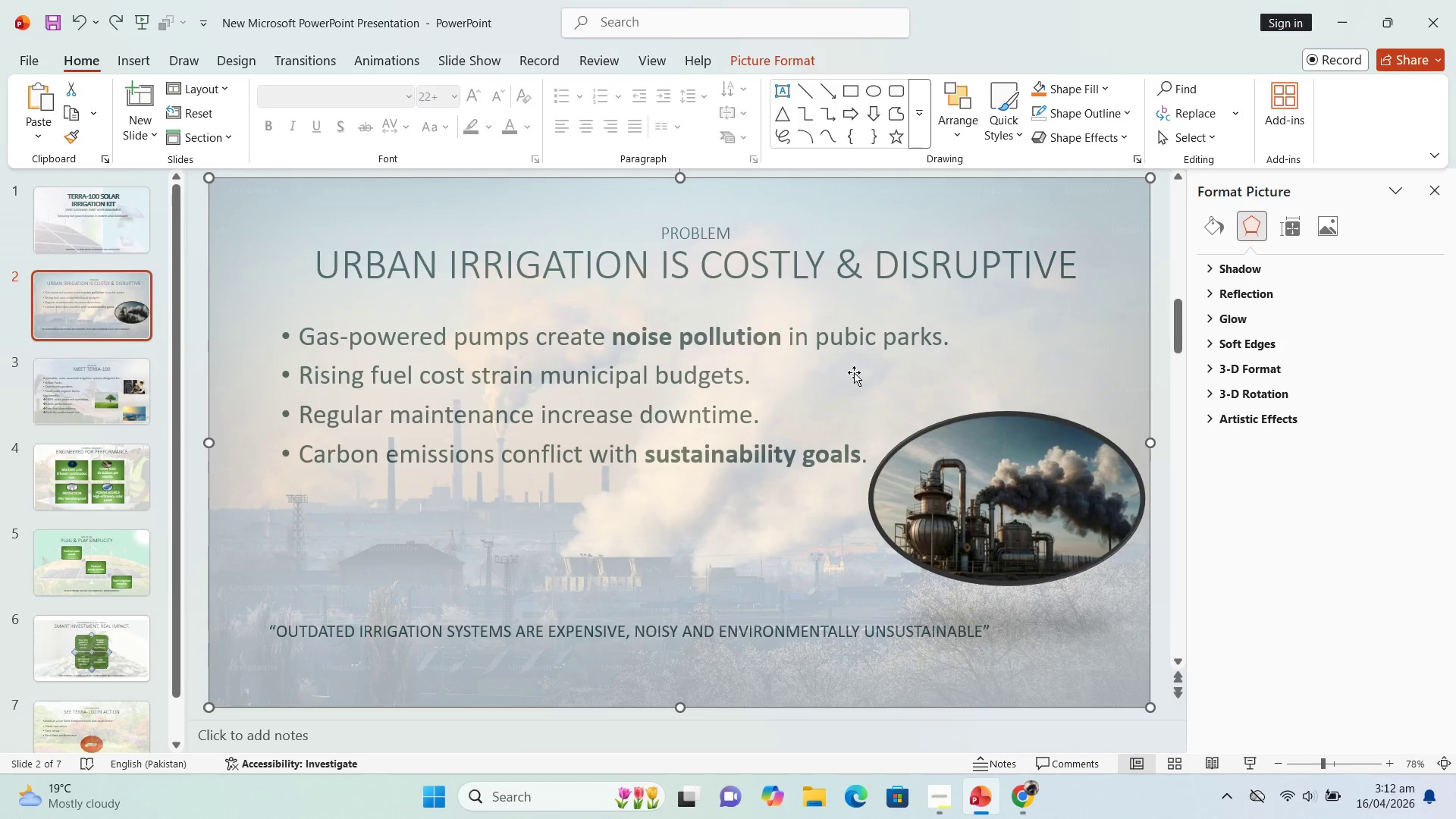 
left_click([860, 375])
 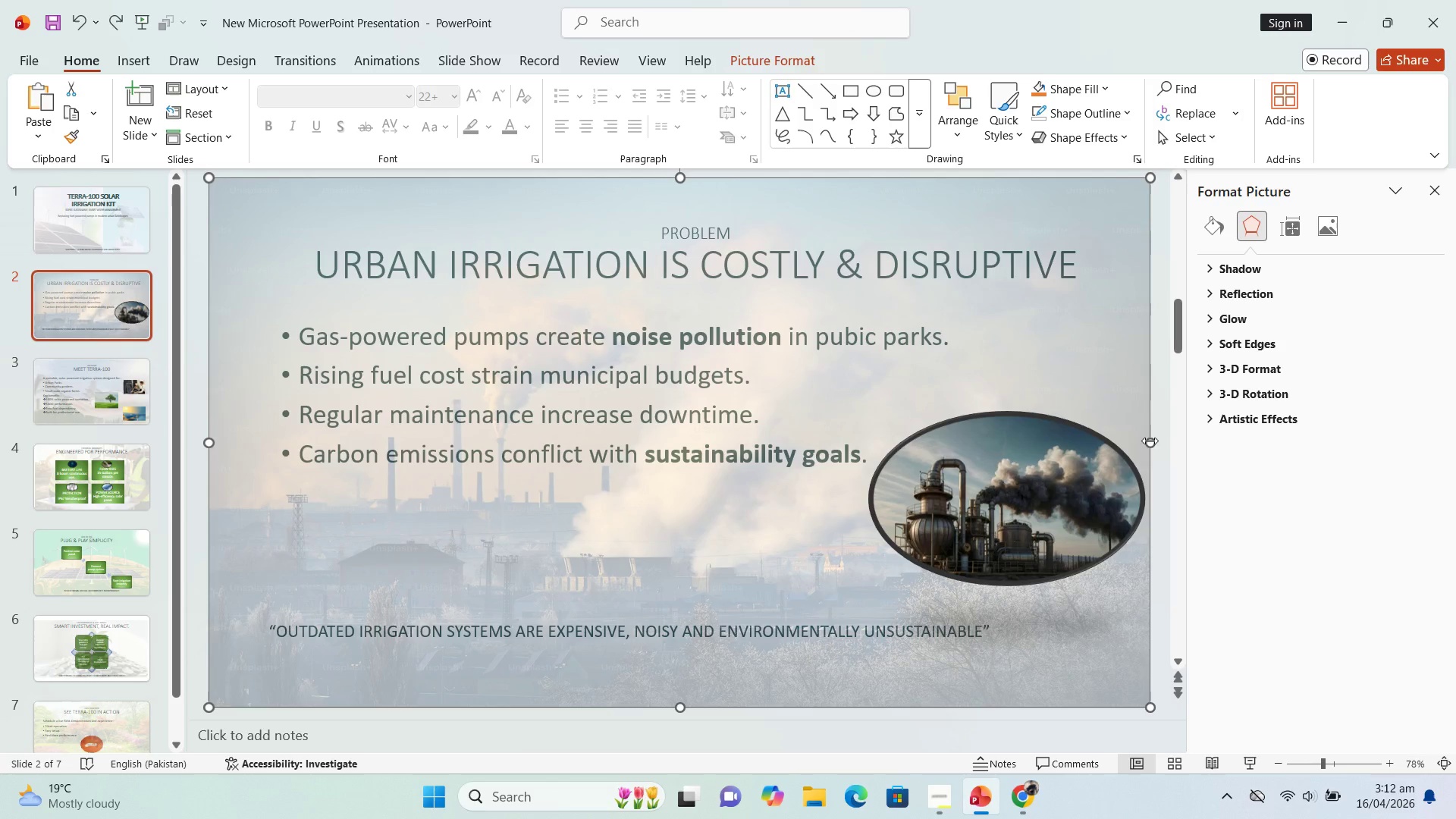 
key(Control+X)
 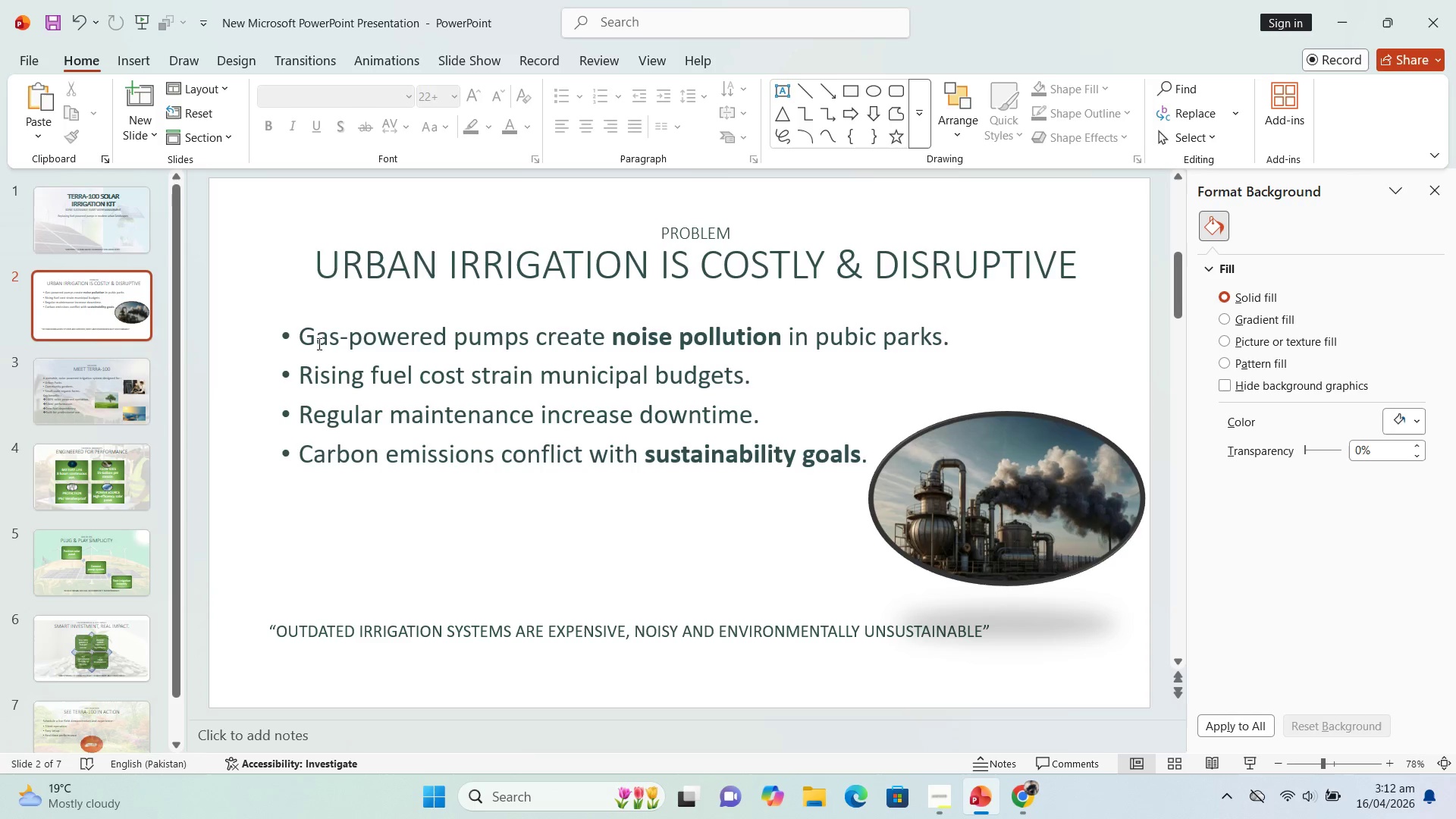 
left_click([318, 341])
 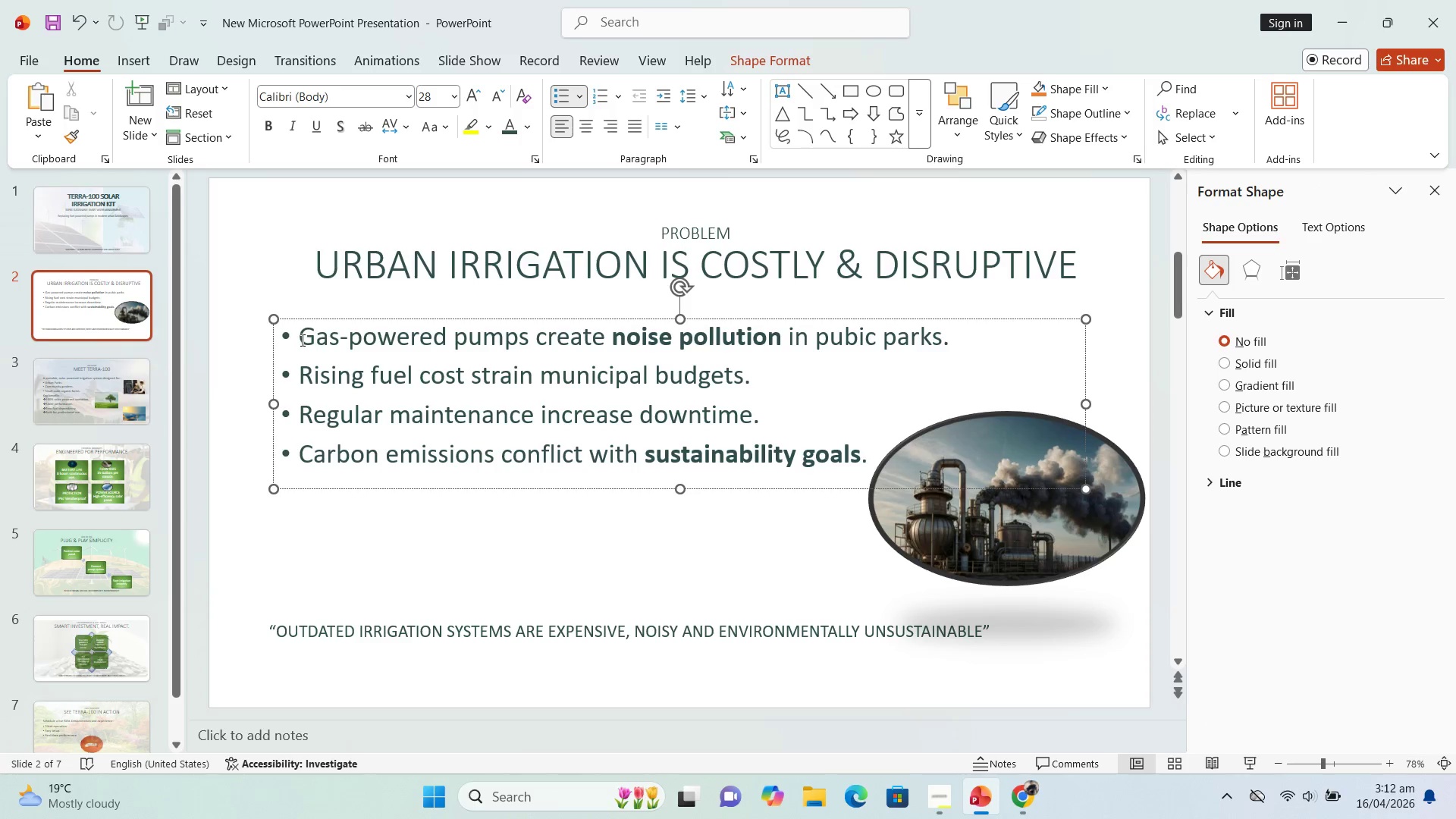 
left_click_drag(start_coordinate=[300, 340], to_coordinate=[870, 457])
 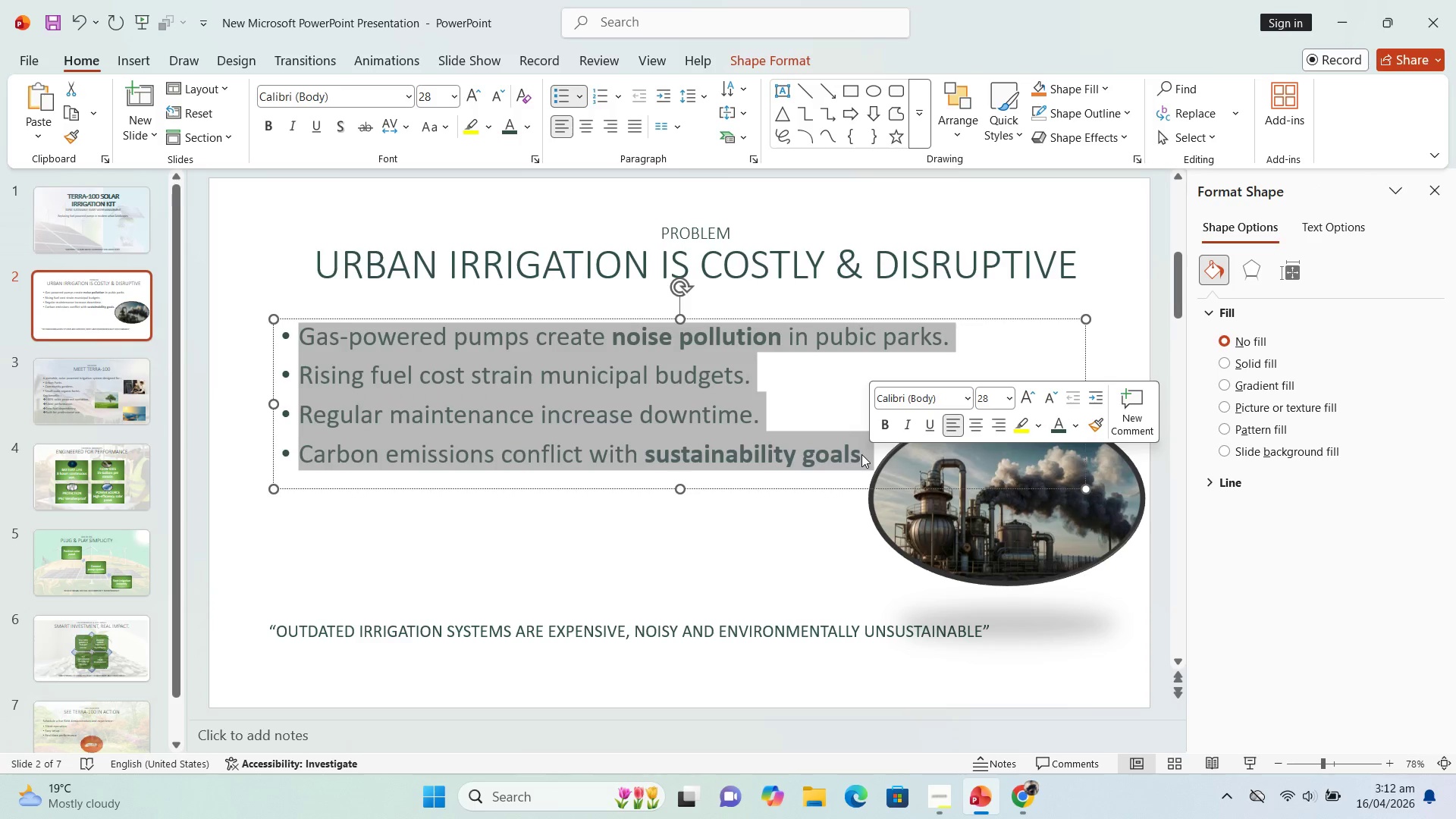 
key(Control+C)
 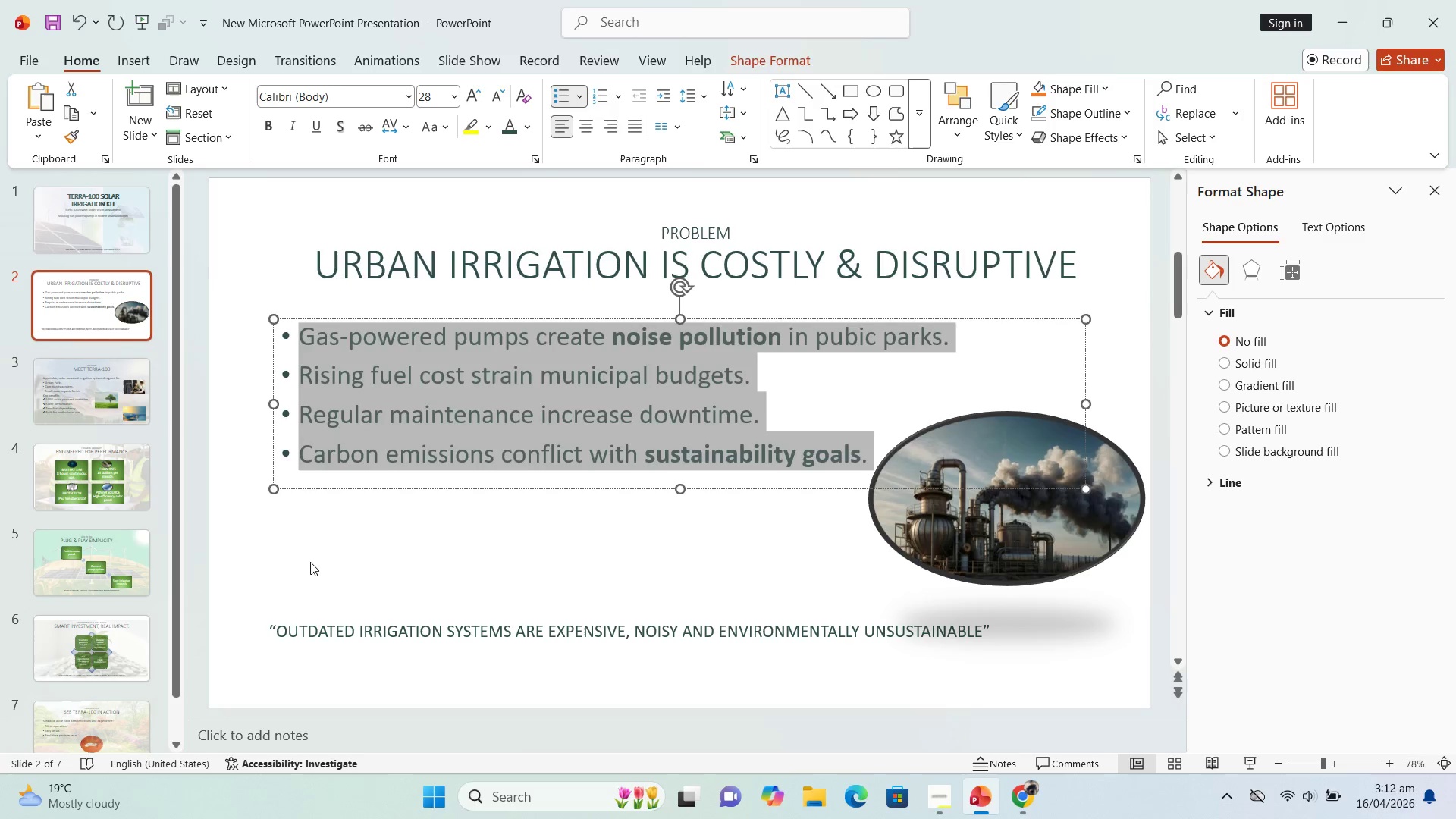 
left_click([310, 557])
 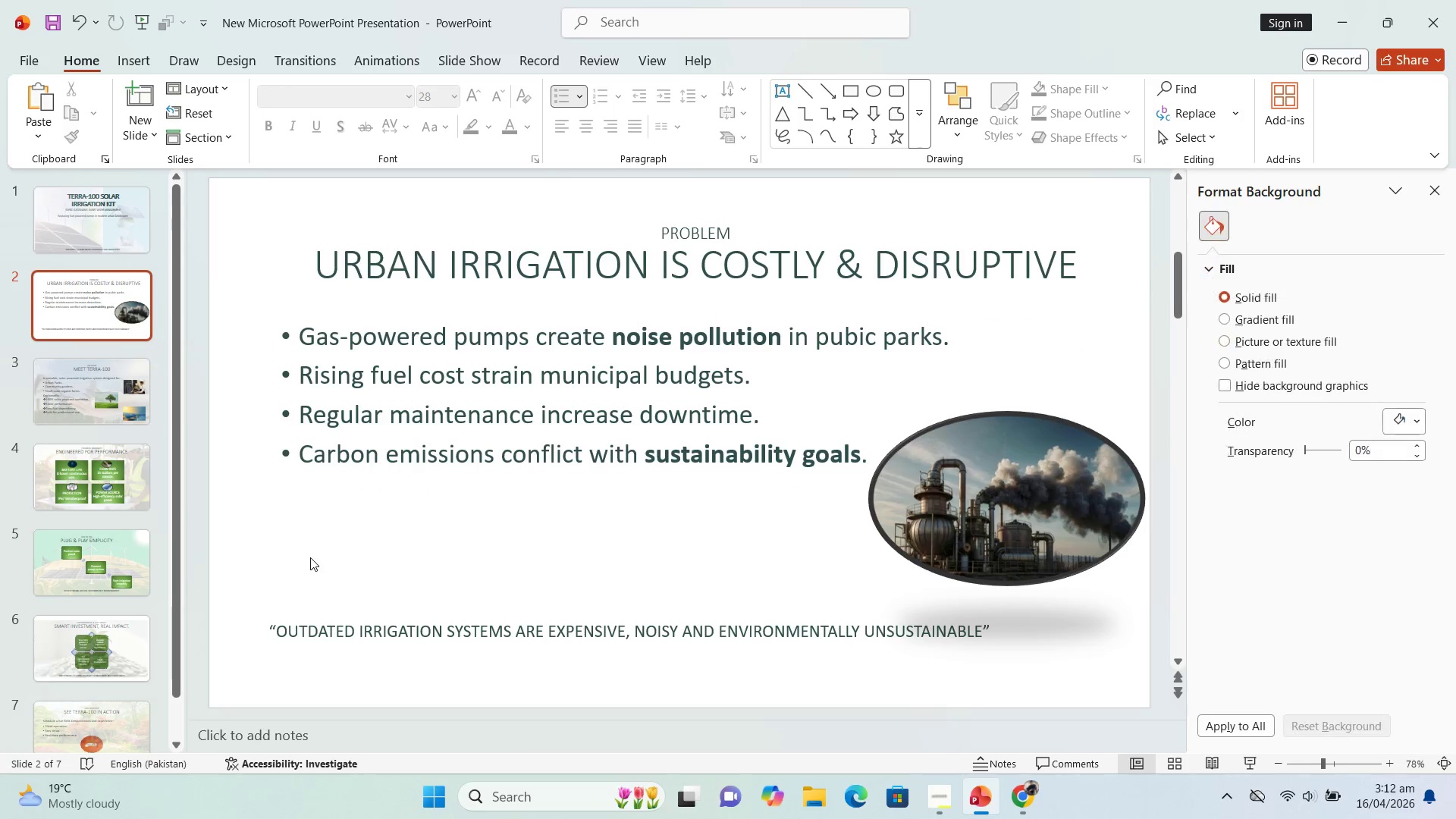 
key(Control+Z)
 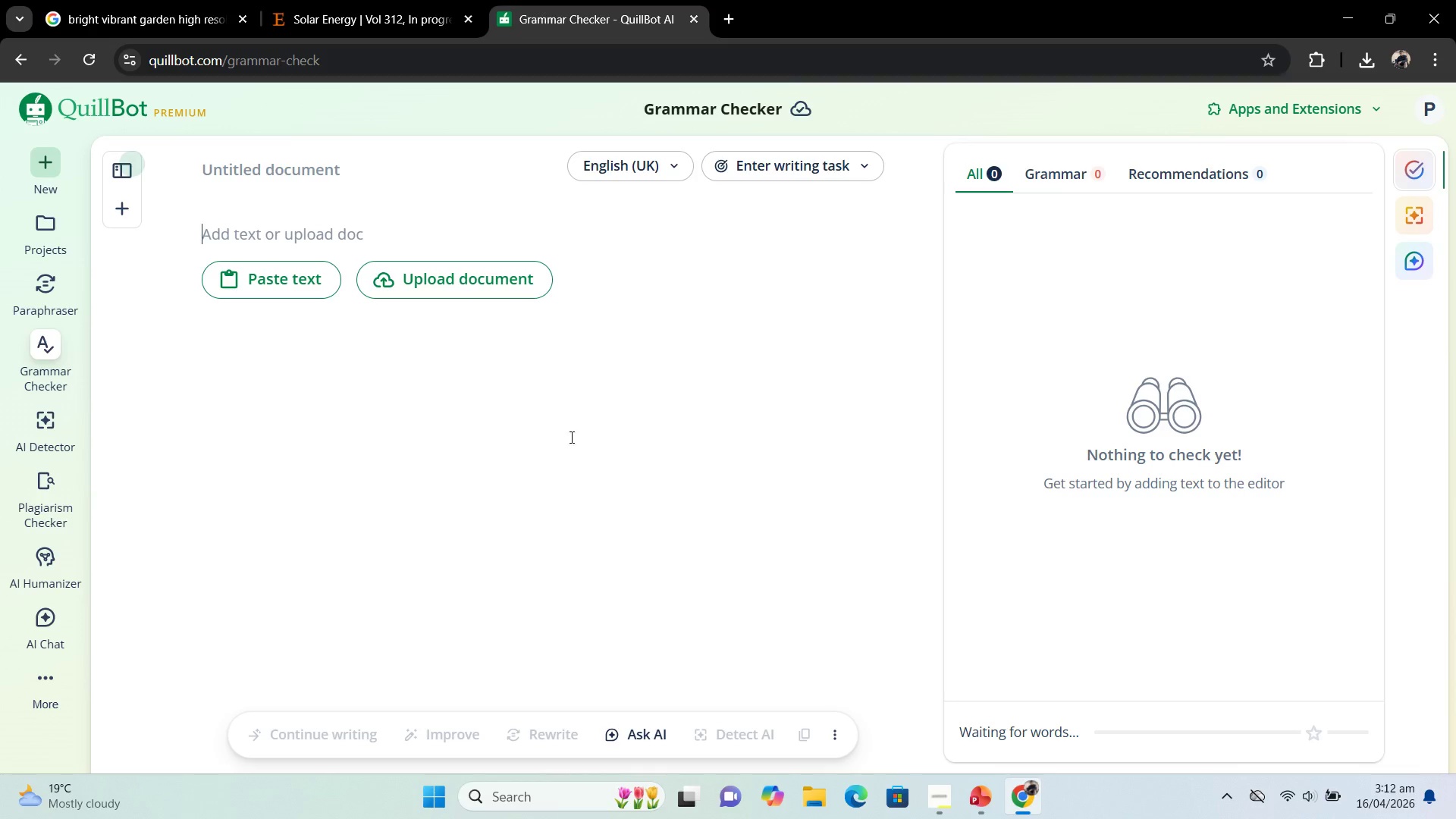 
left_click([325, 236])
 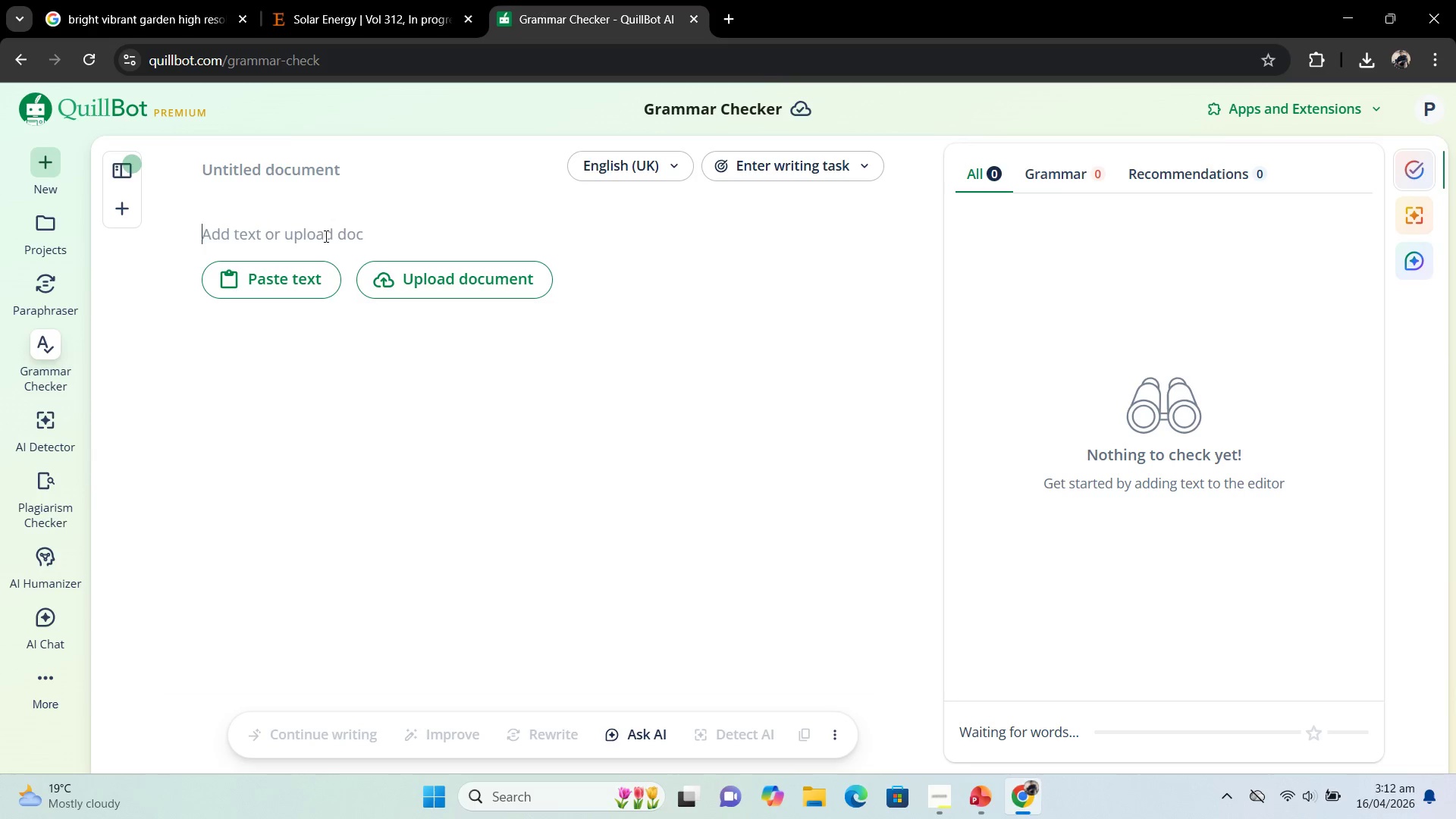 
key(Control+V)
 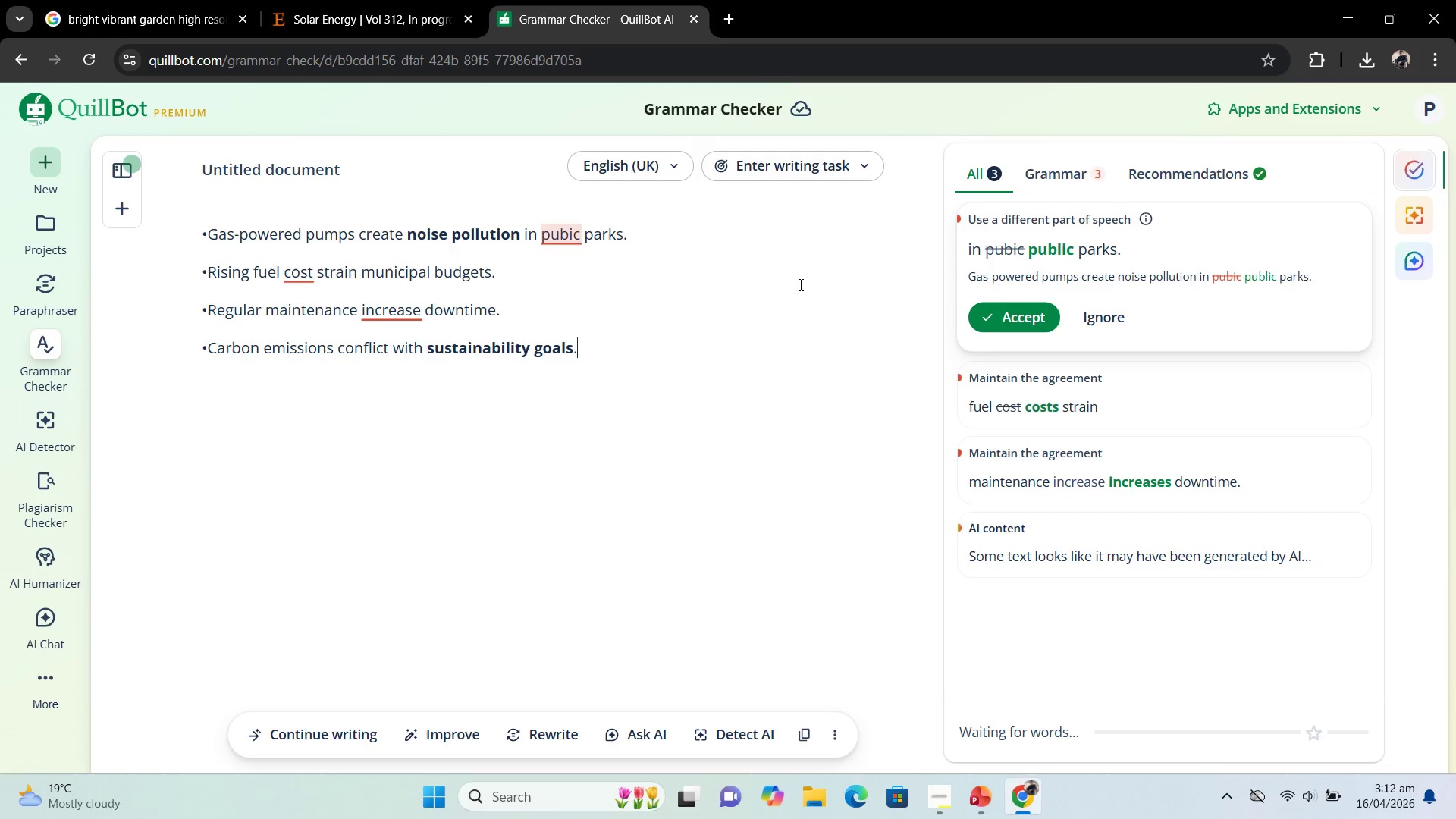 
wait(5.33)
 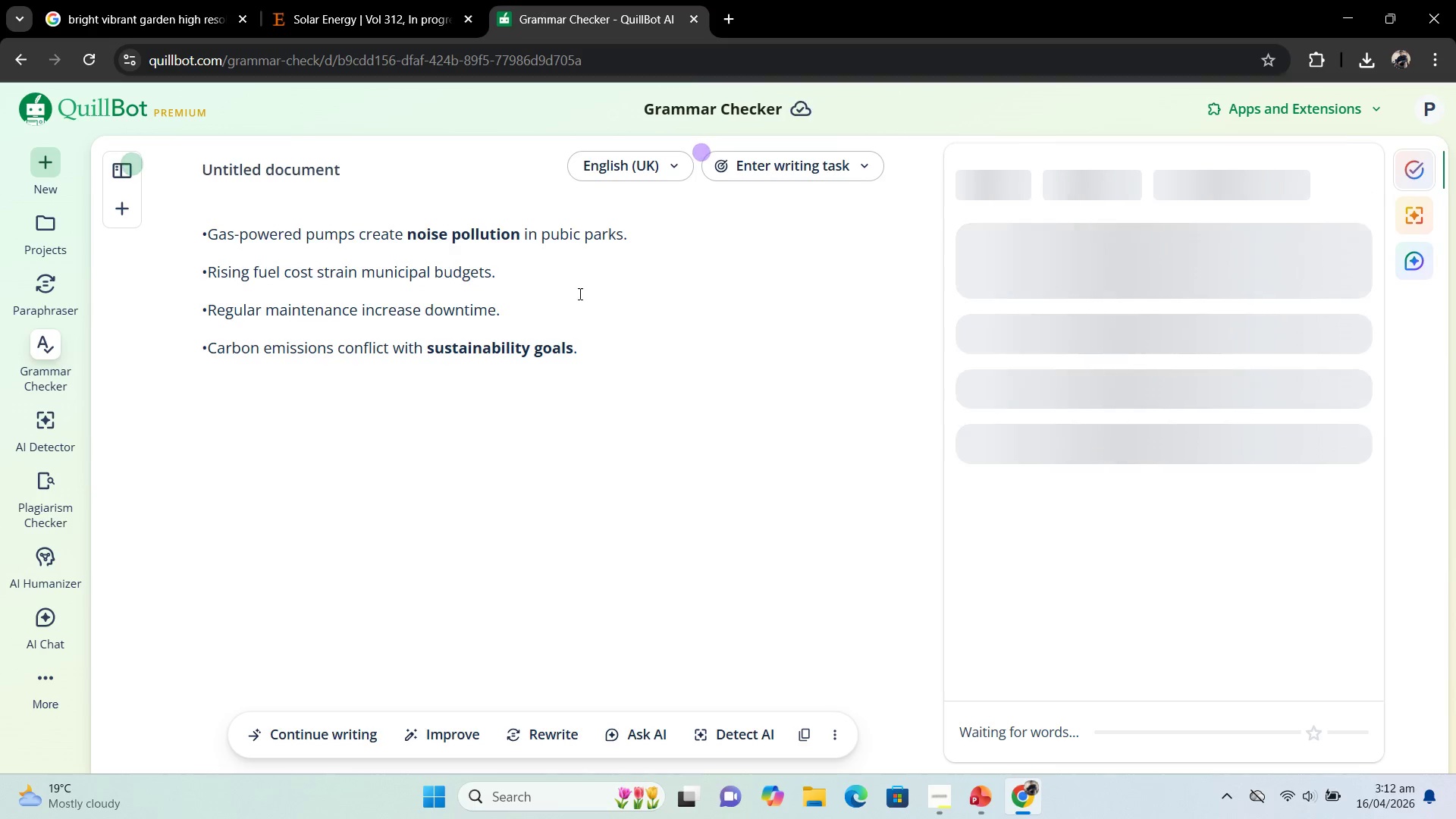 
left_click([1003, 322])
 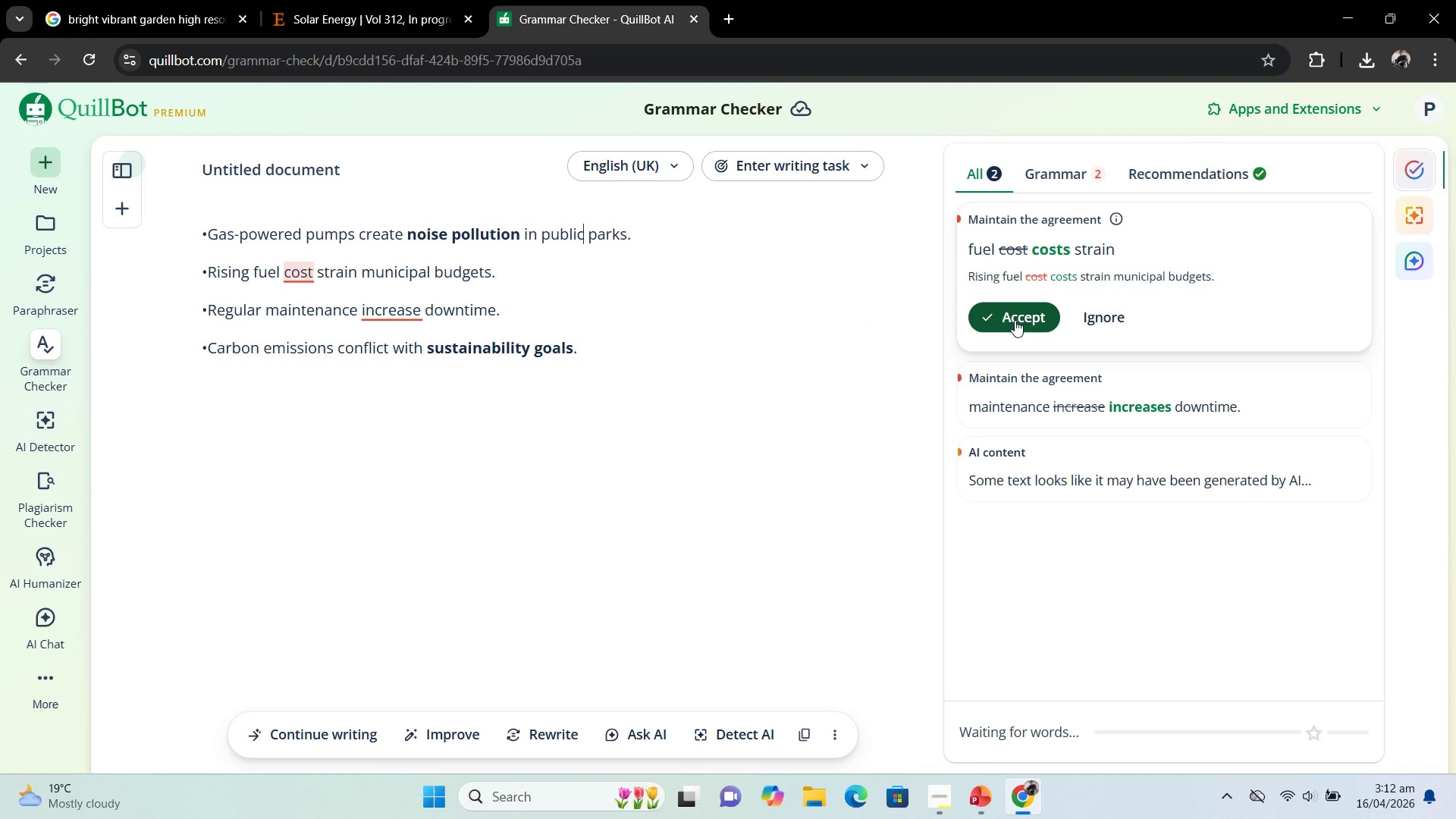 
wait(5.16)
 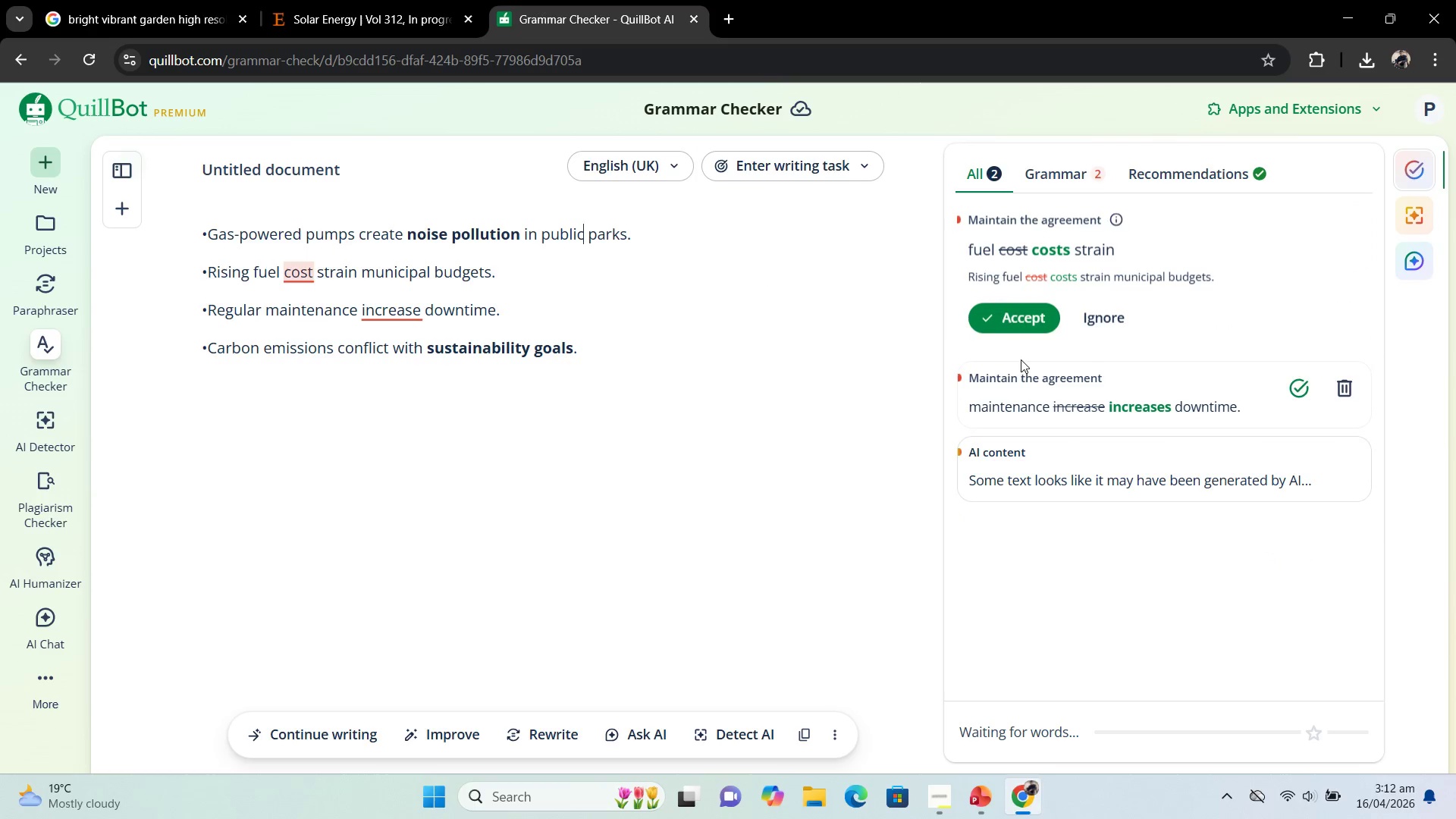 
left_click([1015, 320])
 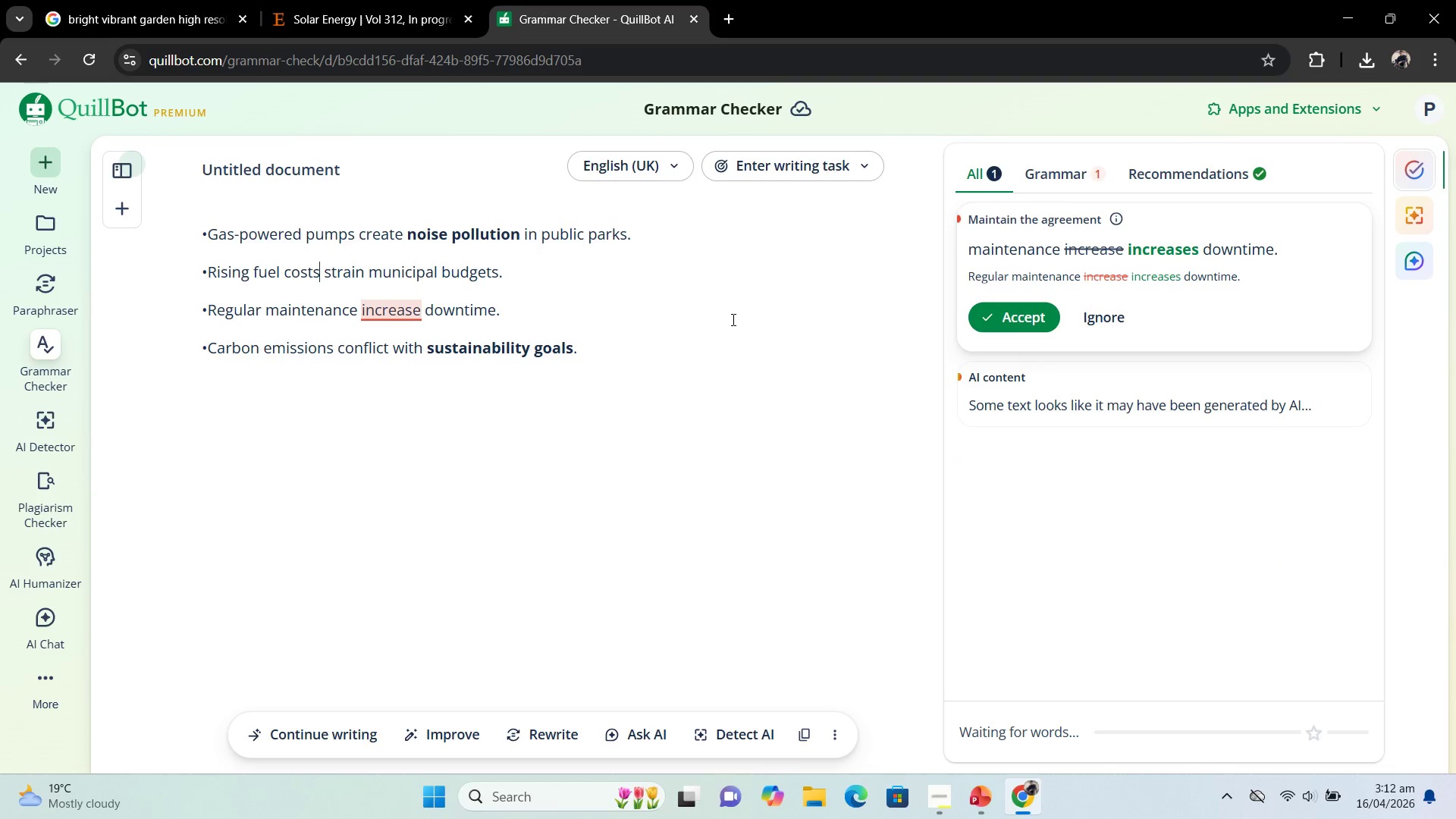 
left_click([1000, 323])
 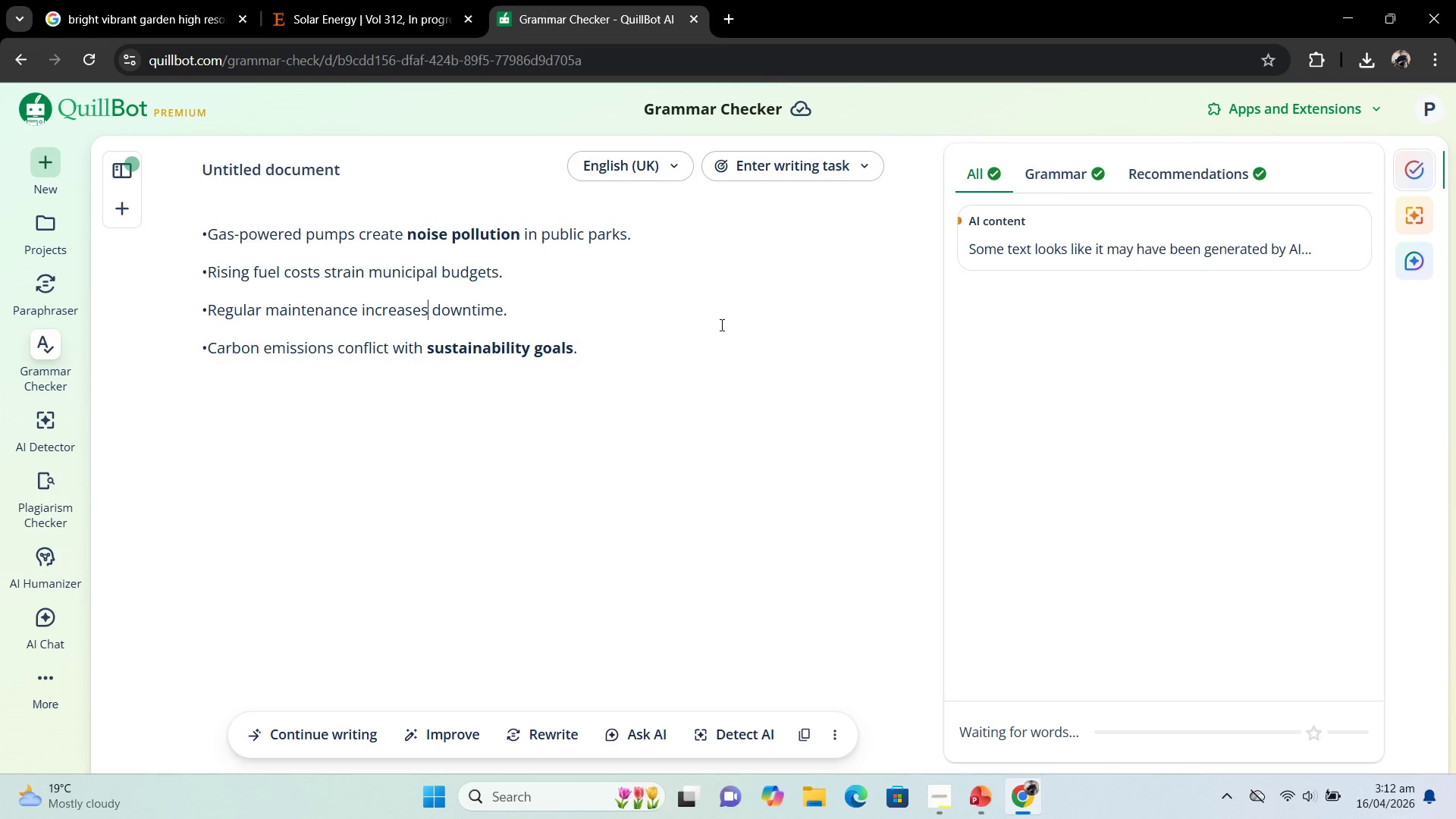 
left_click_drag(start_coordinate=[582, 351], to_coordinate=[134, 189])
 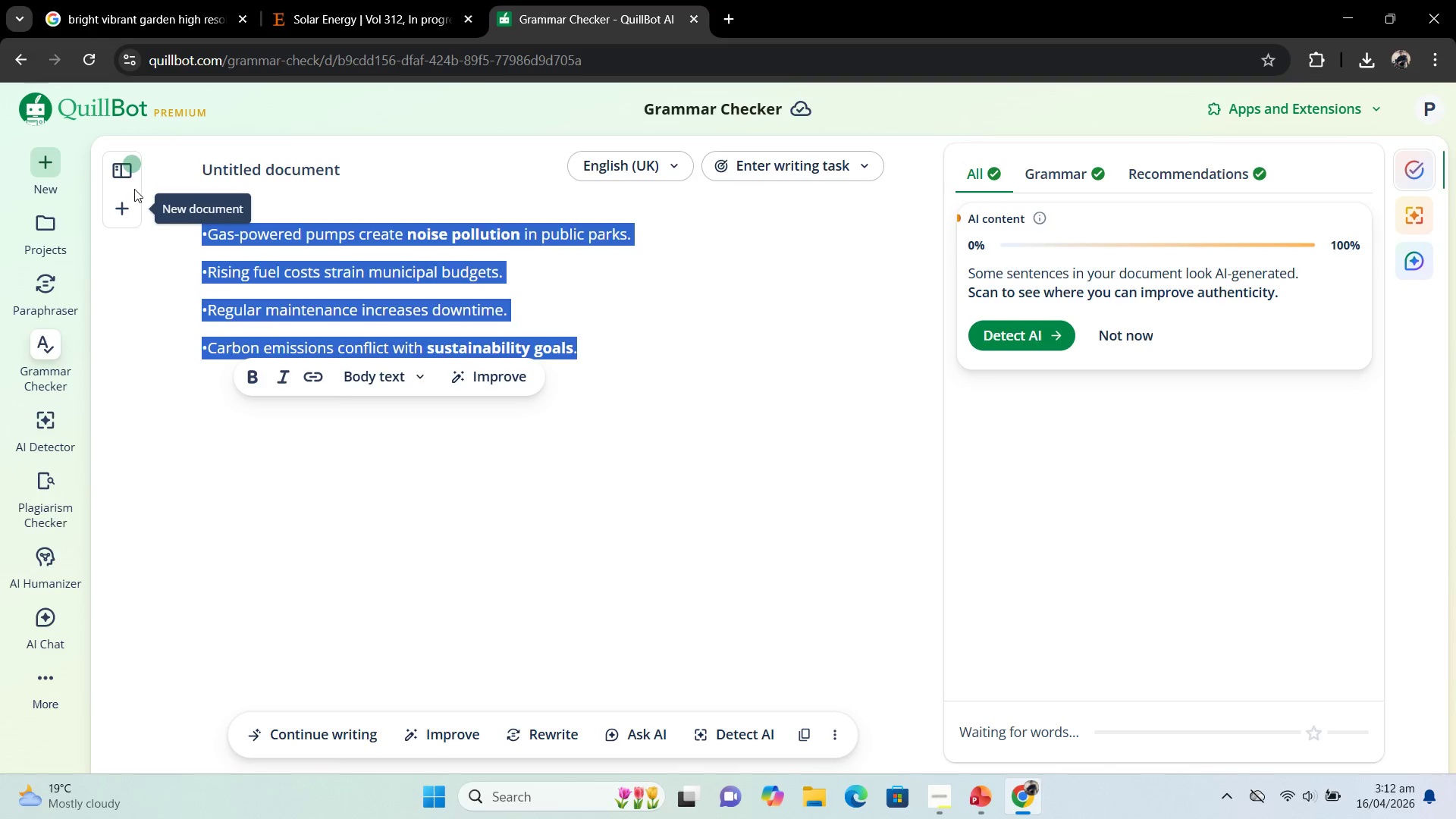 
key(Control+C)
 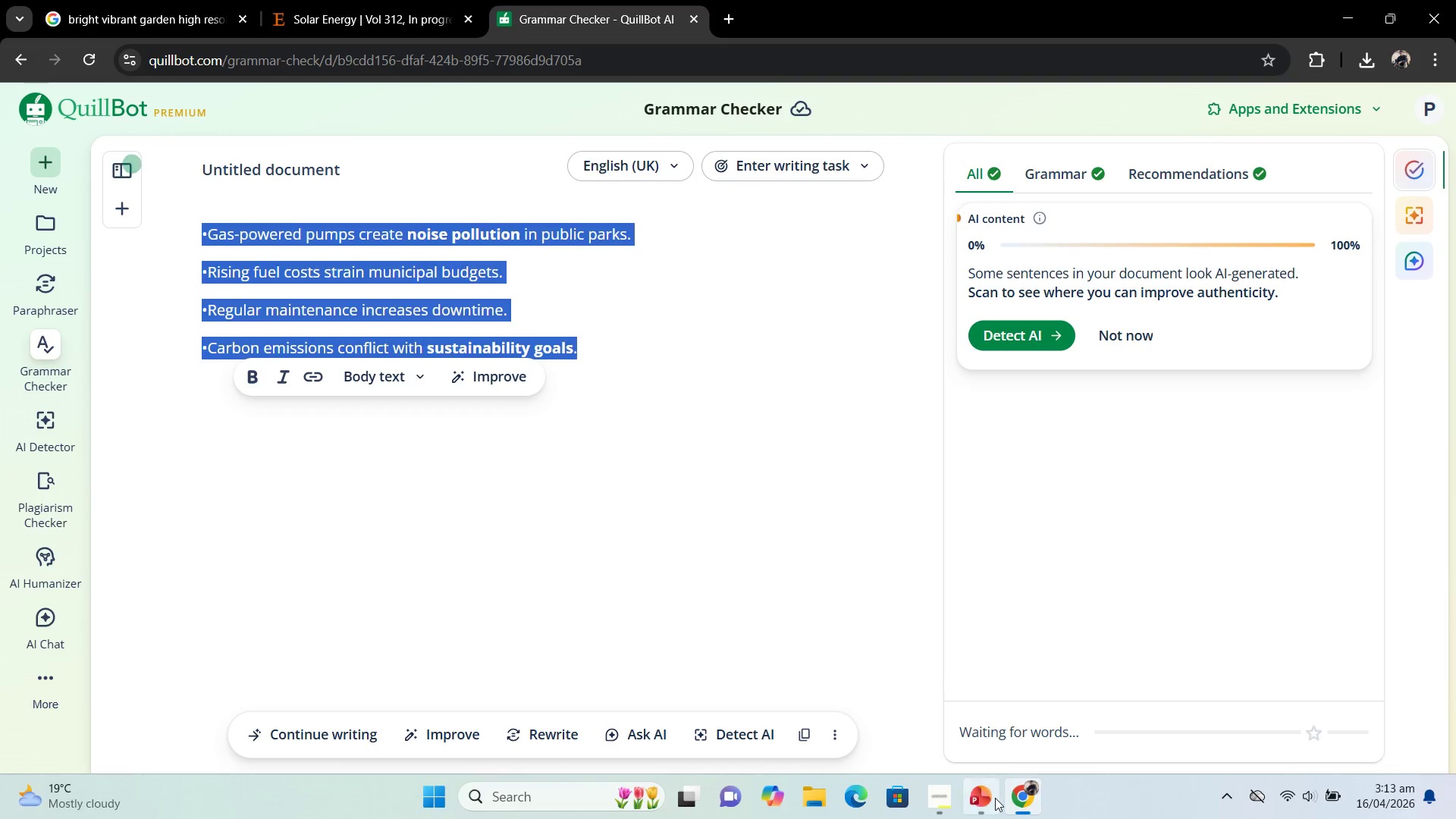 
left_click([977, 796])
 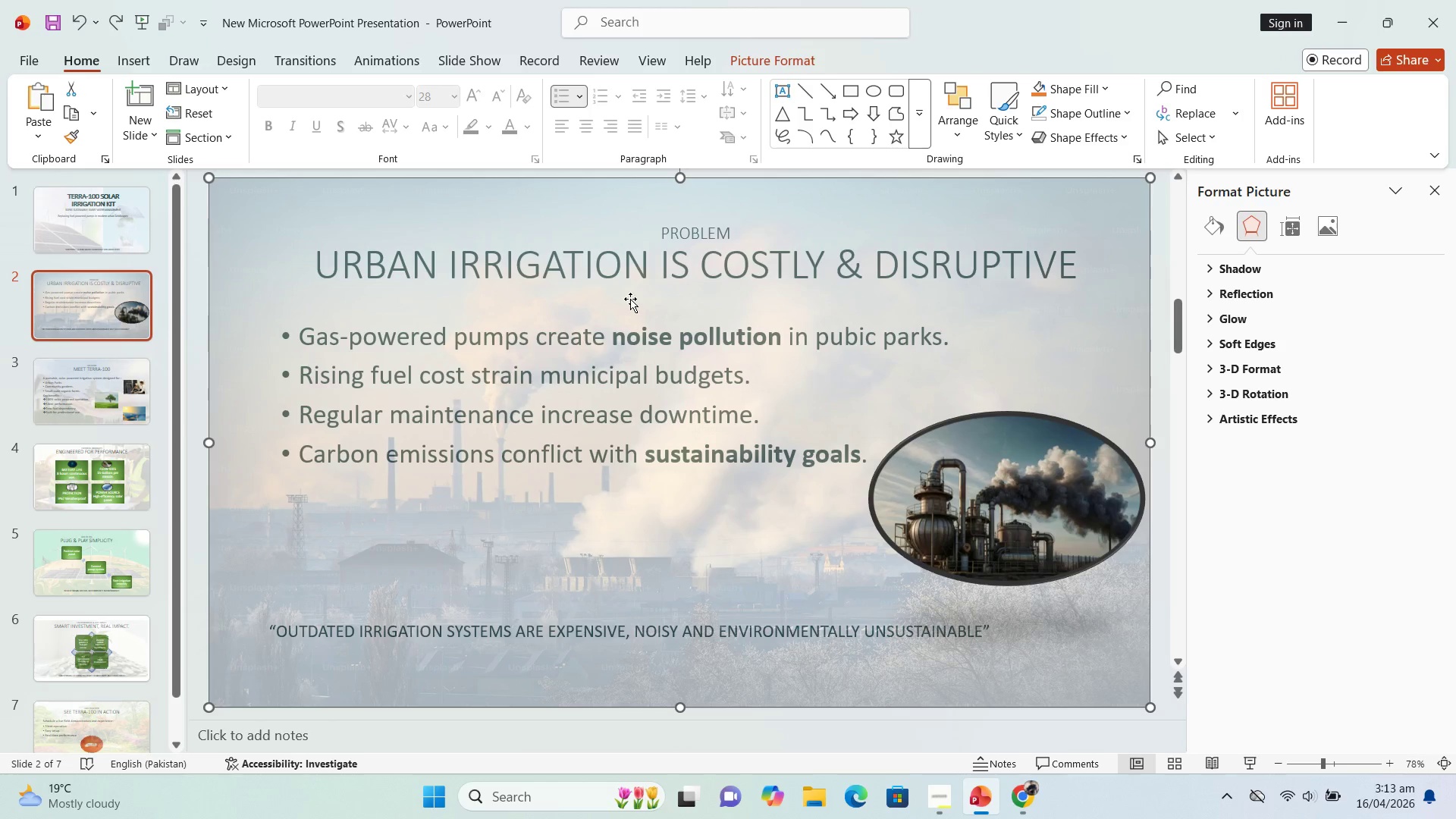 
left_click([997, 214])
 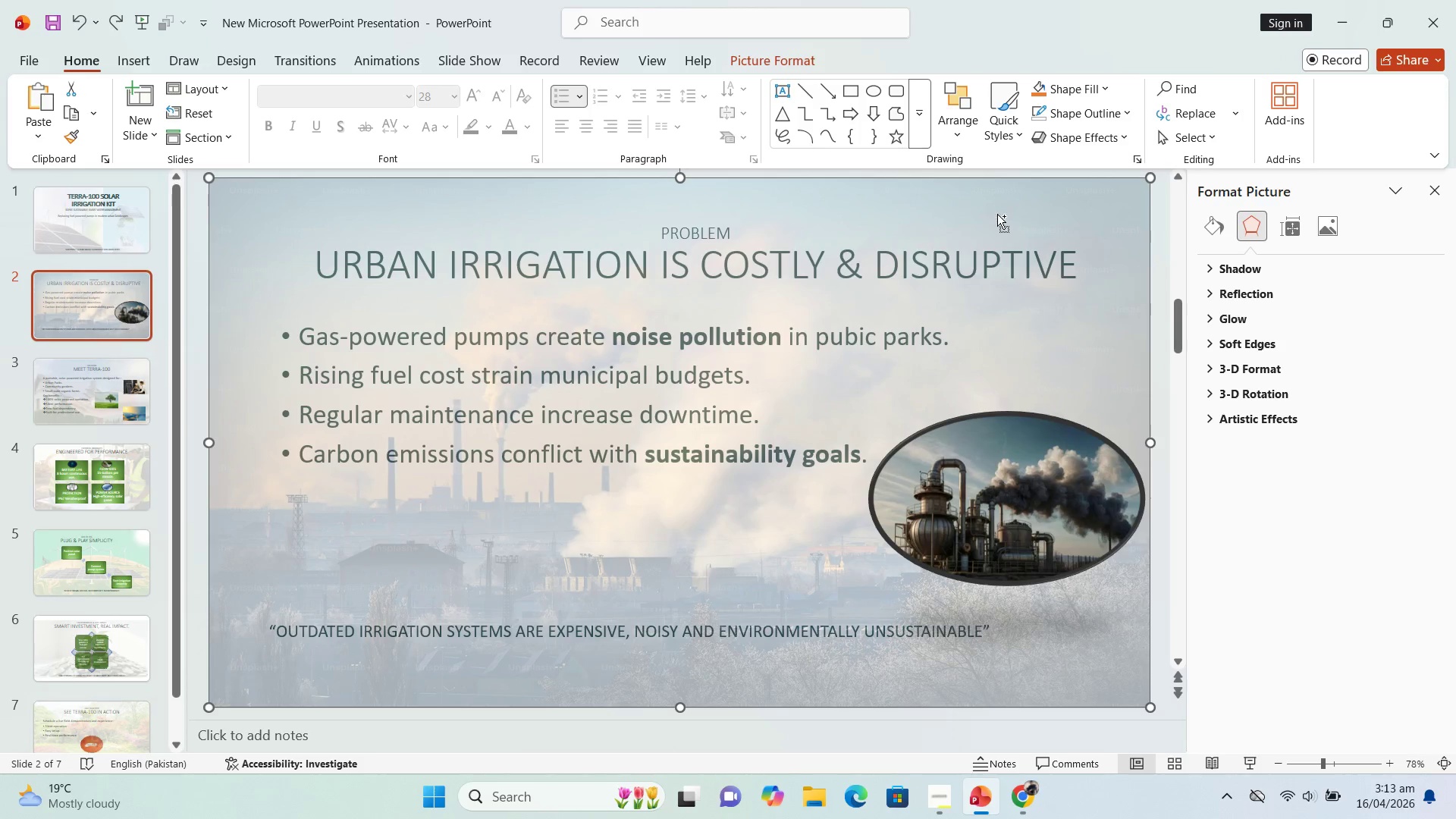 
key(Control+X)
 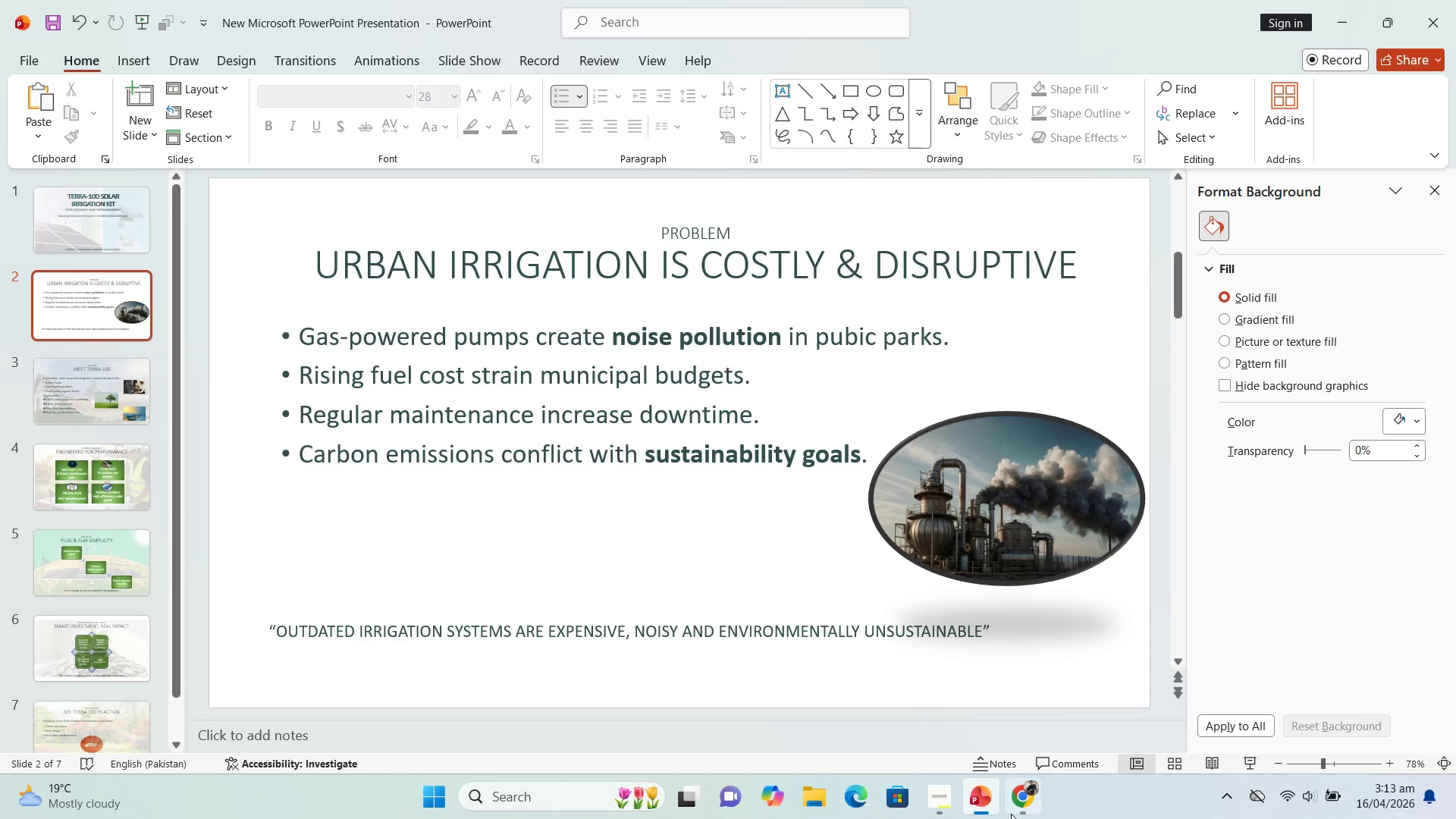 
left_click_drag(start_coordinate=[1019, 808], to_coordinate=[1017, 799])
 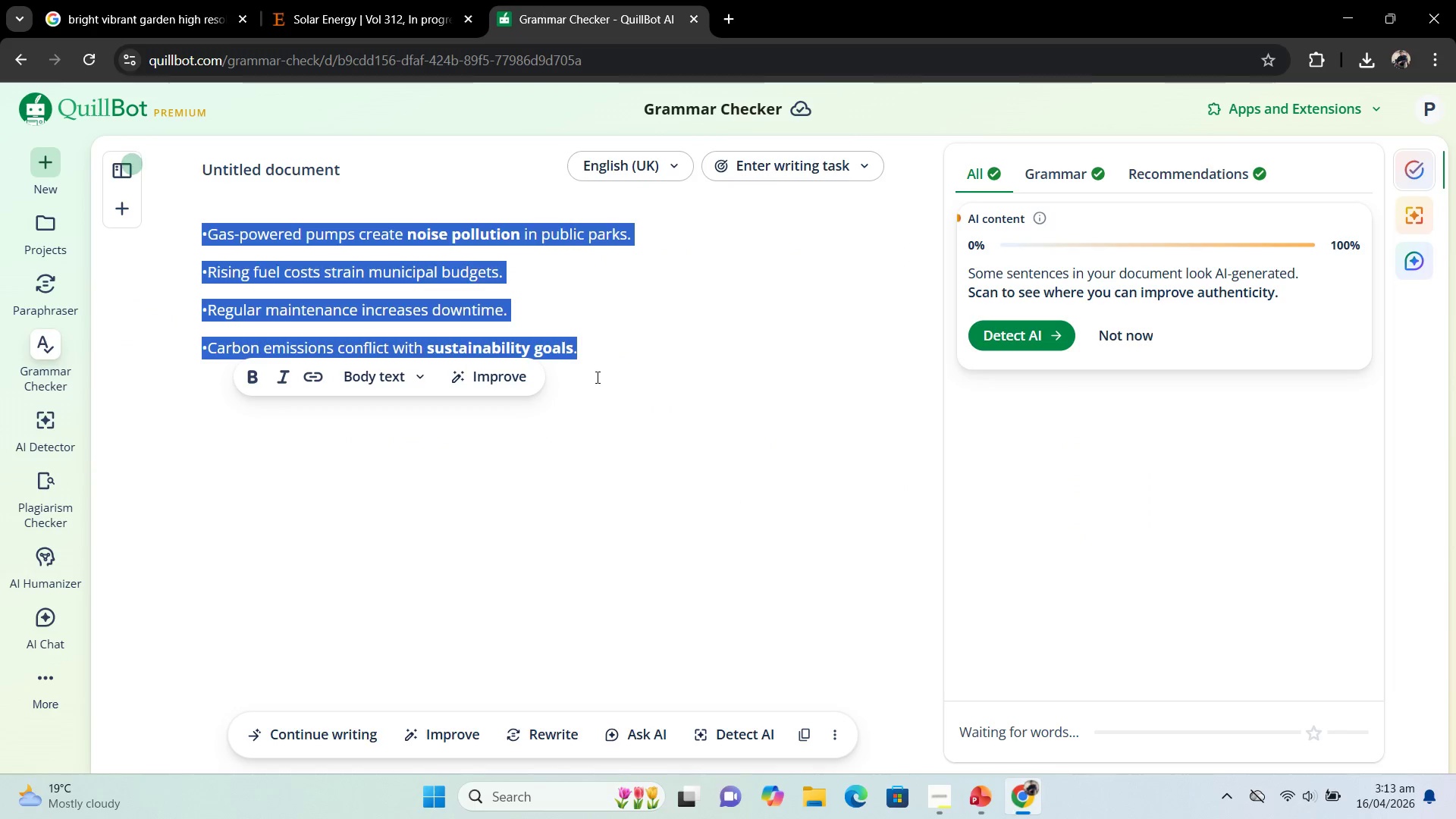 
key(Control+C)
 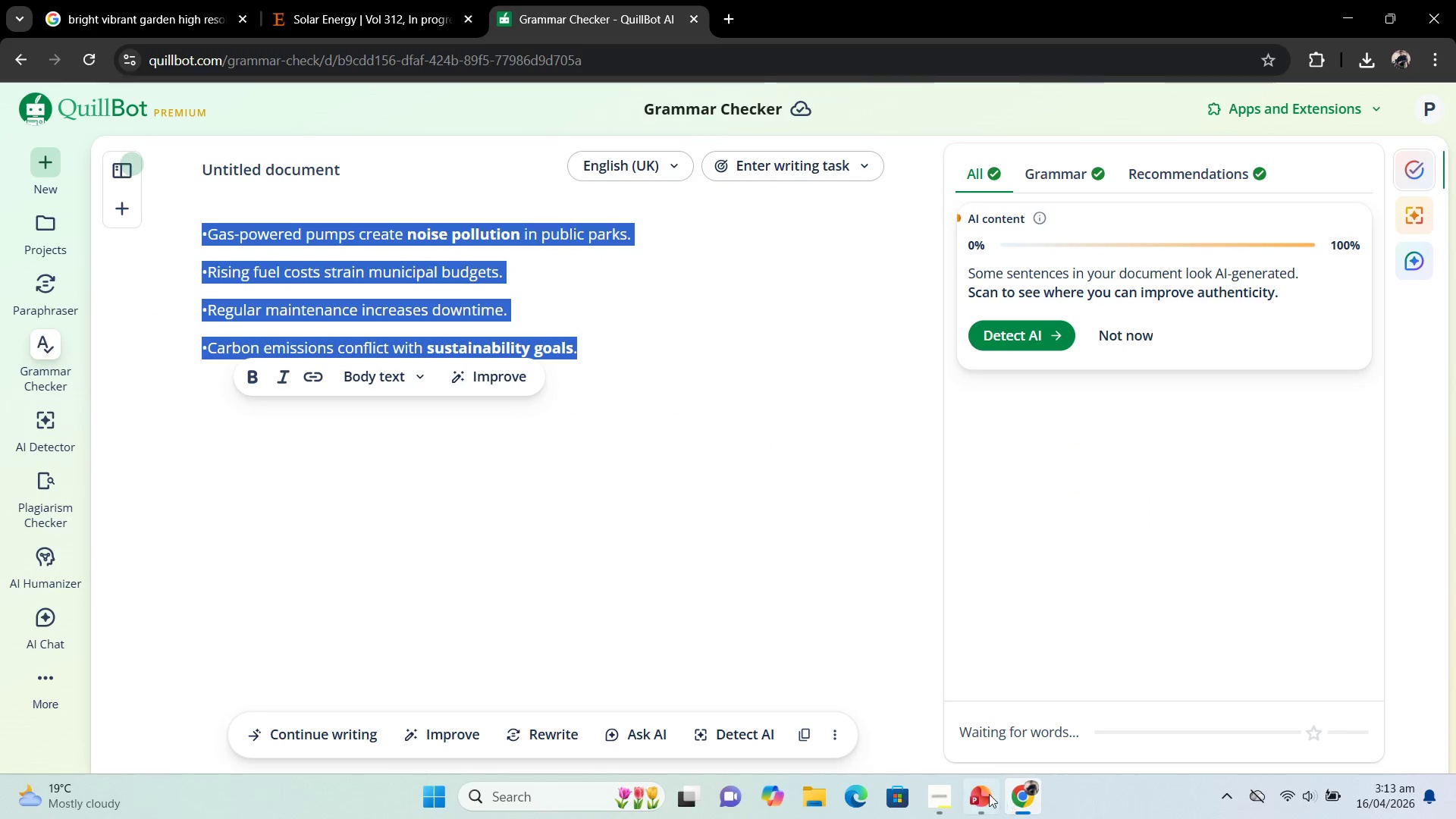 
left_click([984, 792])
 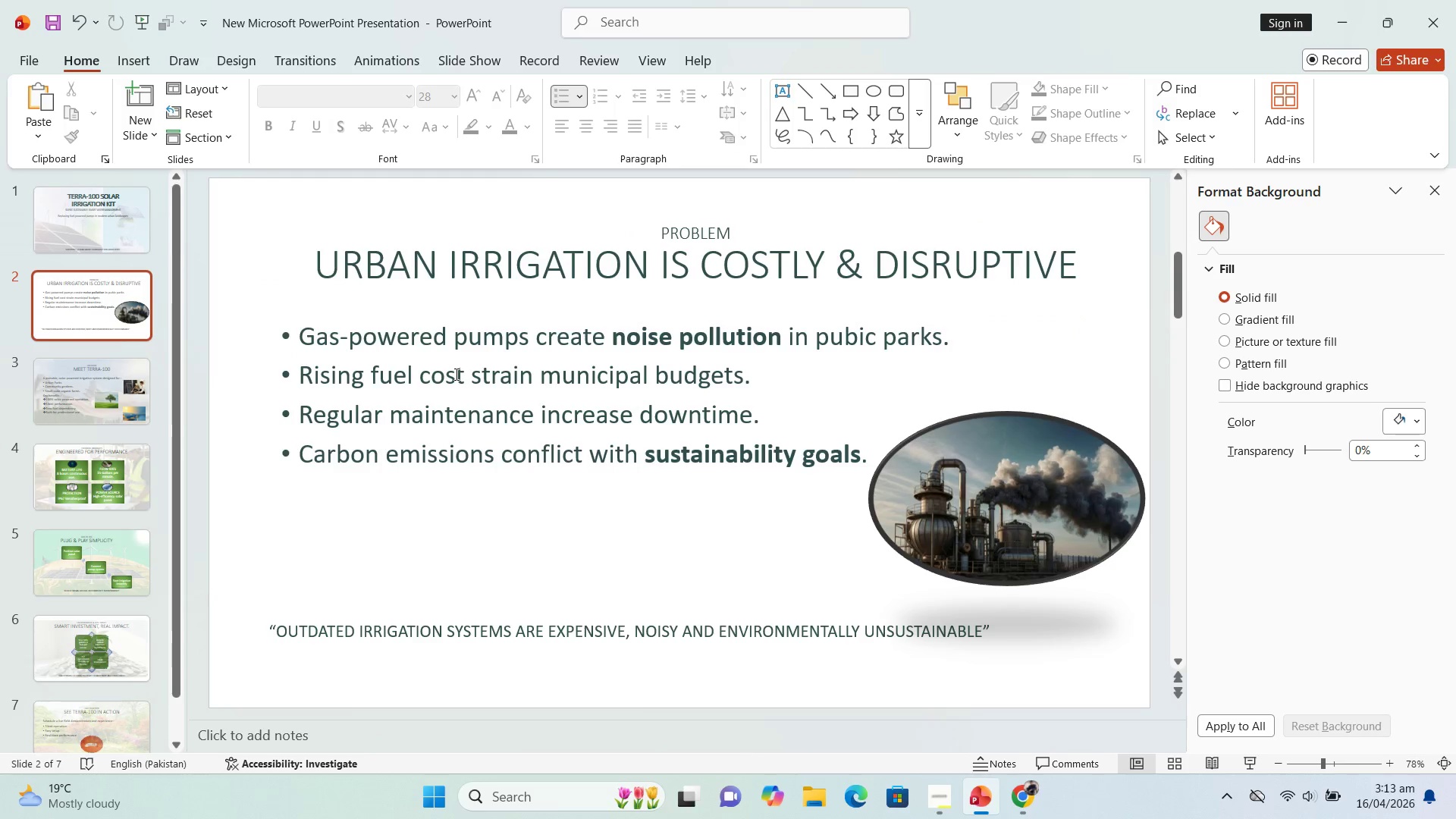 
left_click([455, 374])
 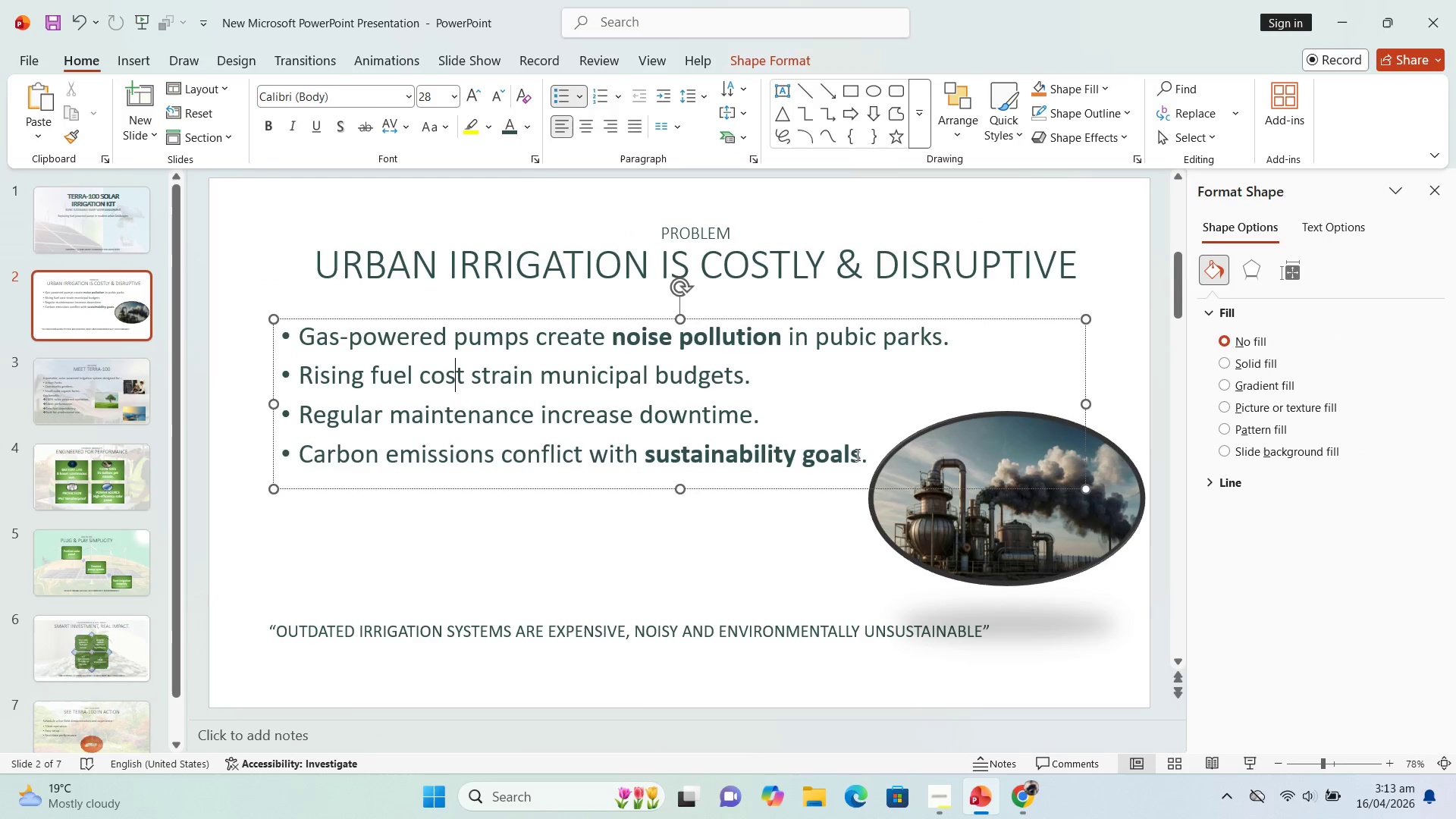 
key(Control+Z)
 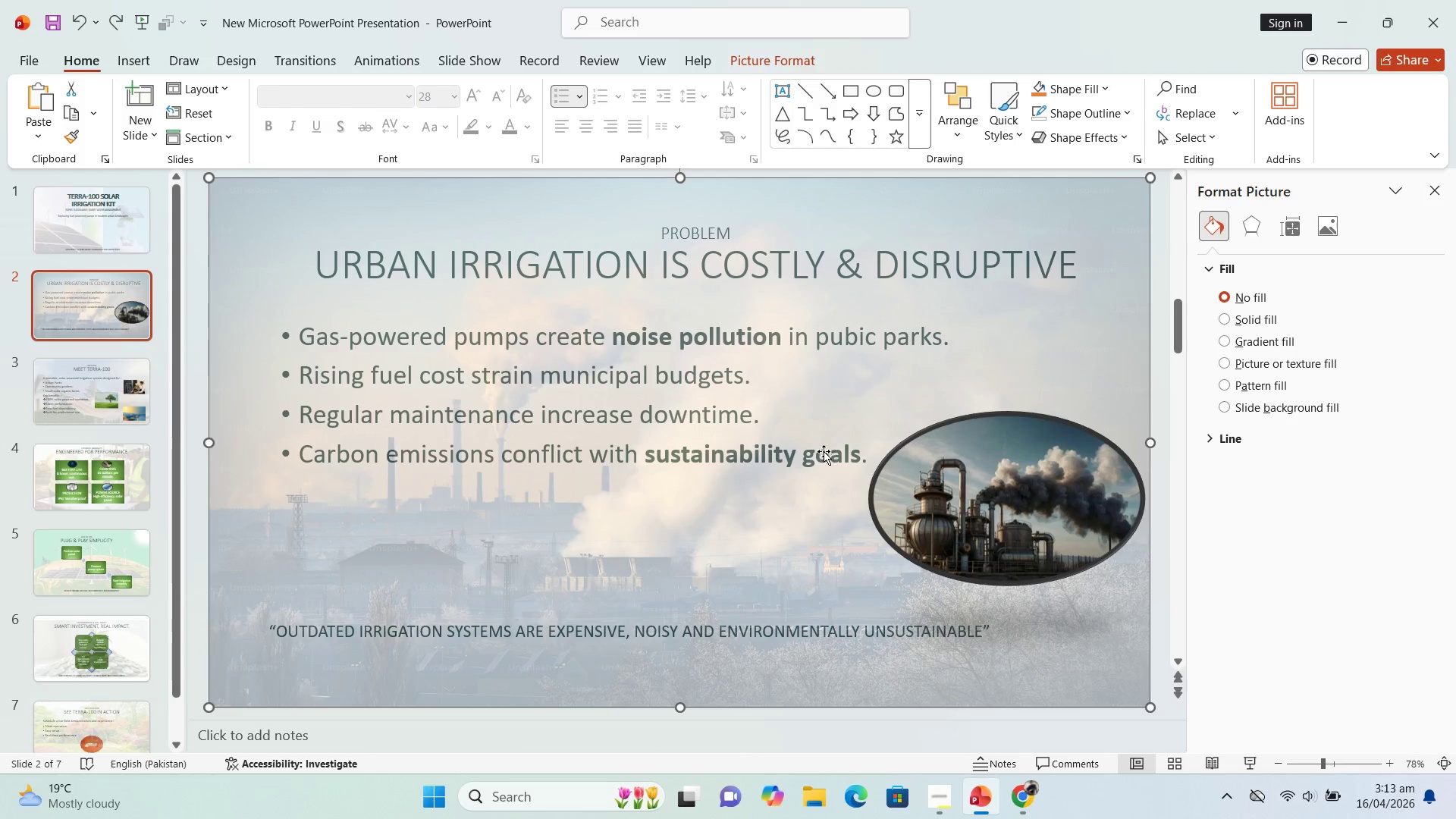 
left_click([818, 455])
 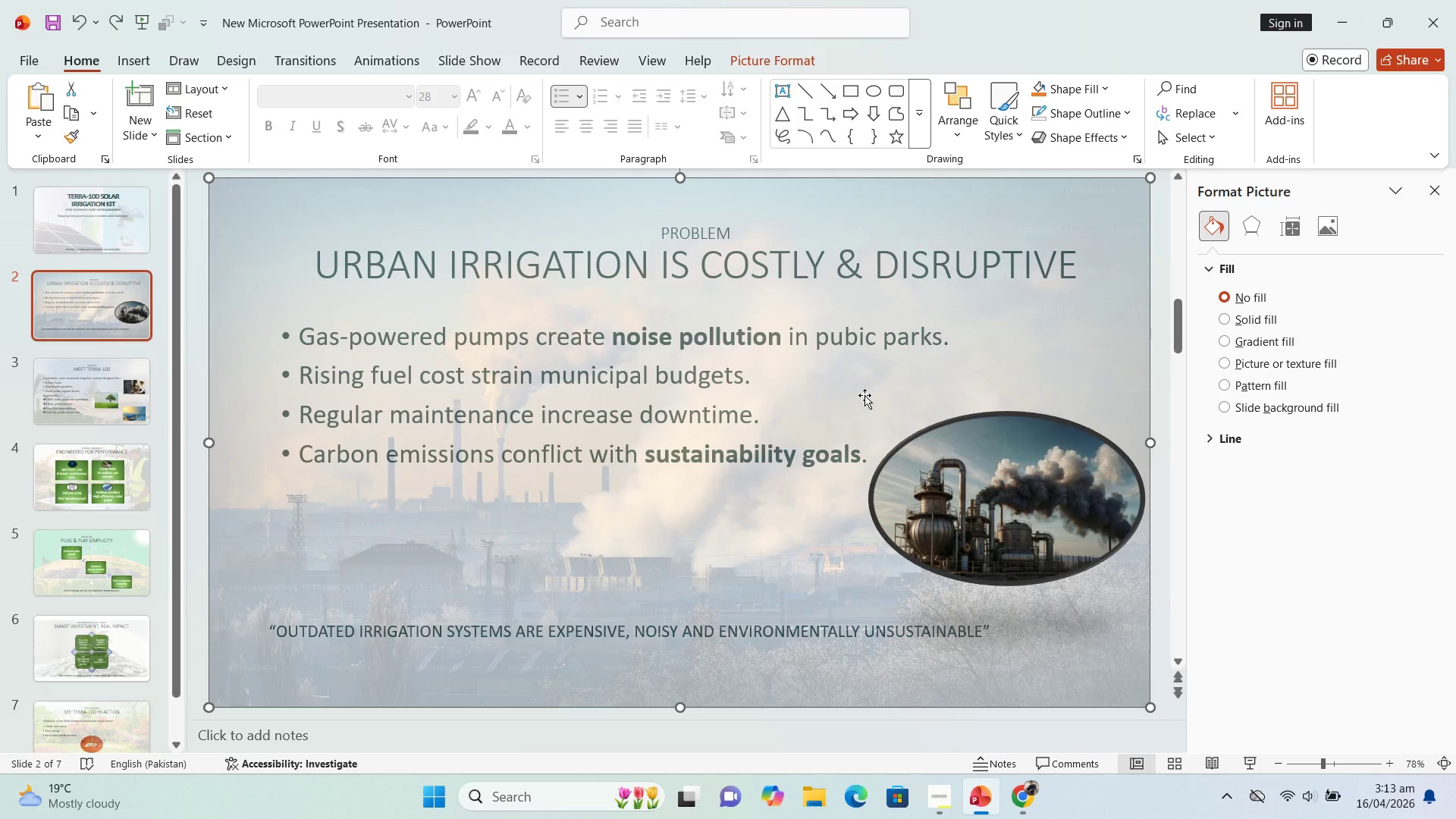 
left_click([864, 395])
 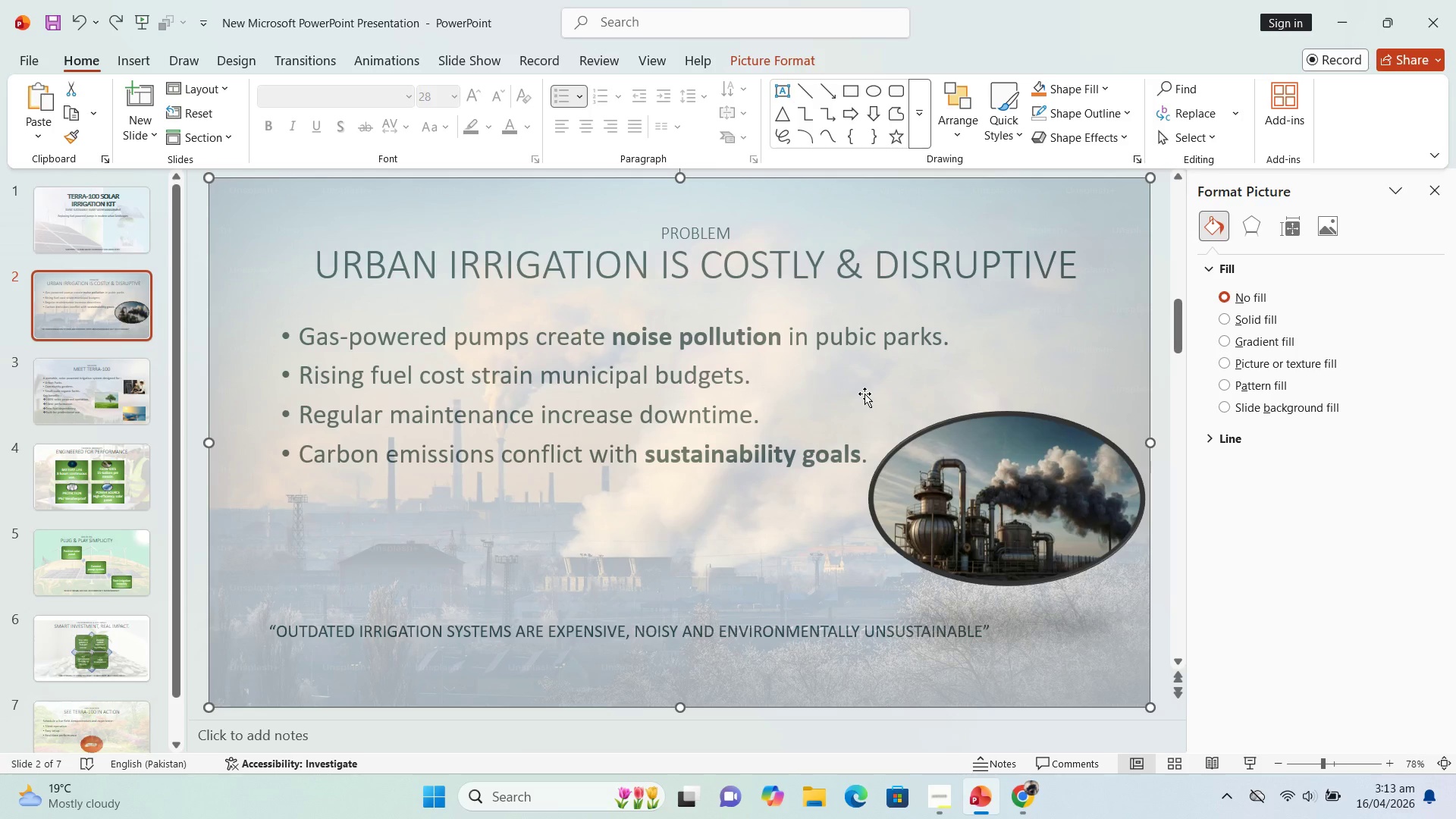 
left_click_drag(start_coordinate=[864, 394], to_coordinate=[846, 688])
 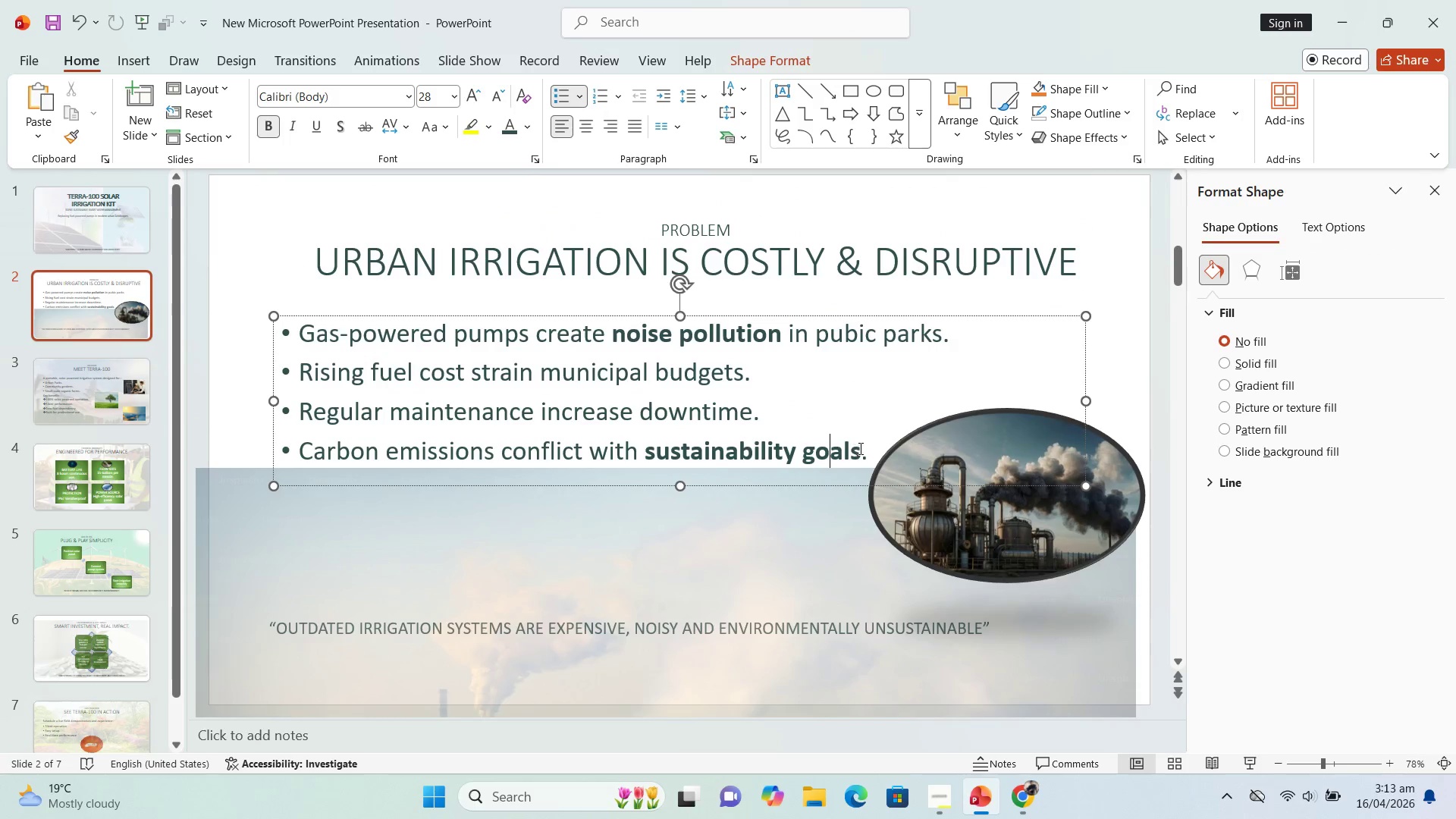 
left_click_drag(start_coordinate=[864, 447], to_coordinate=[403, 331])
 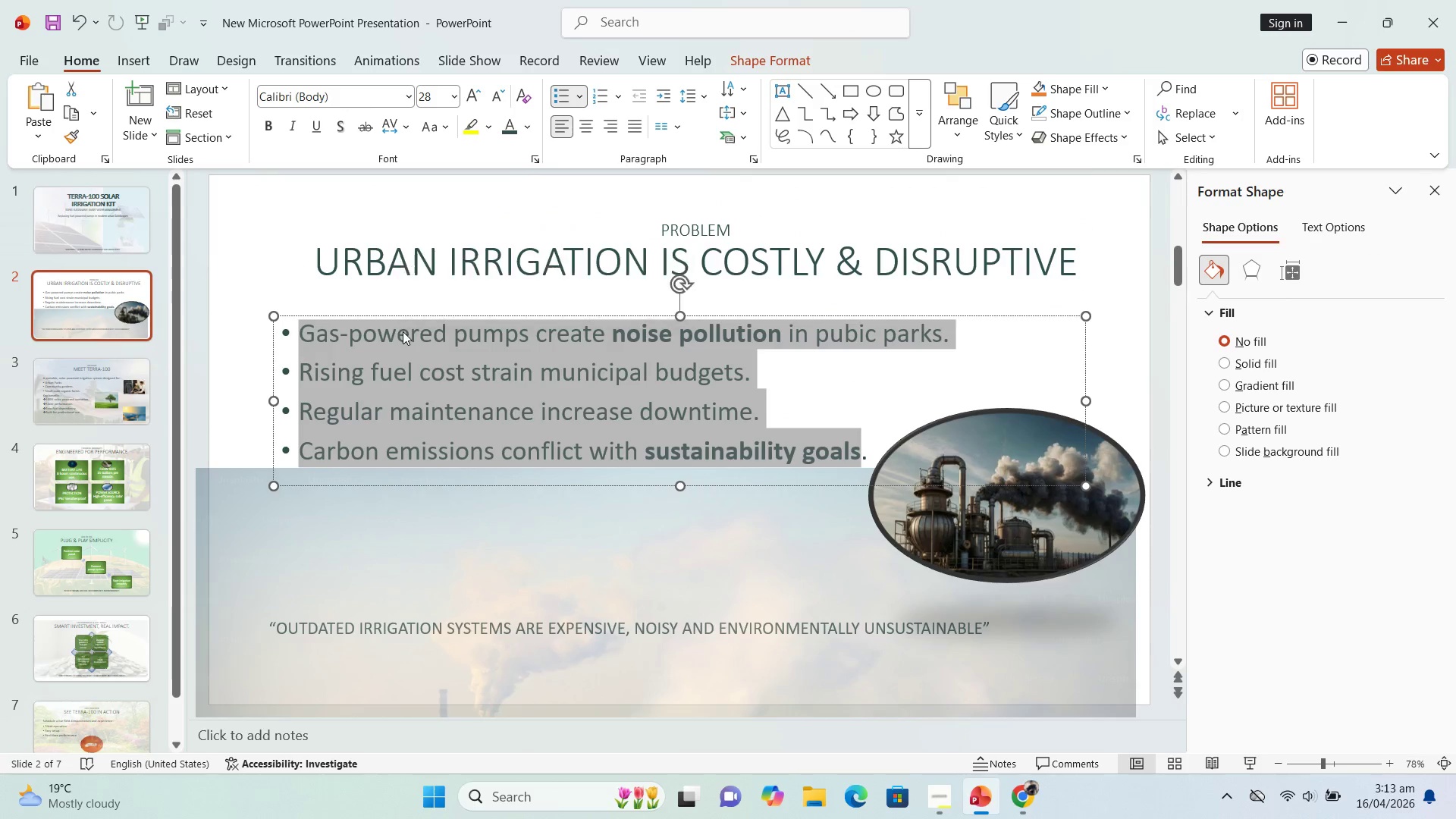 
key(Control+V)
 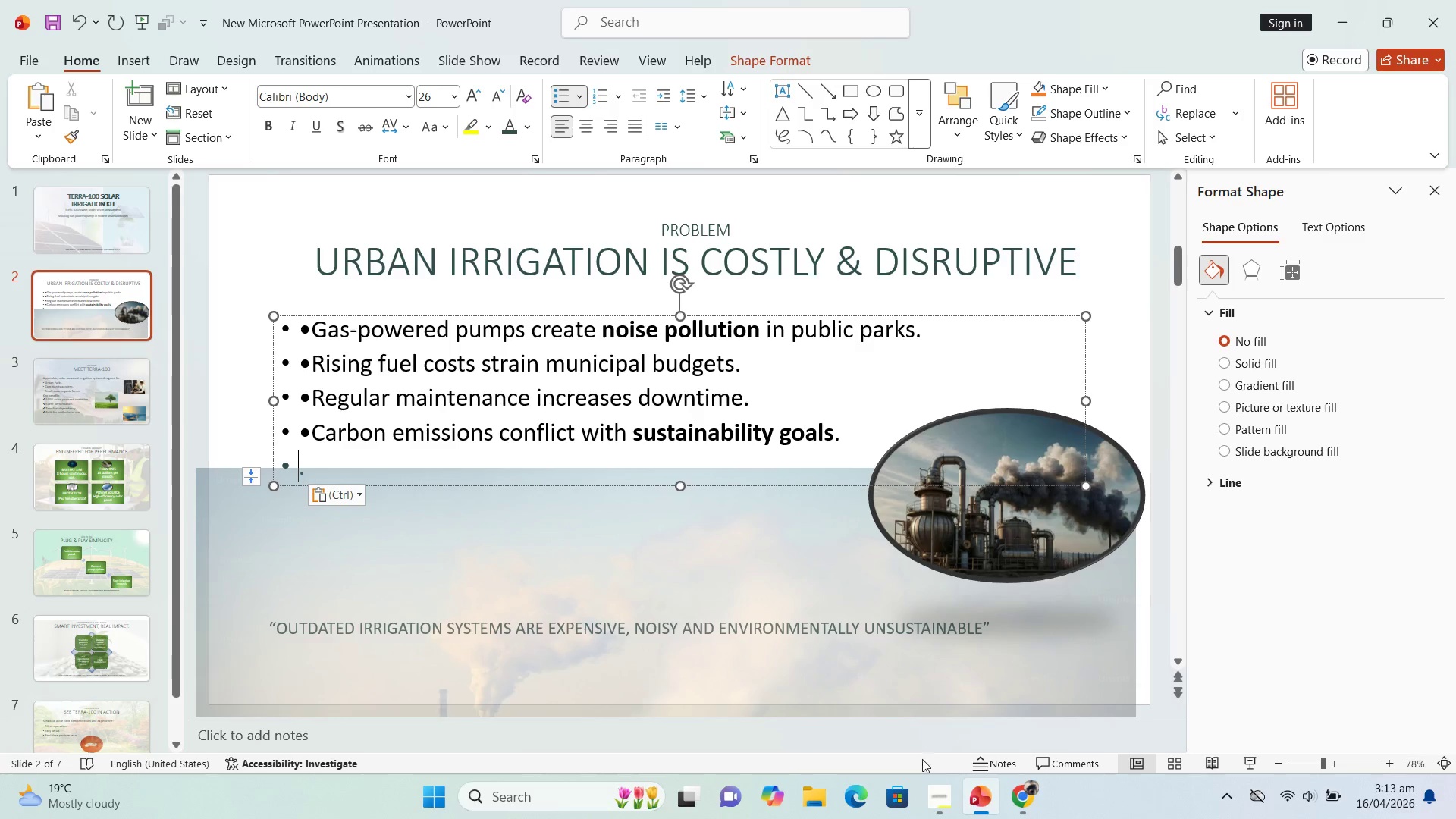 
left_click([1021, 805])
 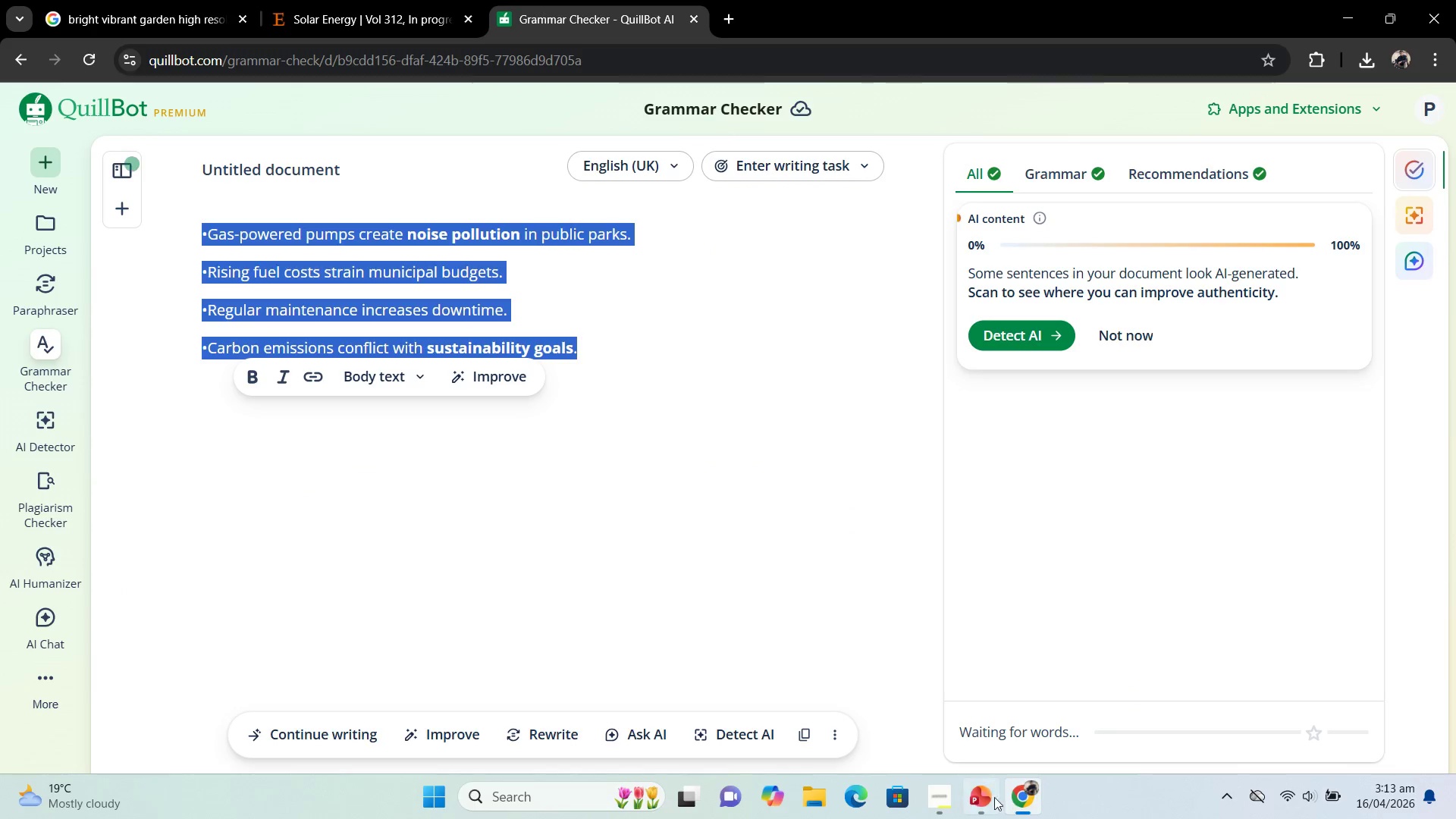 
left_click([974, 797])
 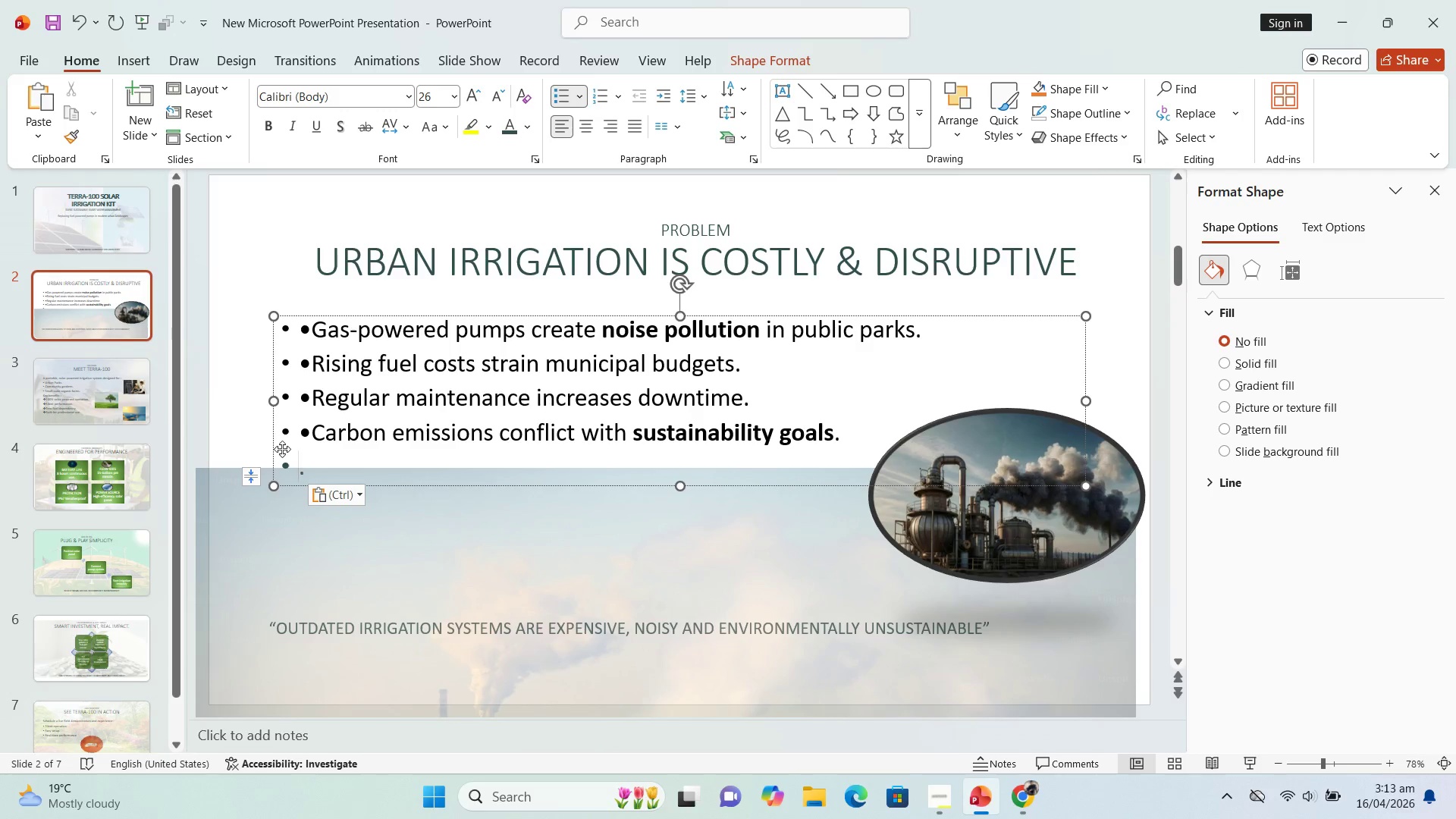 
key(Backspace)
 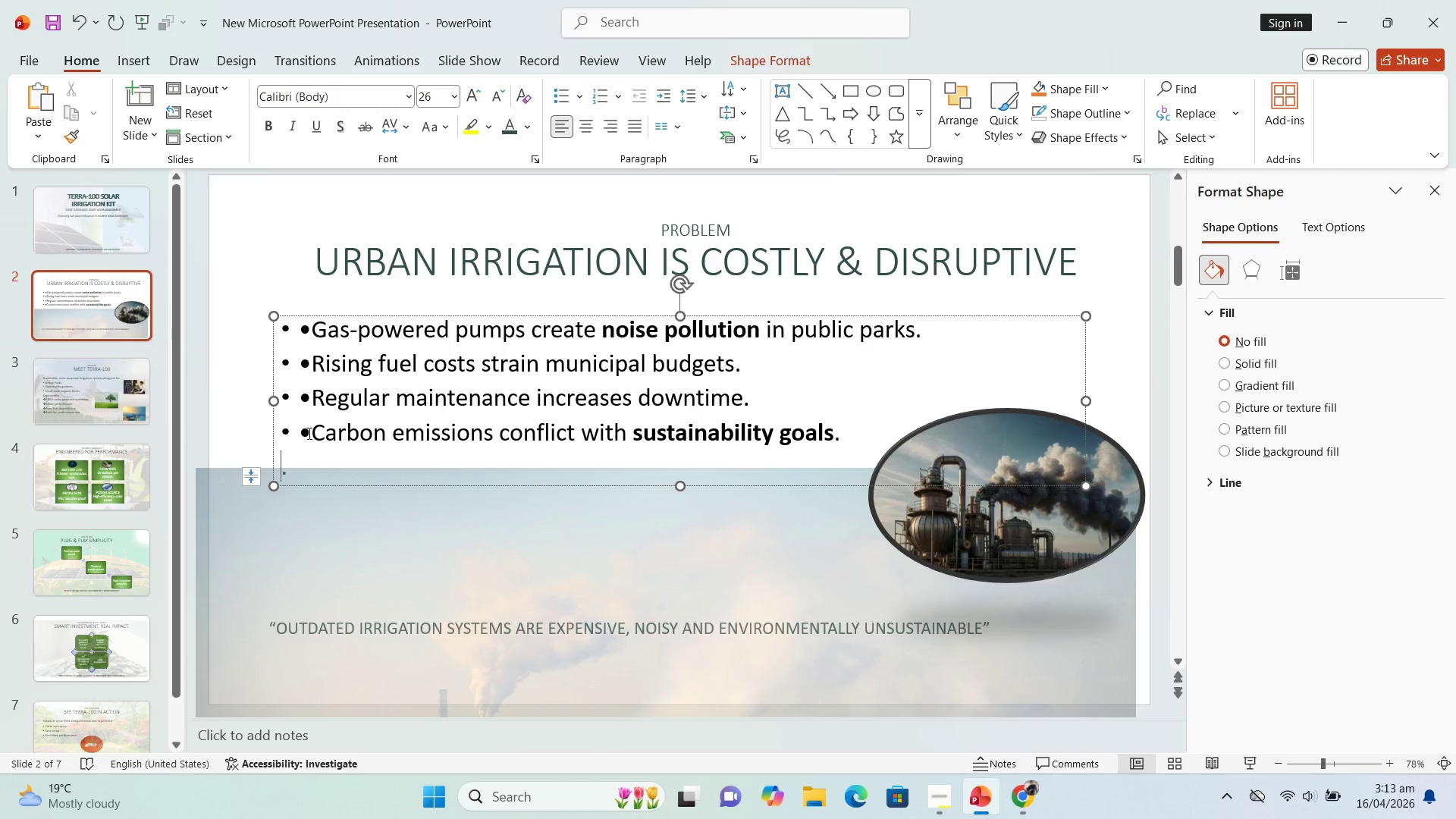 
left_click([307, 431])
 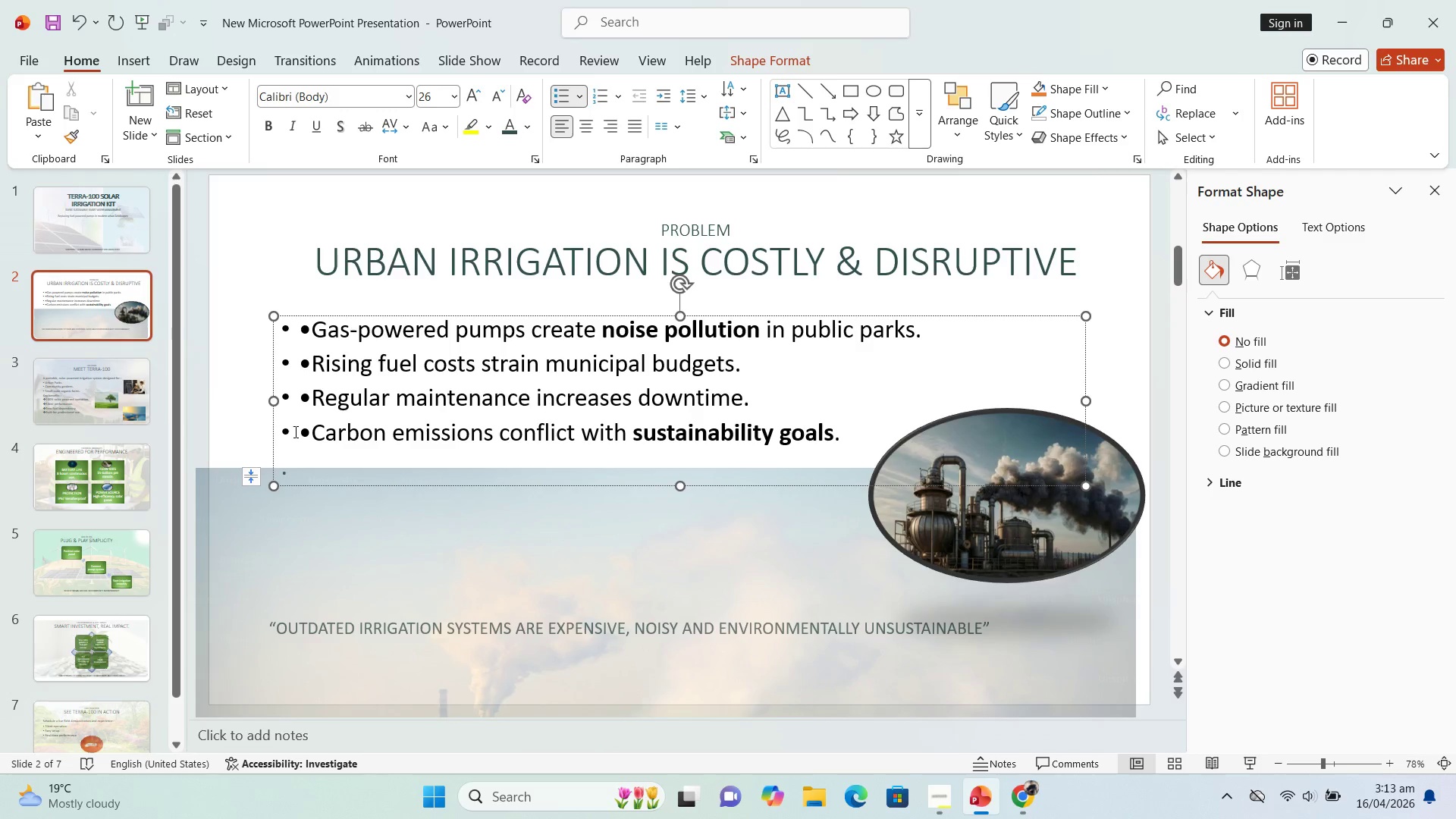 
double_click([294, 431])
 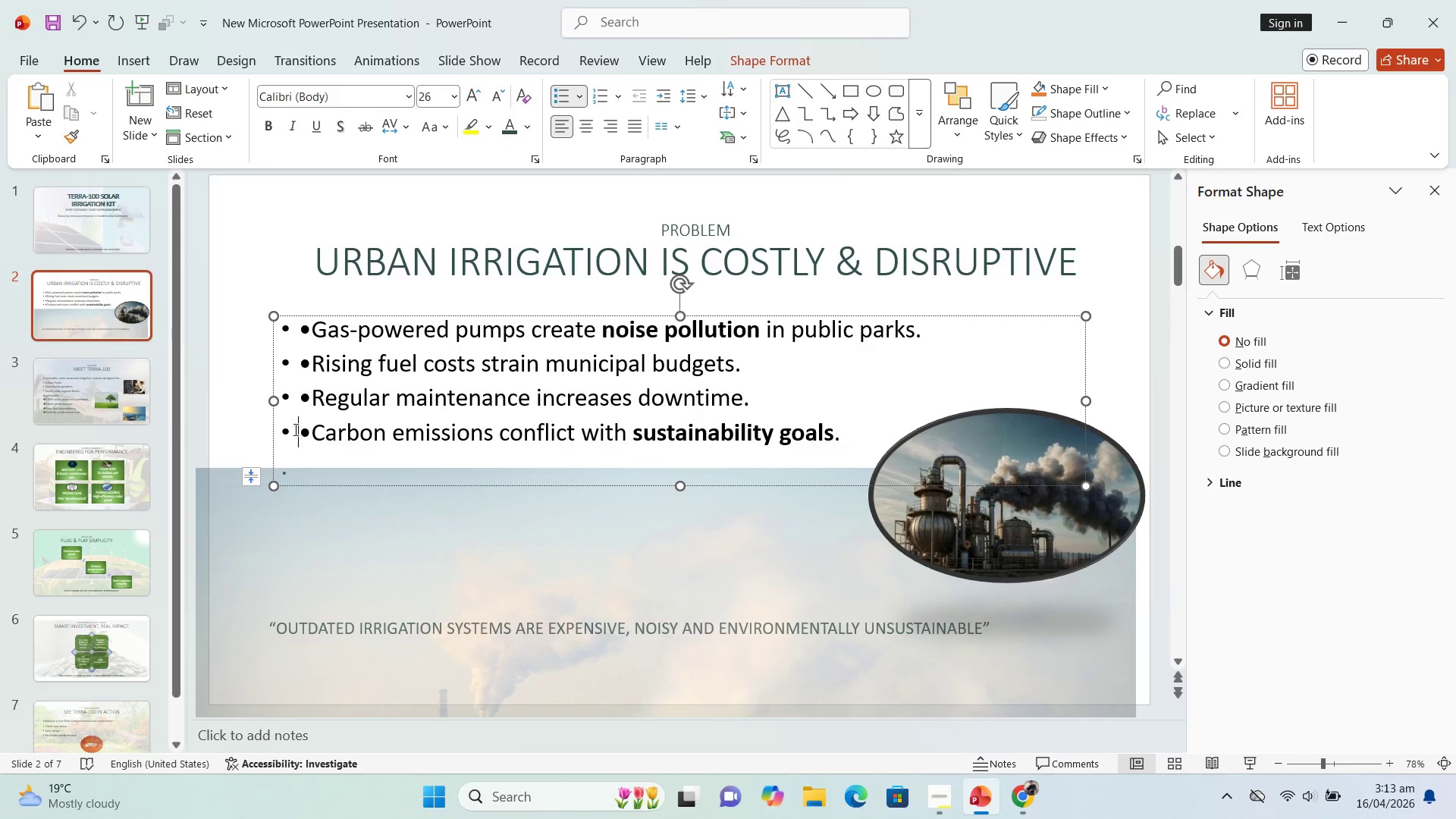 
key(Backspace)
 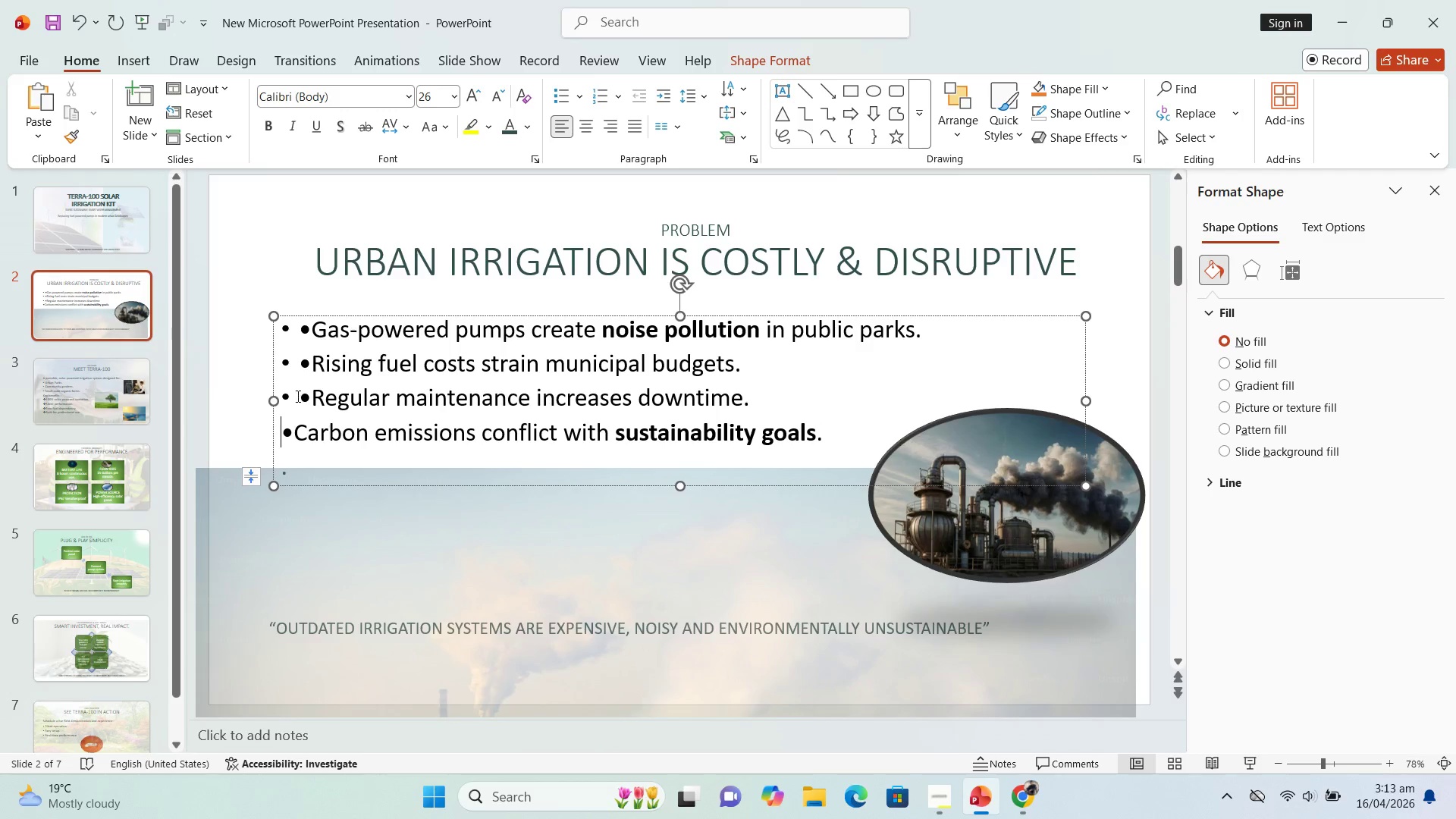 
left_click([297, 397])
 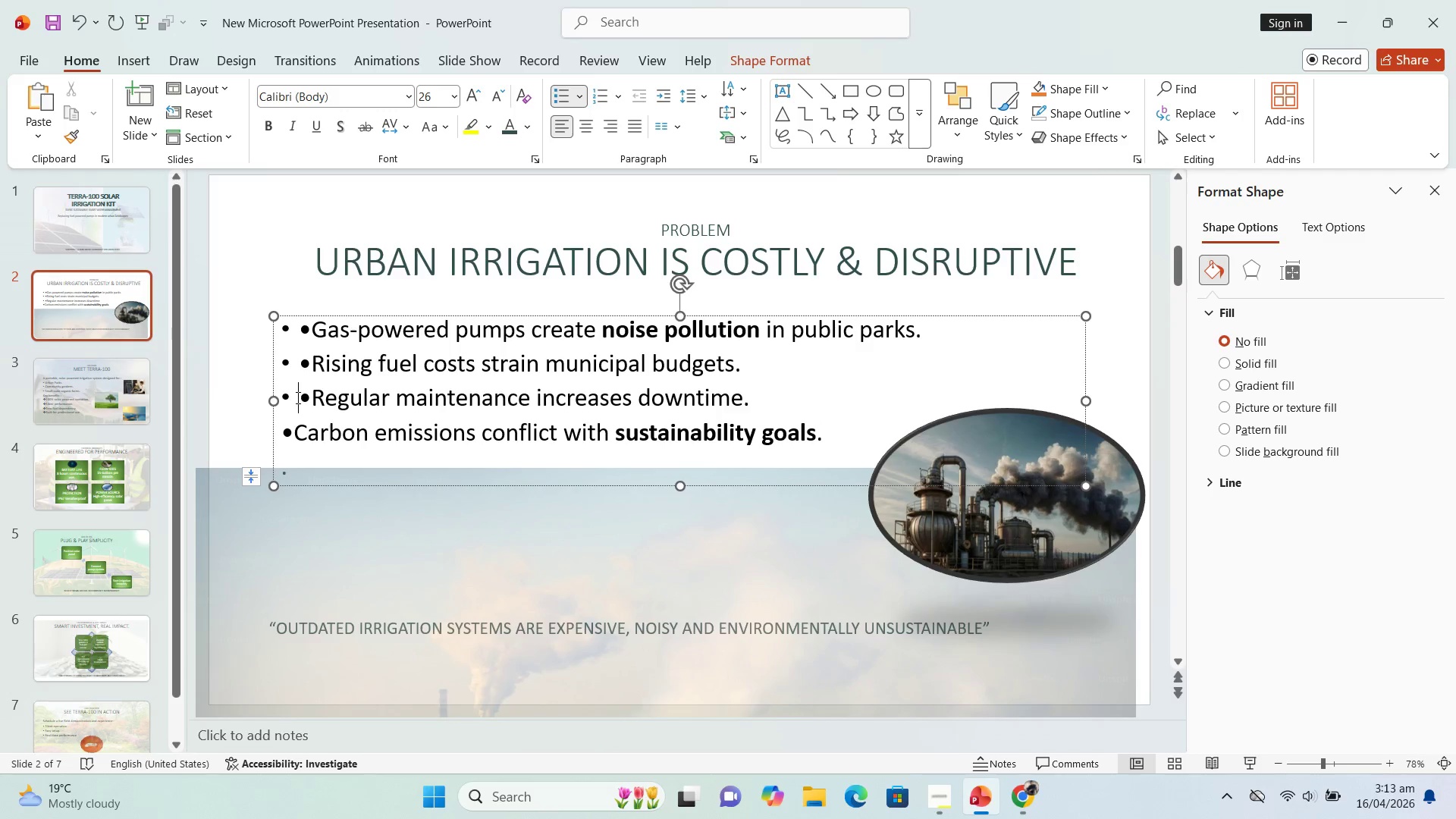 
key(Backspace)
 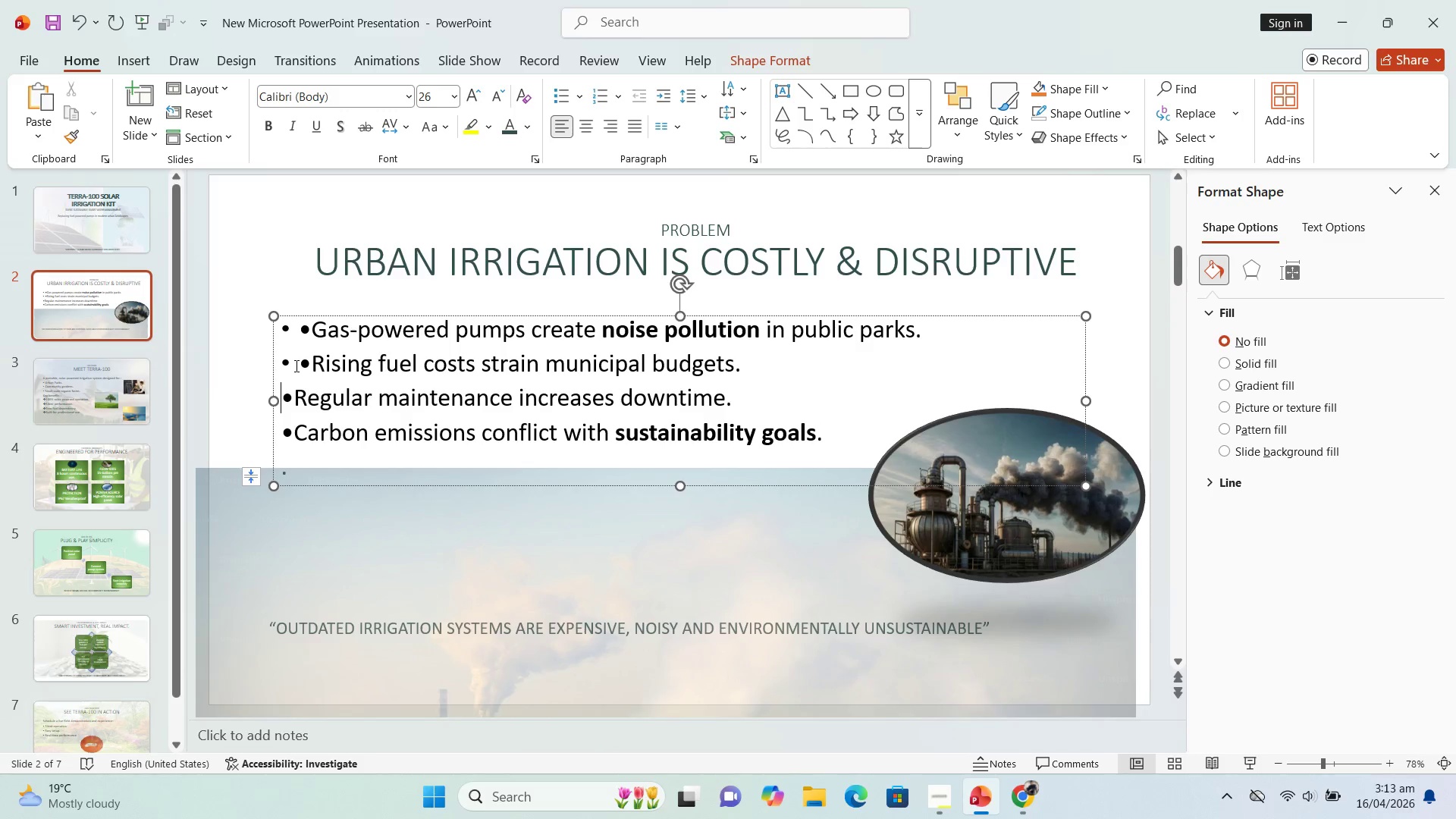 
key(Backspace)
 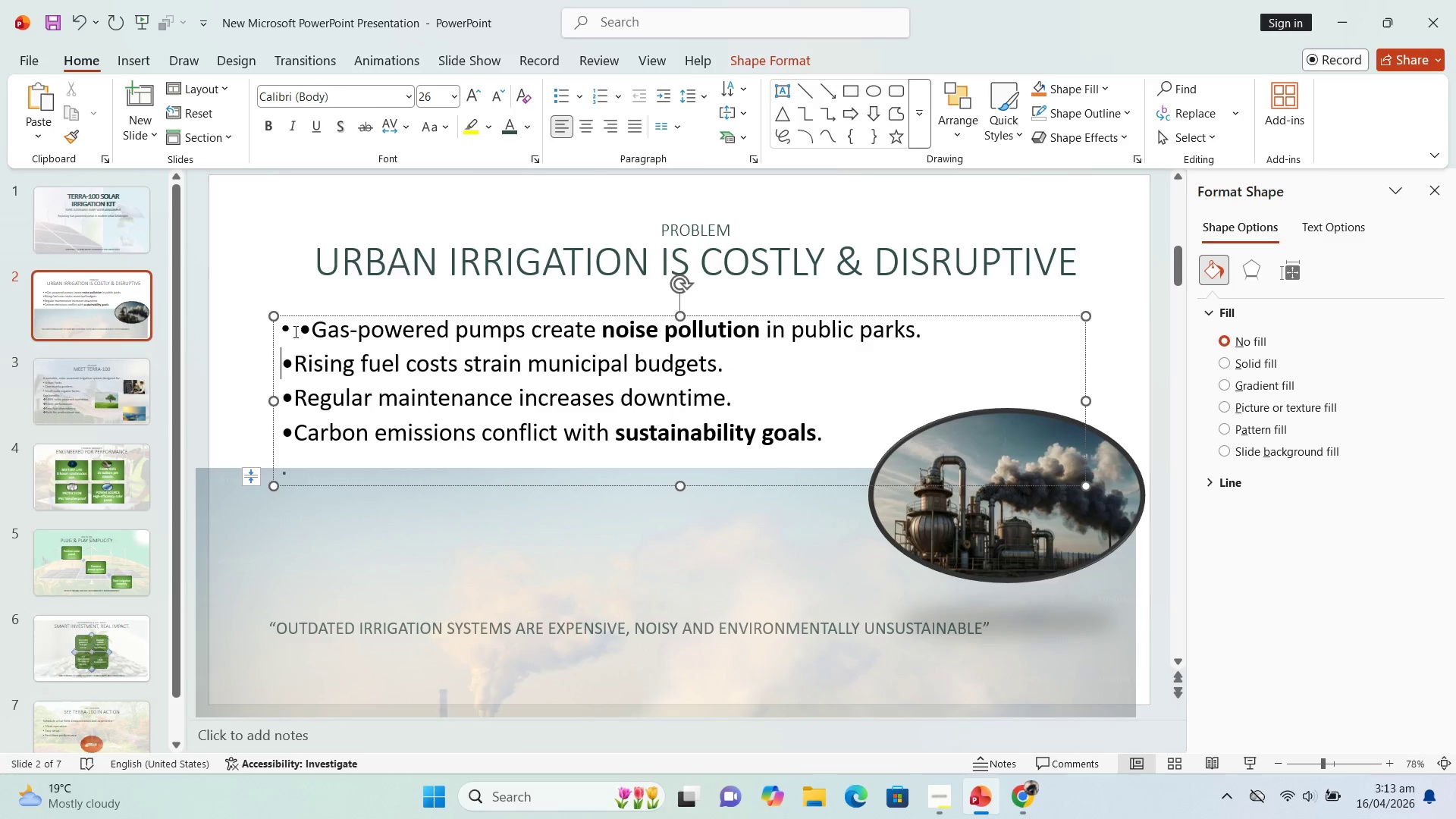 
left_click([294, 331])
 